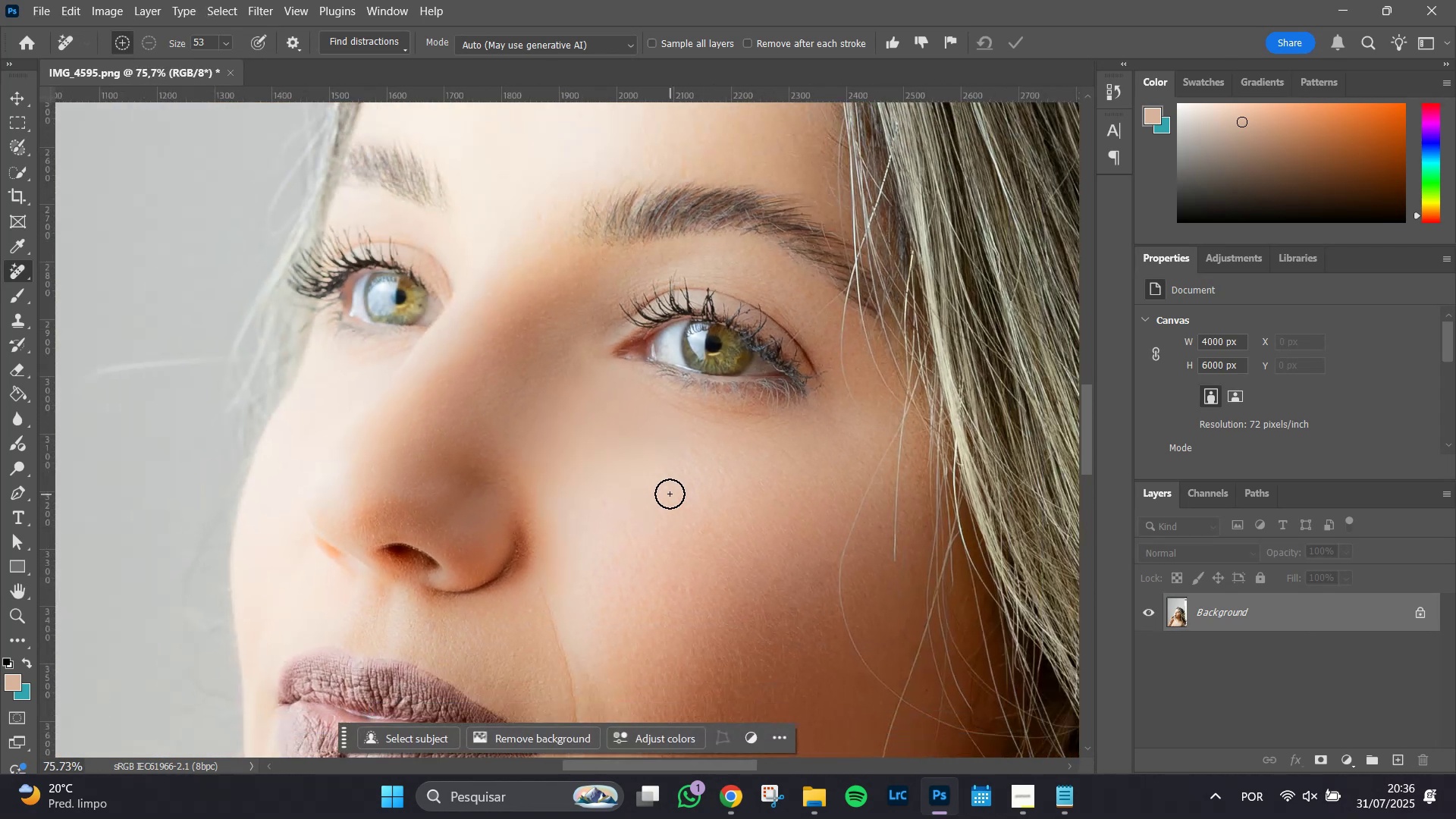 
left_click_drag(start_coordinate=[799, 554], to_coordinate=[673, 497])
 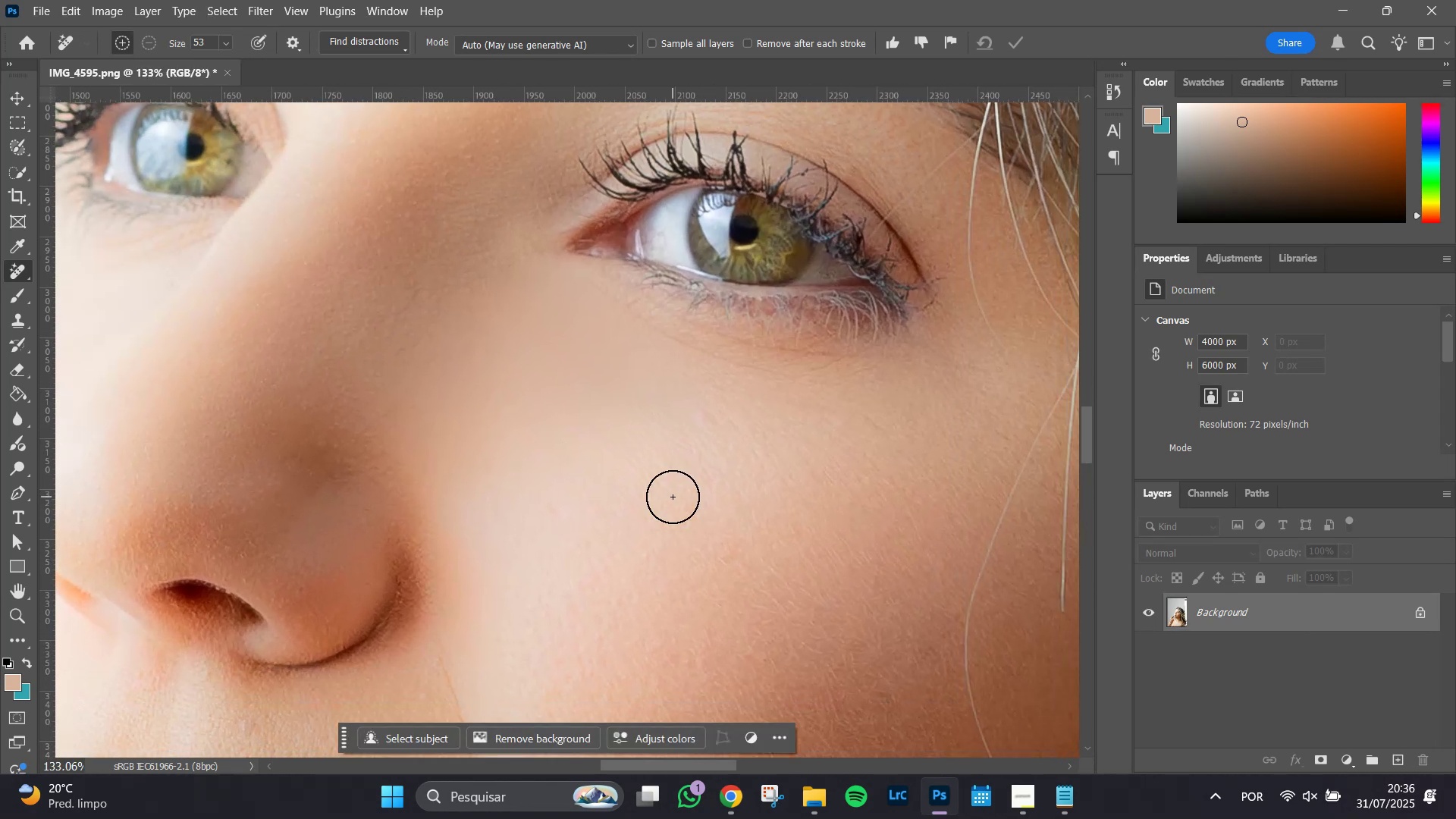 
hold_key(key=AltLeft, duration=1.51)
scroll: coordinate [669, 494], scroll_direction: down, amount: 11.0
 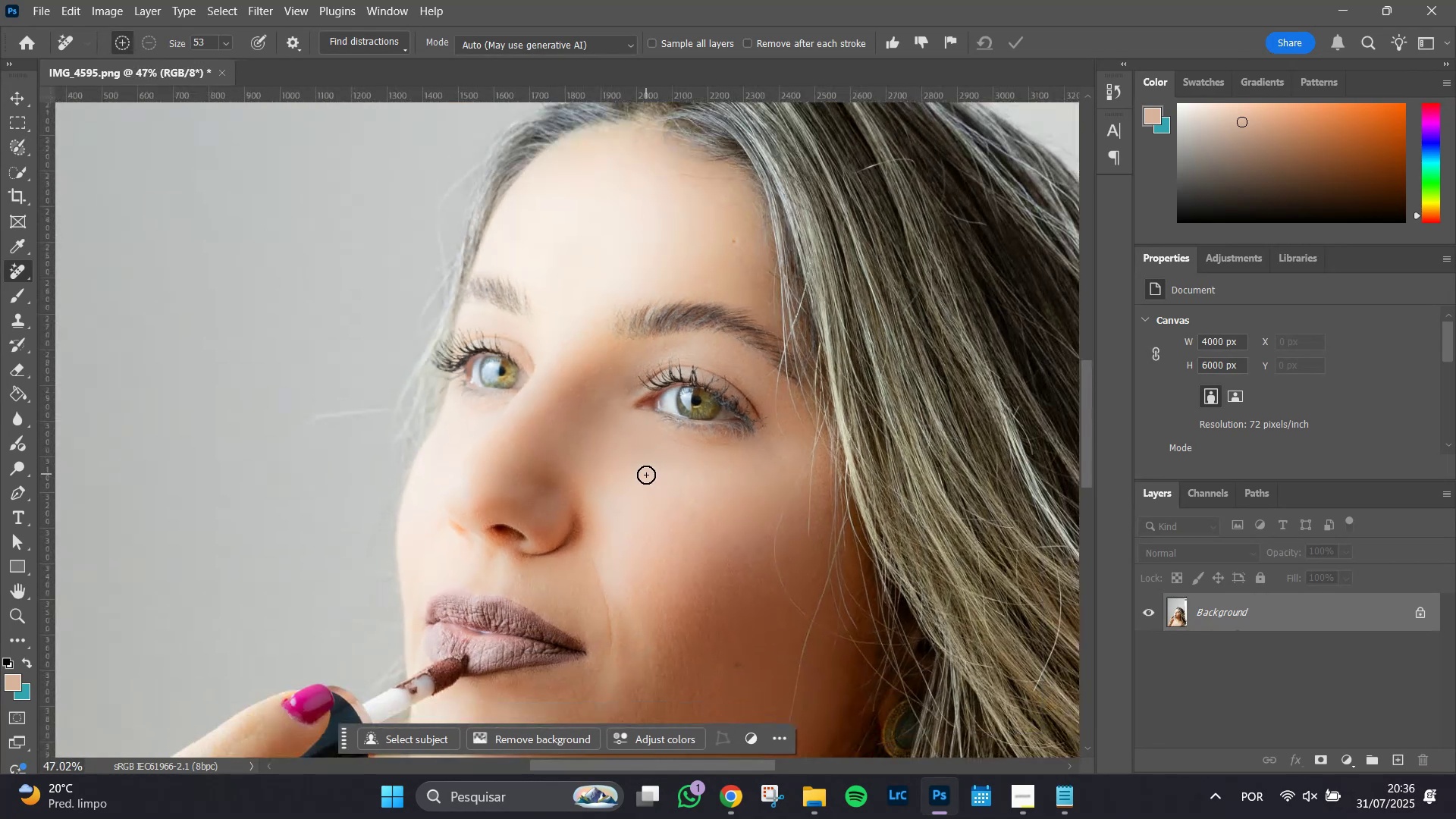 
key(Alt+AltLeft)
 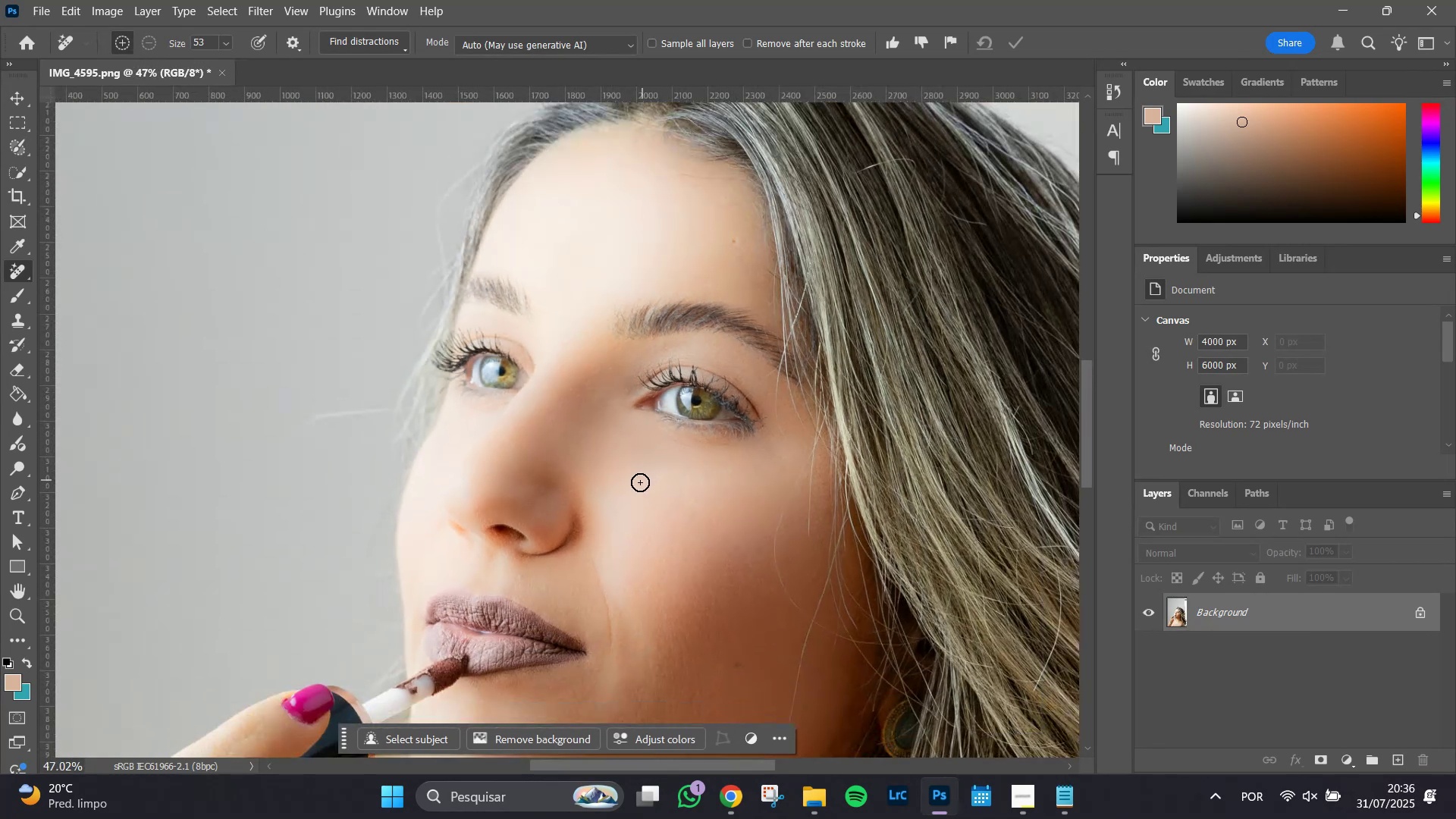 
key(Alt+AltLeft)
 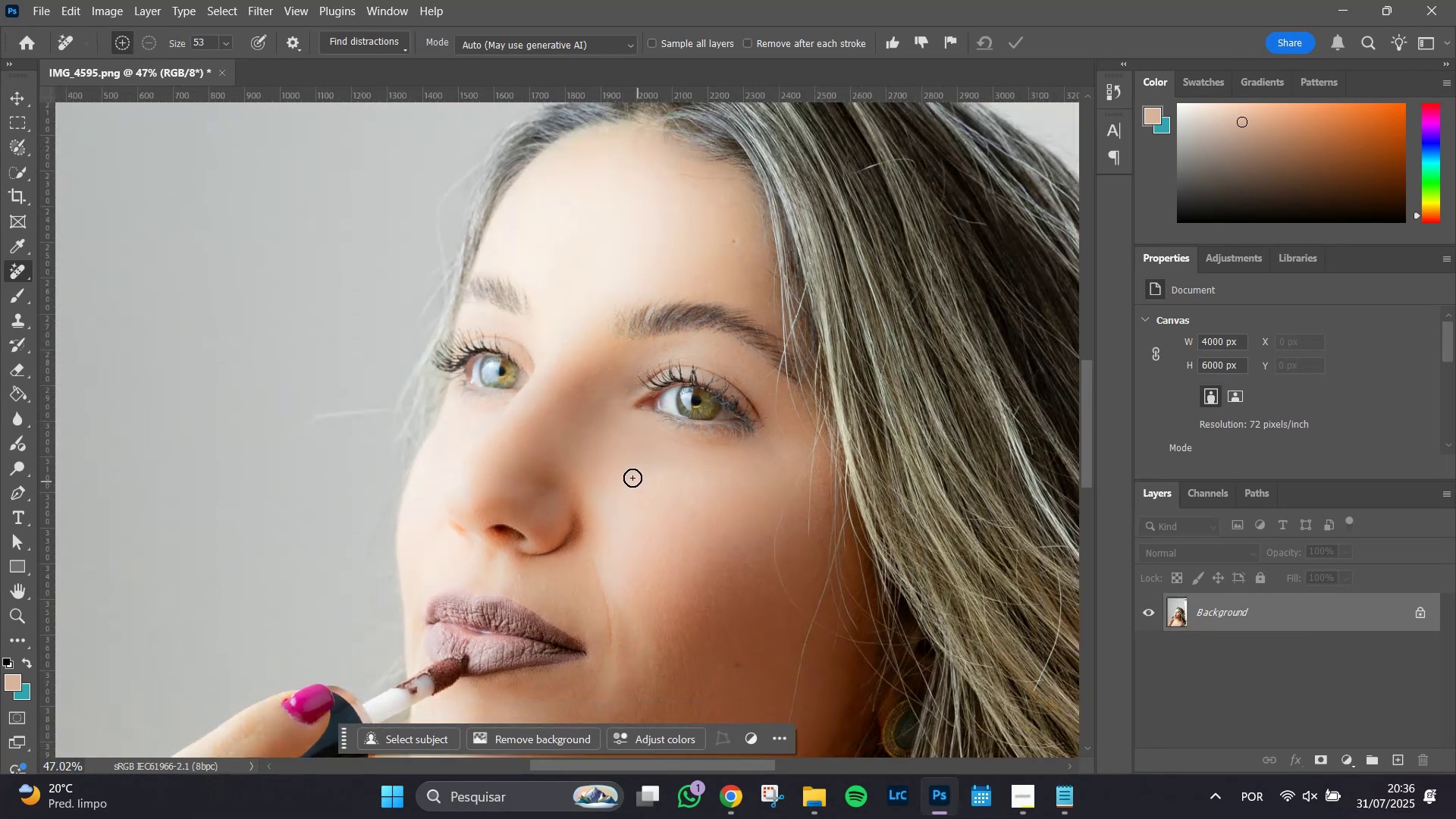 
key(Alt+AltLeft)
 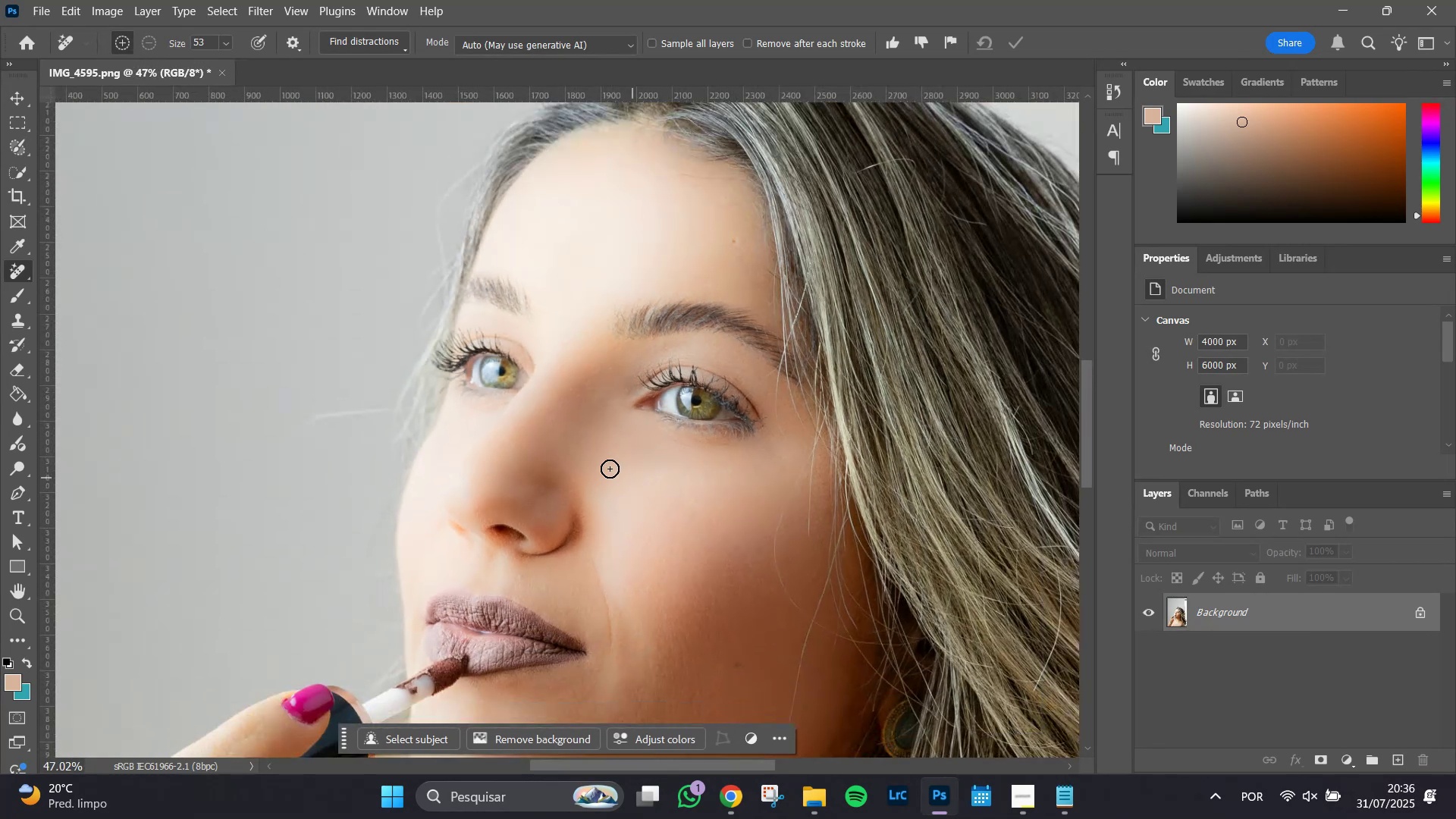 
key(Alt+AltLeft)
 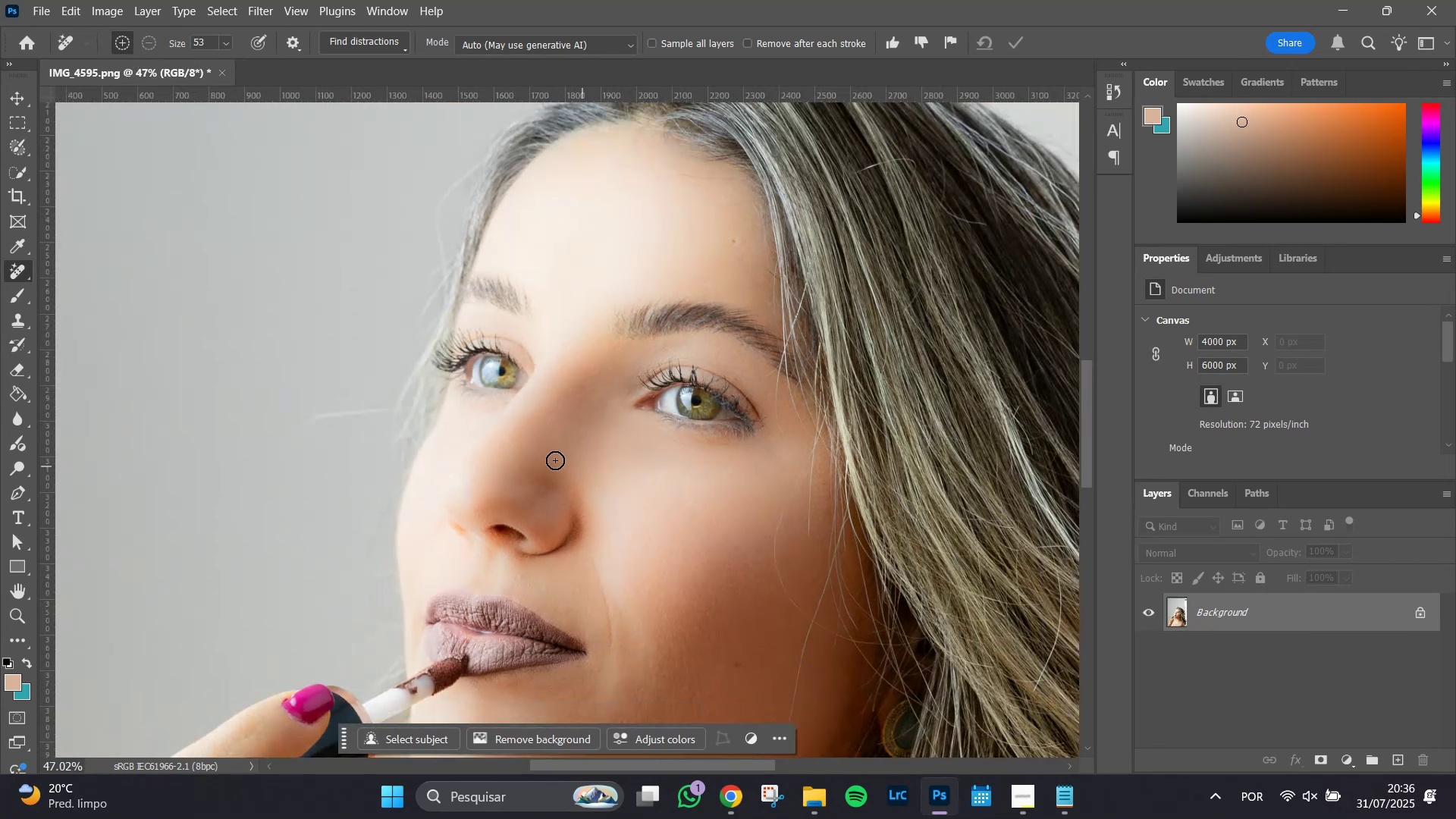 
key(Alt+AltLeft)
 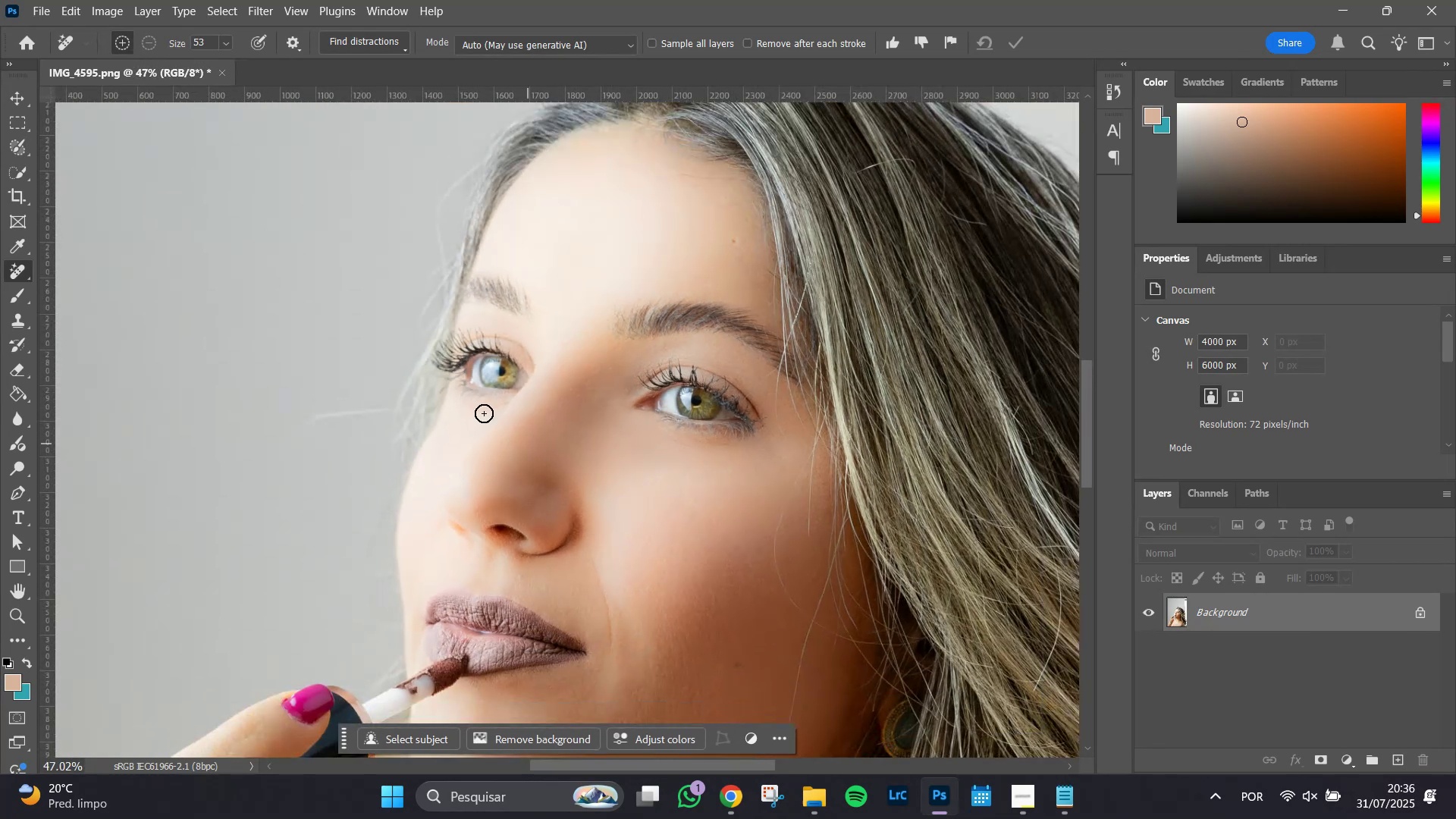 
hold_key(key=Space, duration=0.62)
 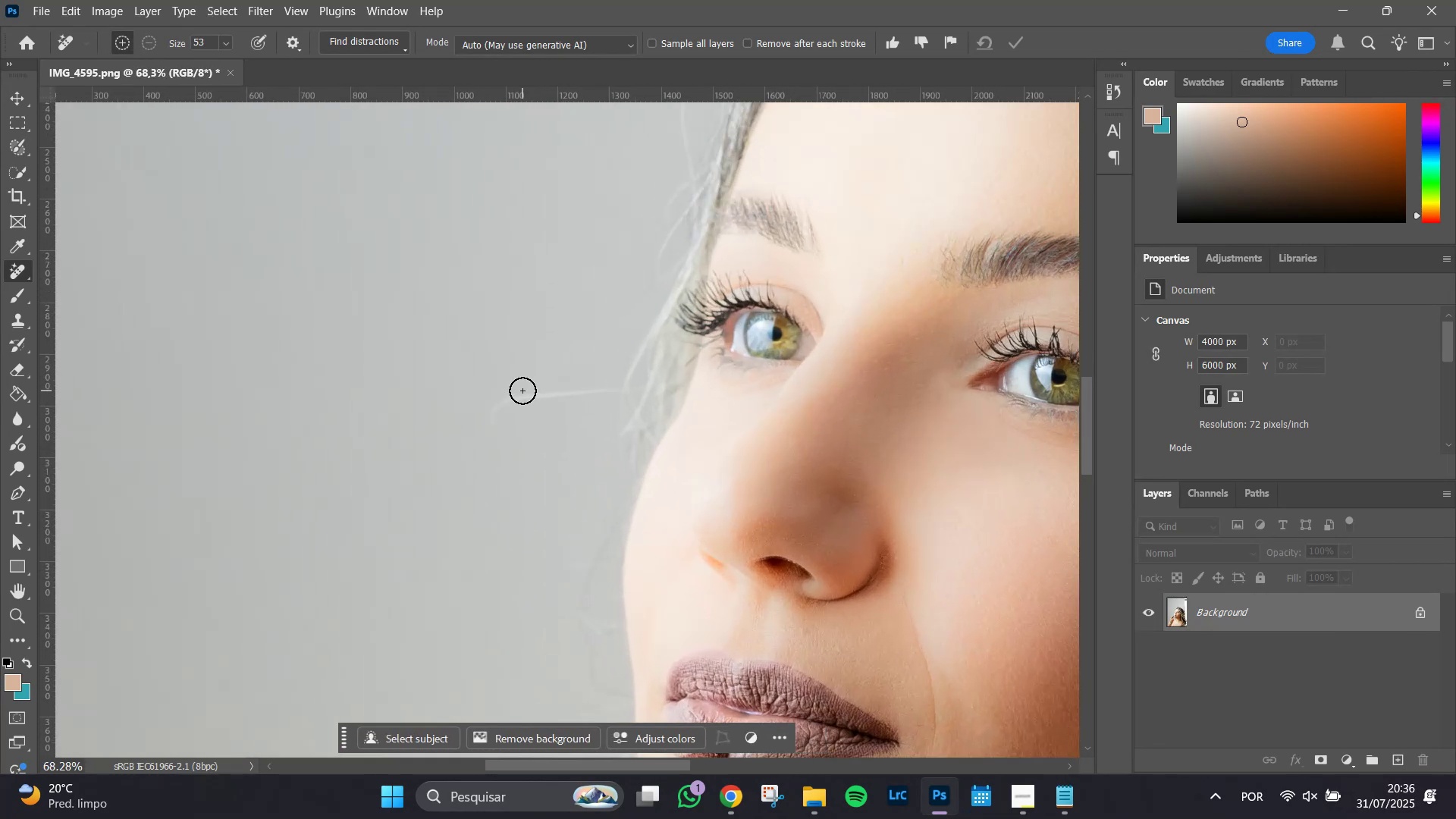 
left_click_drag(start_coordinate=[479, 403], to_coordinate=[675, 383])
 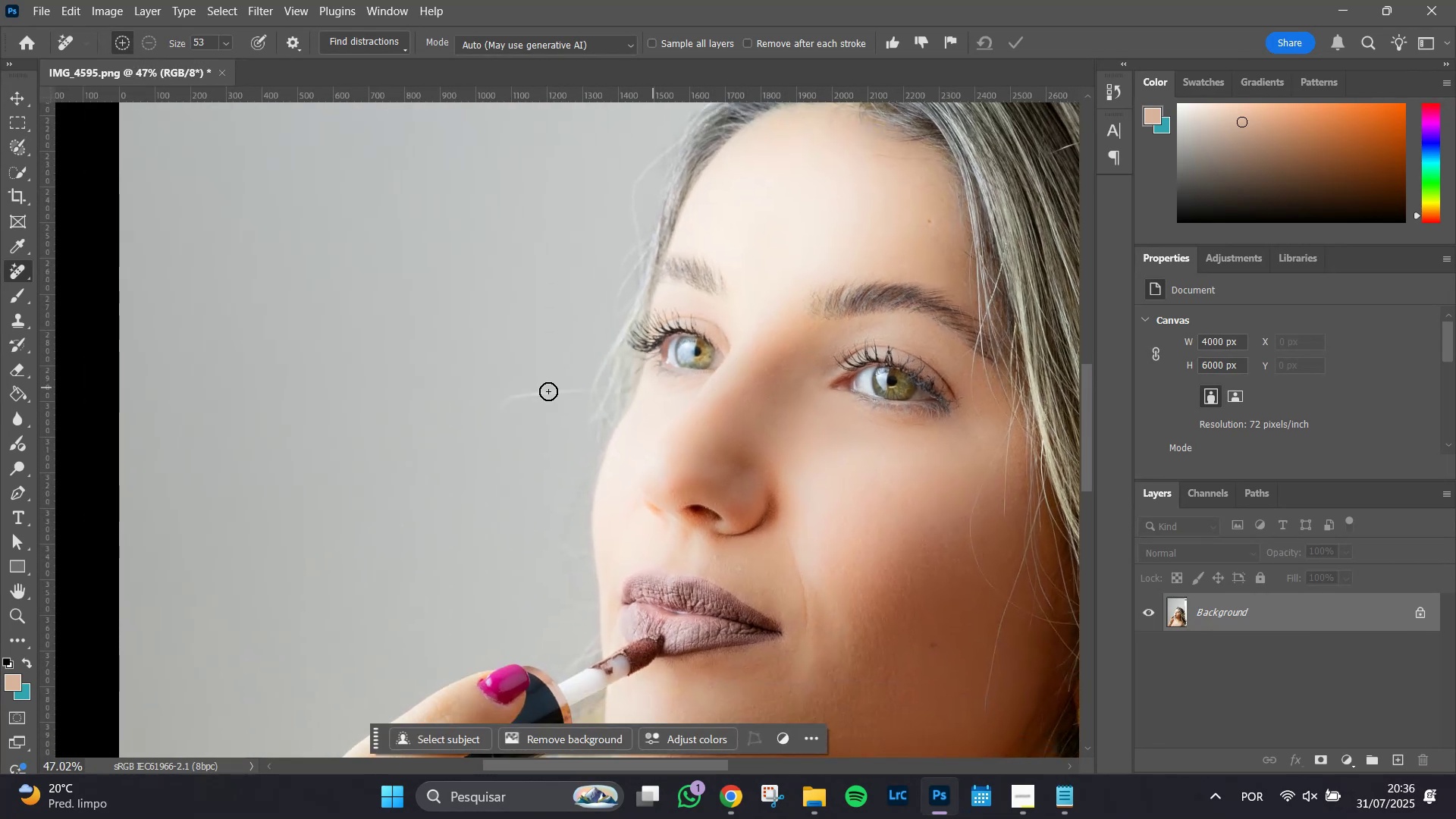 
hold_key(key=AltLeft, duration=1.51)
scroll: coordinate [522, 391], scroll_direction: up, amount: 8.0
 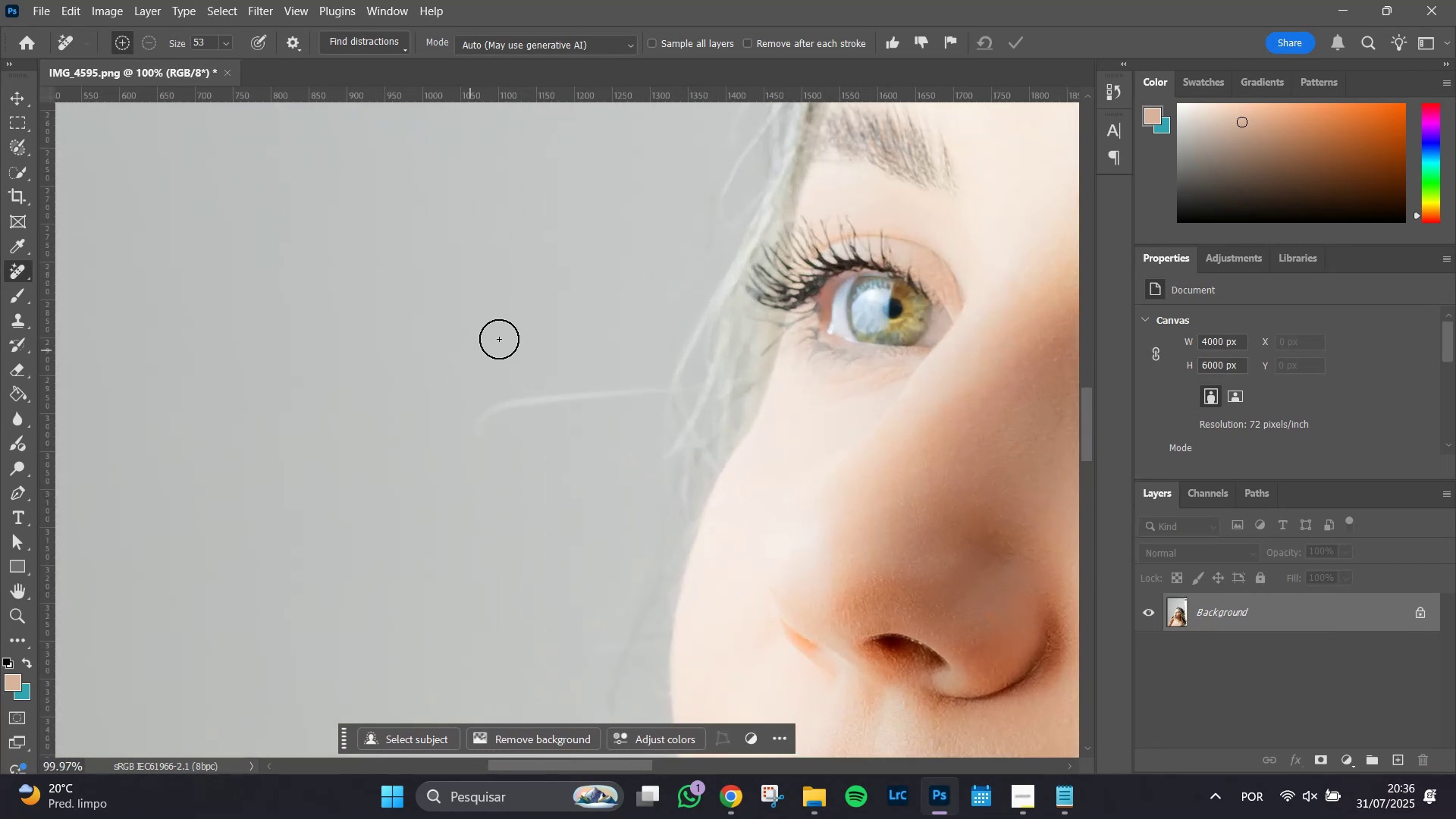 
key(Alt+AltLeft)
 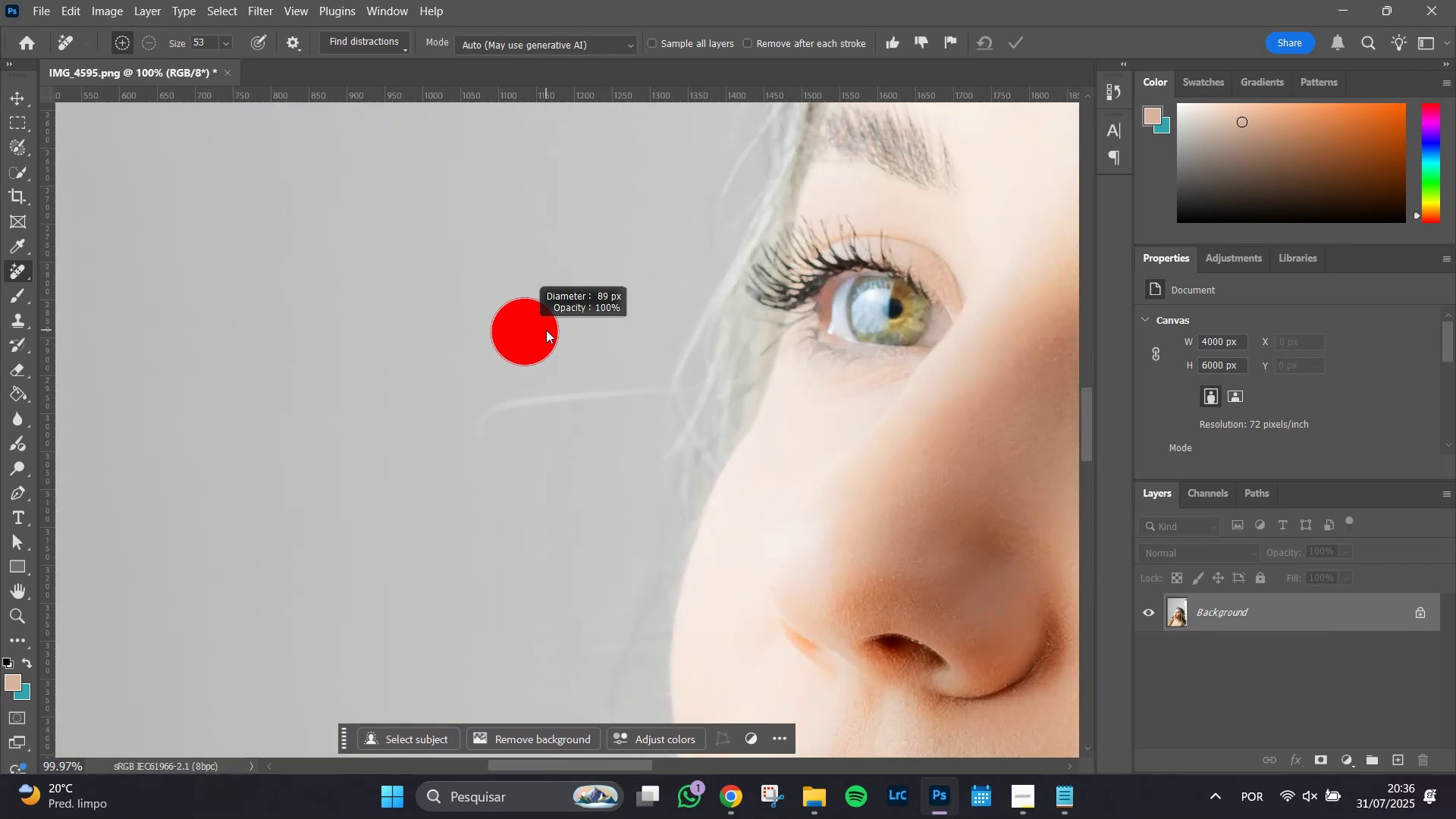 
key(Alt+AltLeft)
 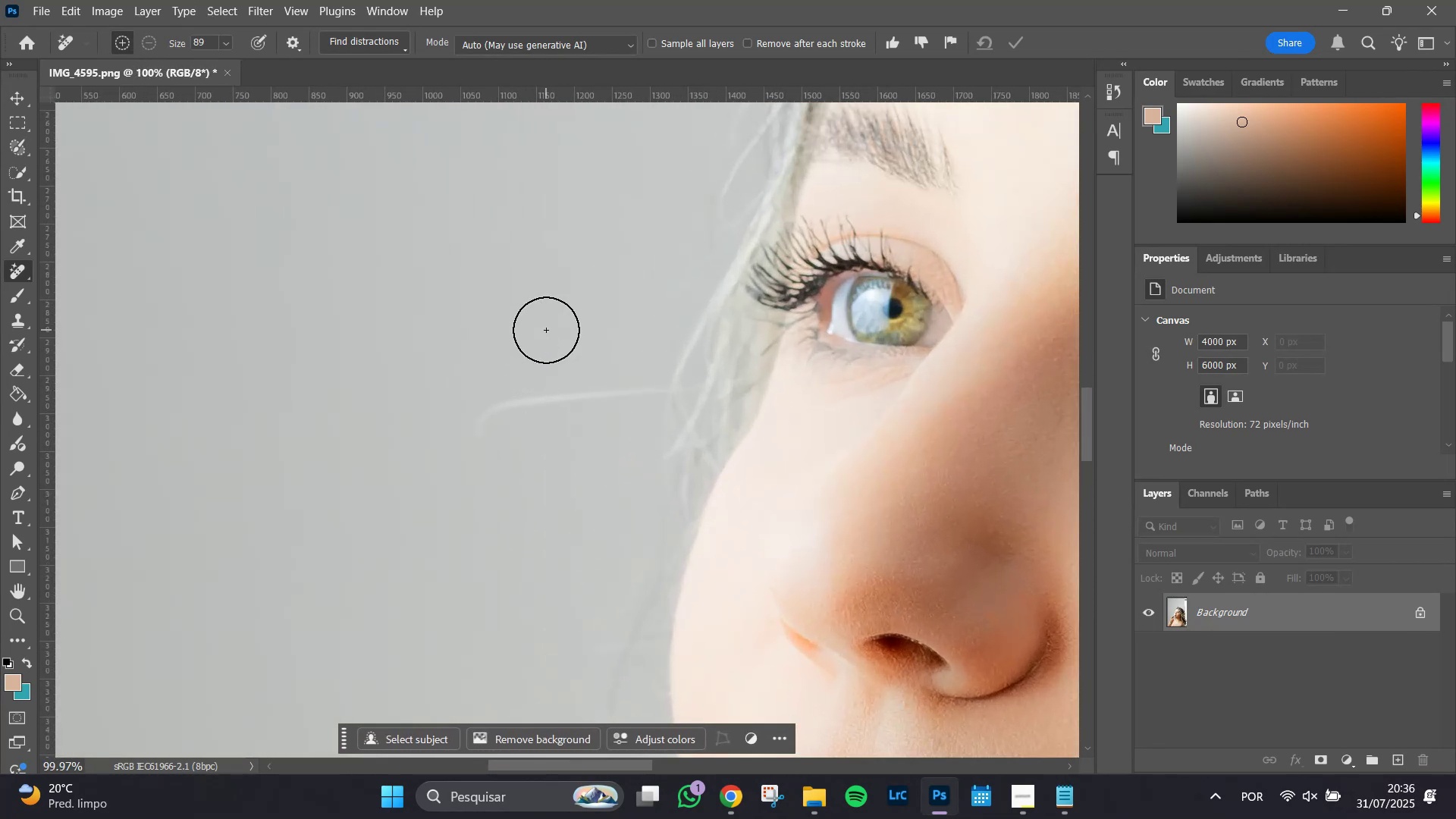 
key(Alt+AltLeft)
 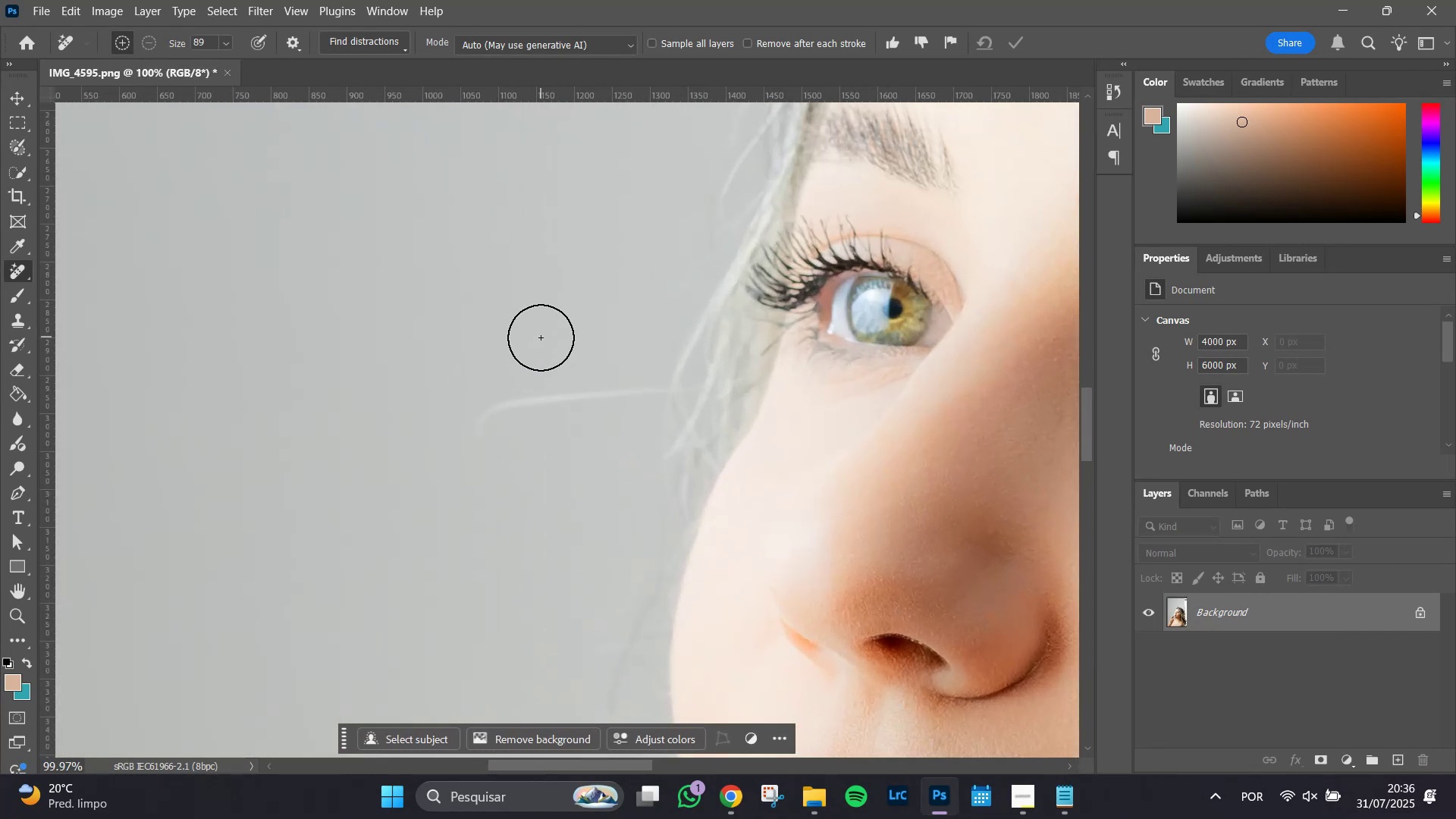 
key(S)
 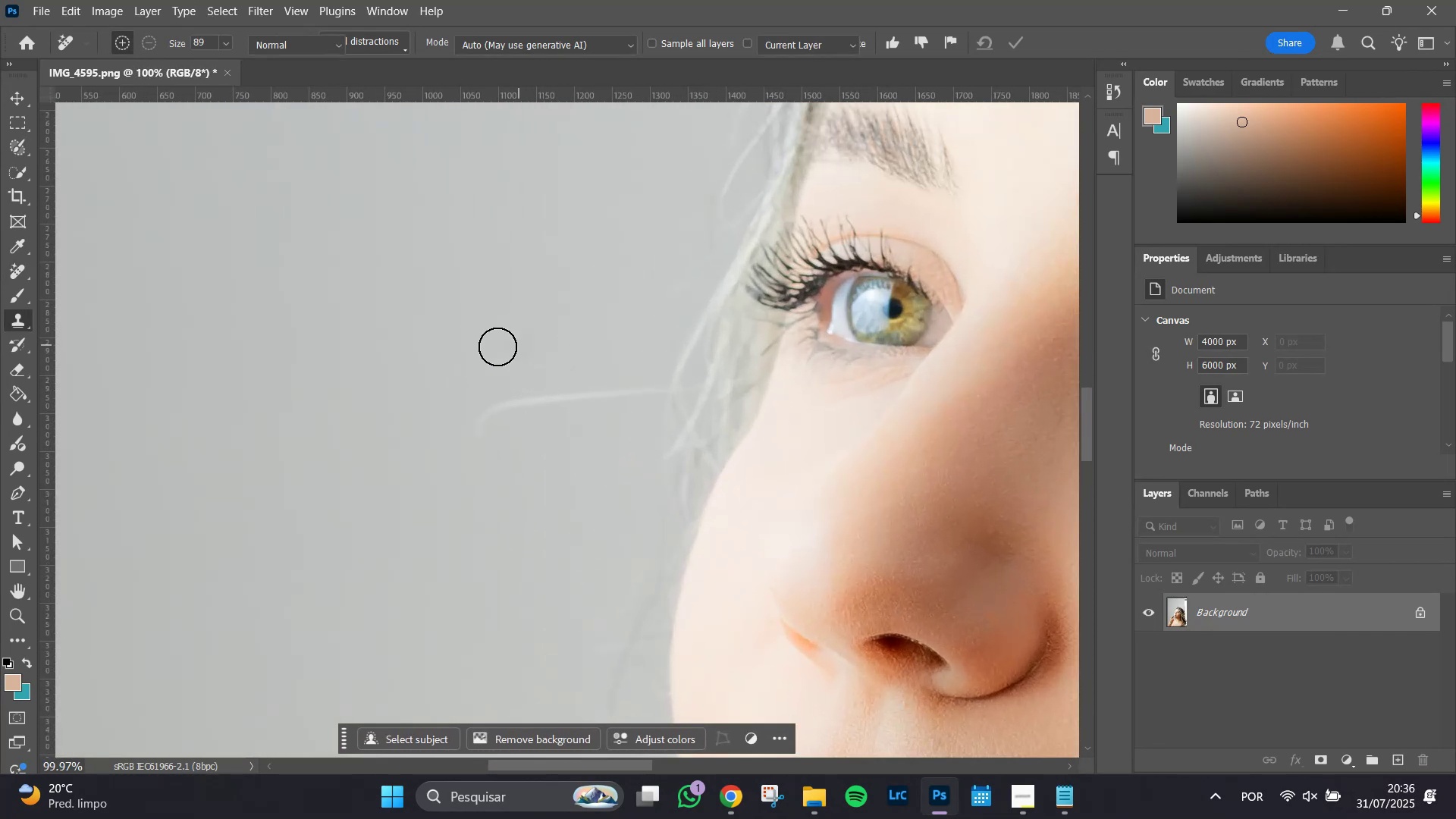 
hold_key(key=AltLeft, duration=0.81)
 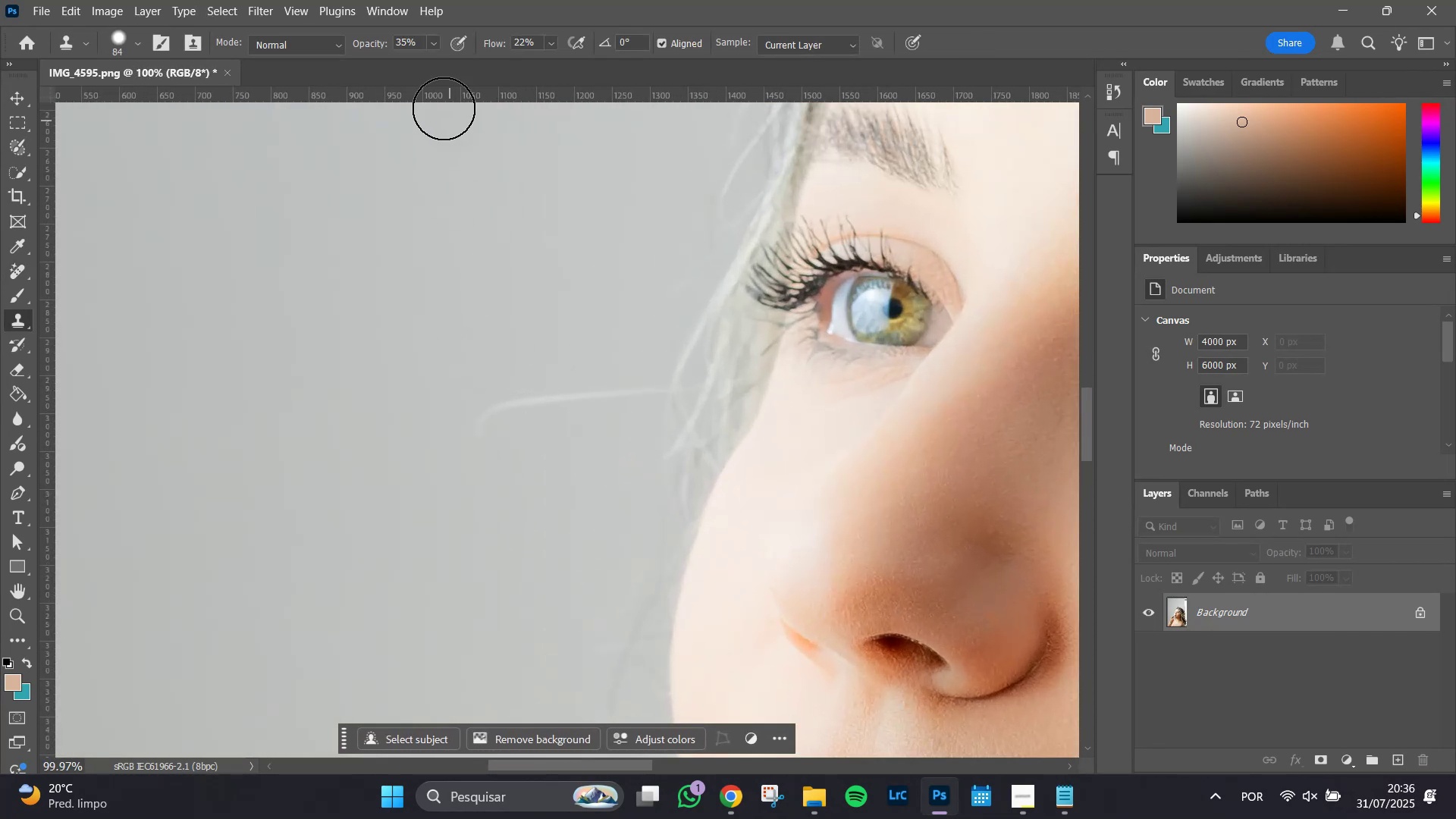 
left_click([435, 42])
 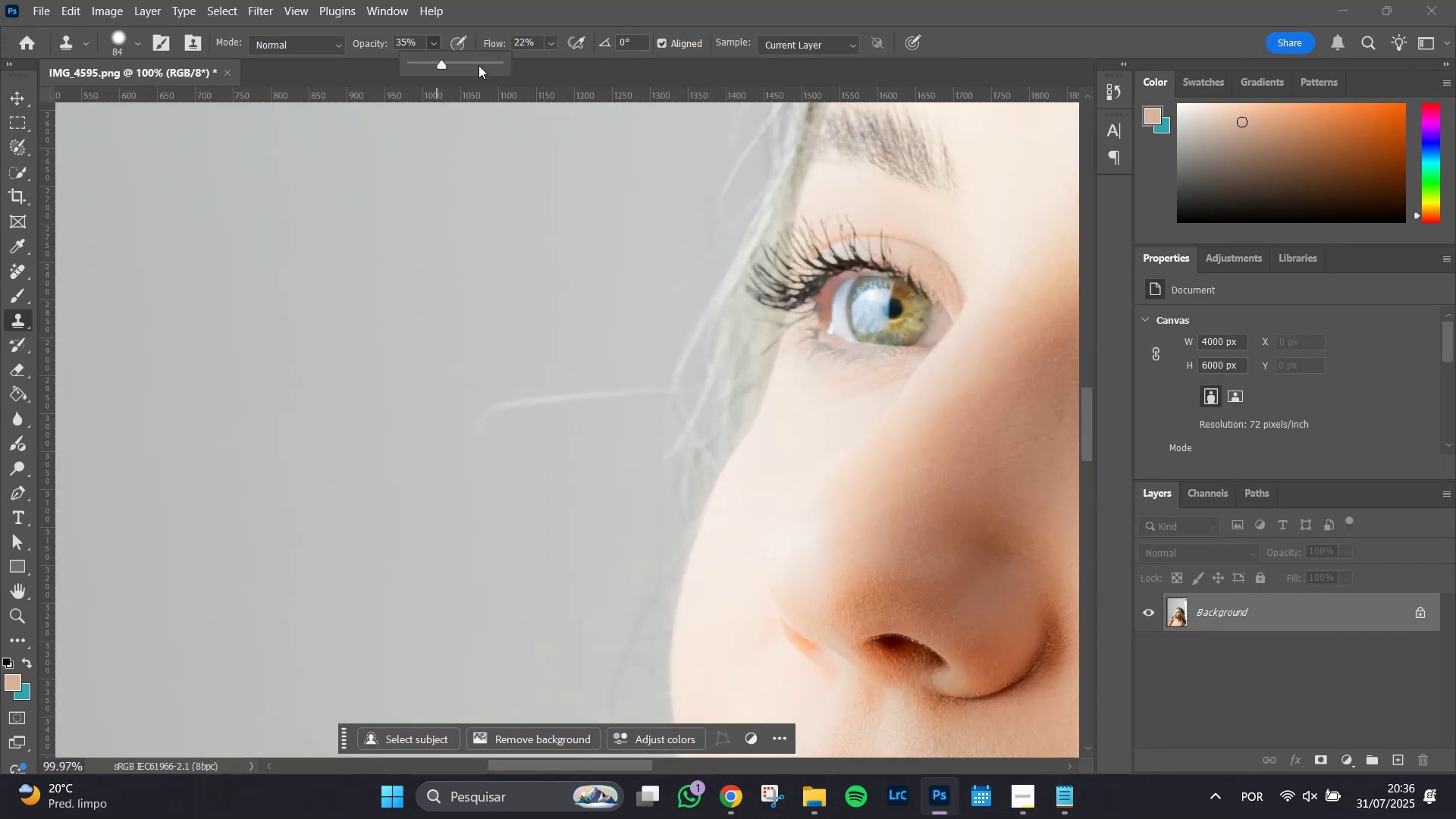 
left_click([479, 65])
 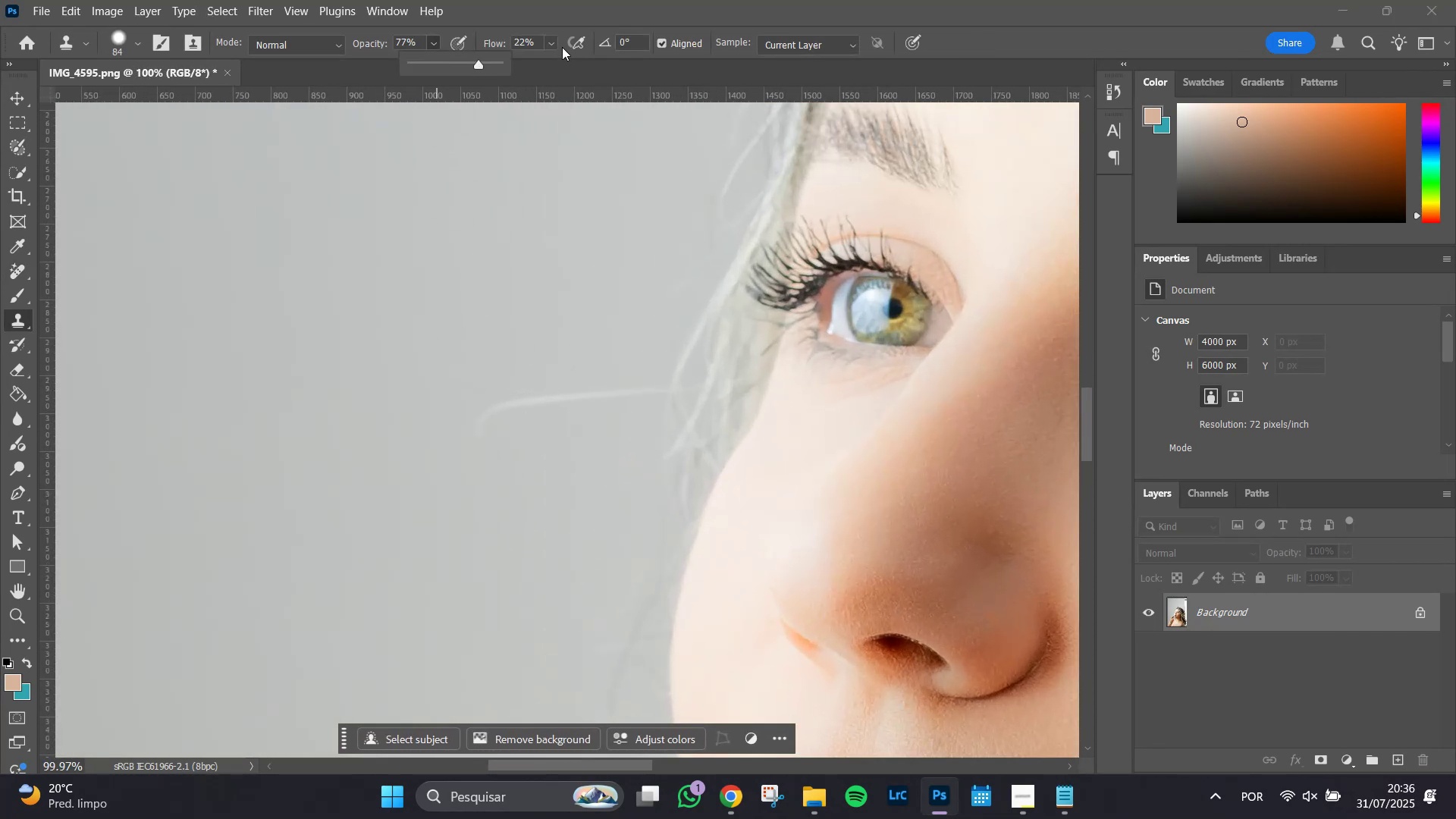 
left_click([554, 45])
 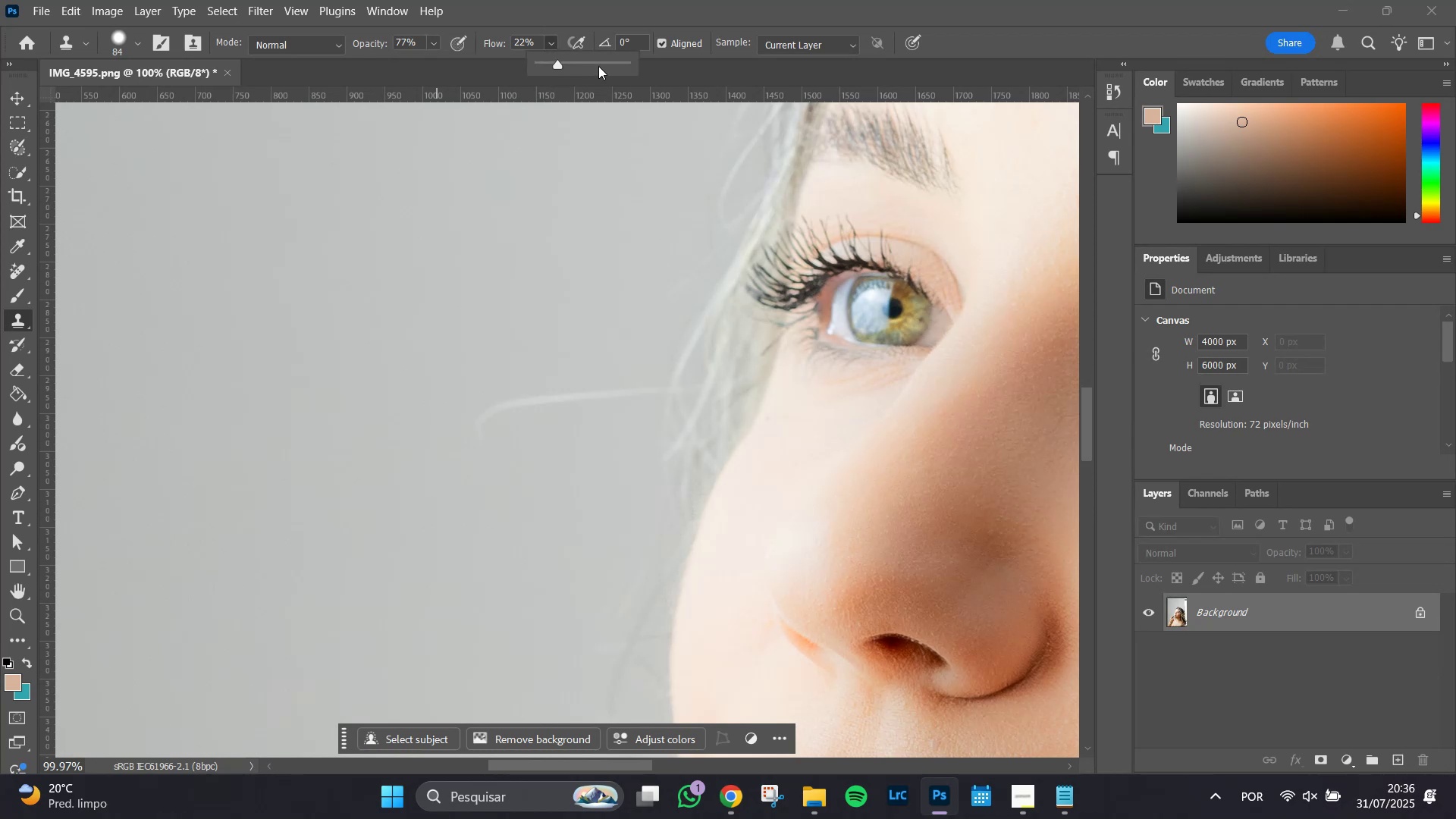 
left_click([598, 66])
 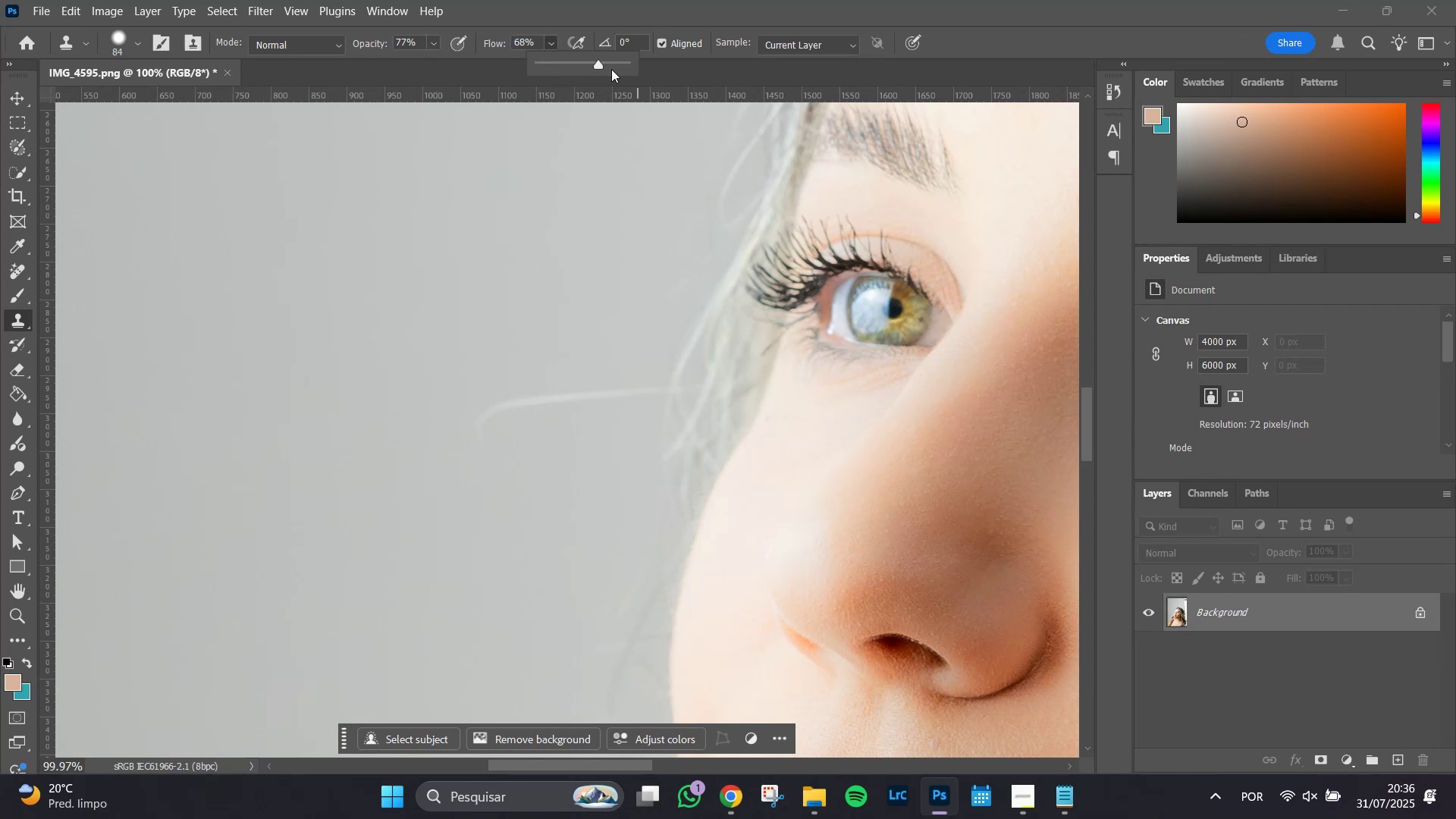 
left_click([610, 62])
 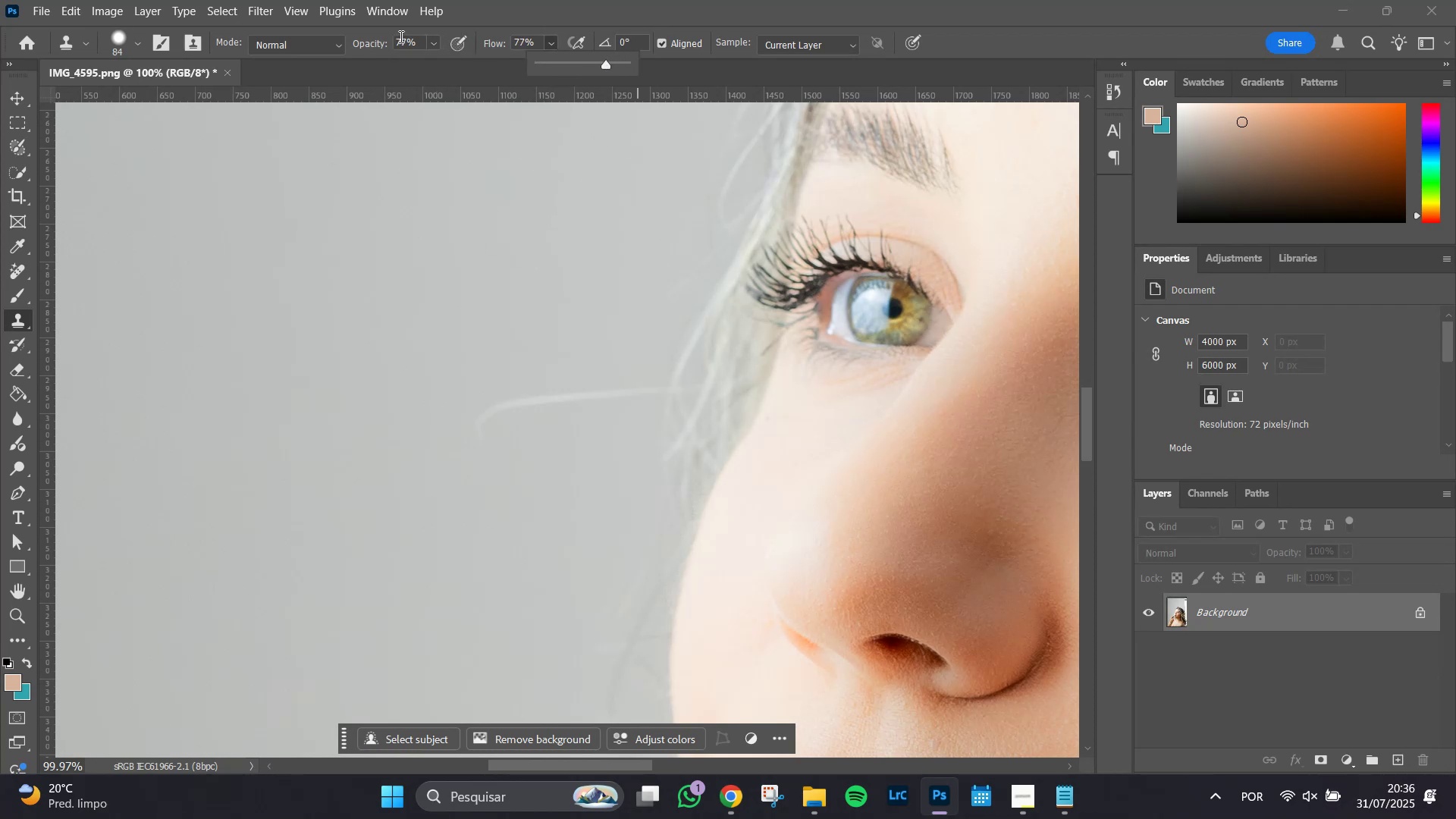 
hold_key(key=AltLeft, duration=0.93)
left_click([479, 369])
 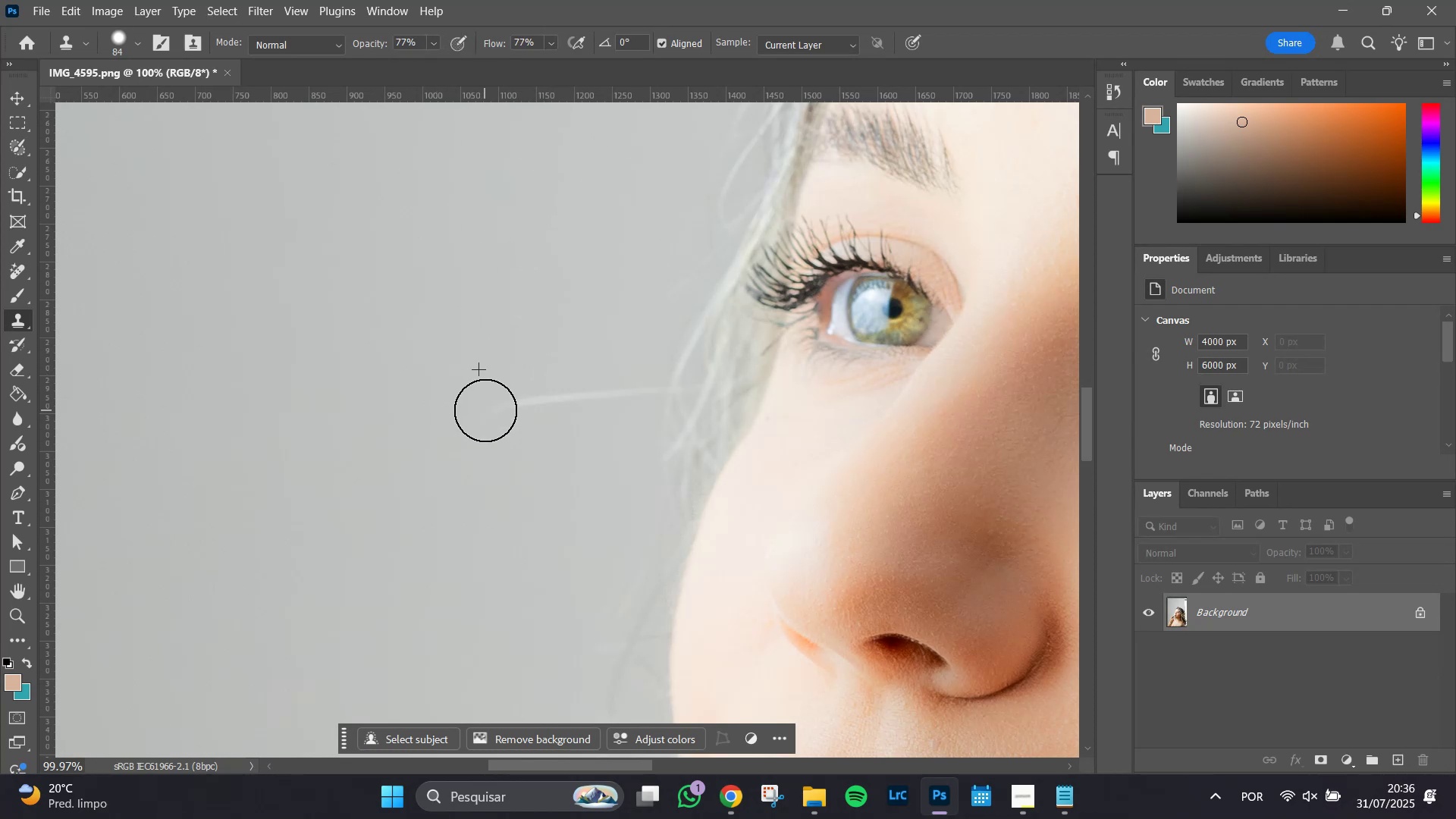 
double_click([507, 397])
 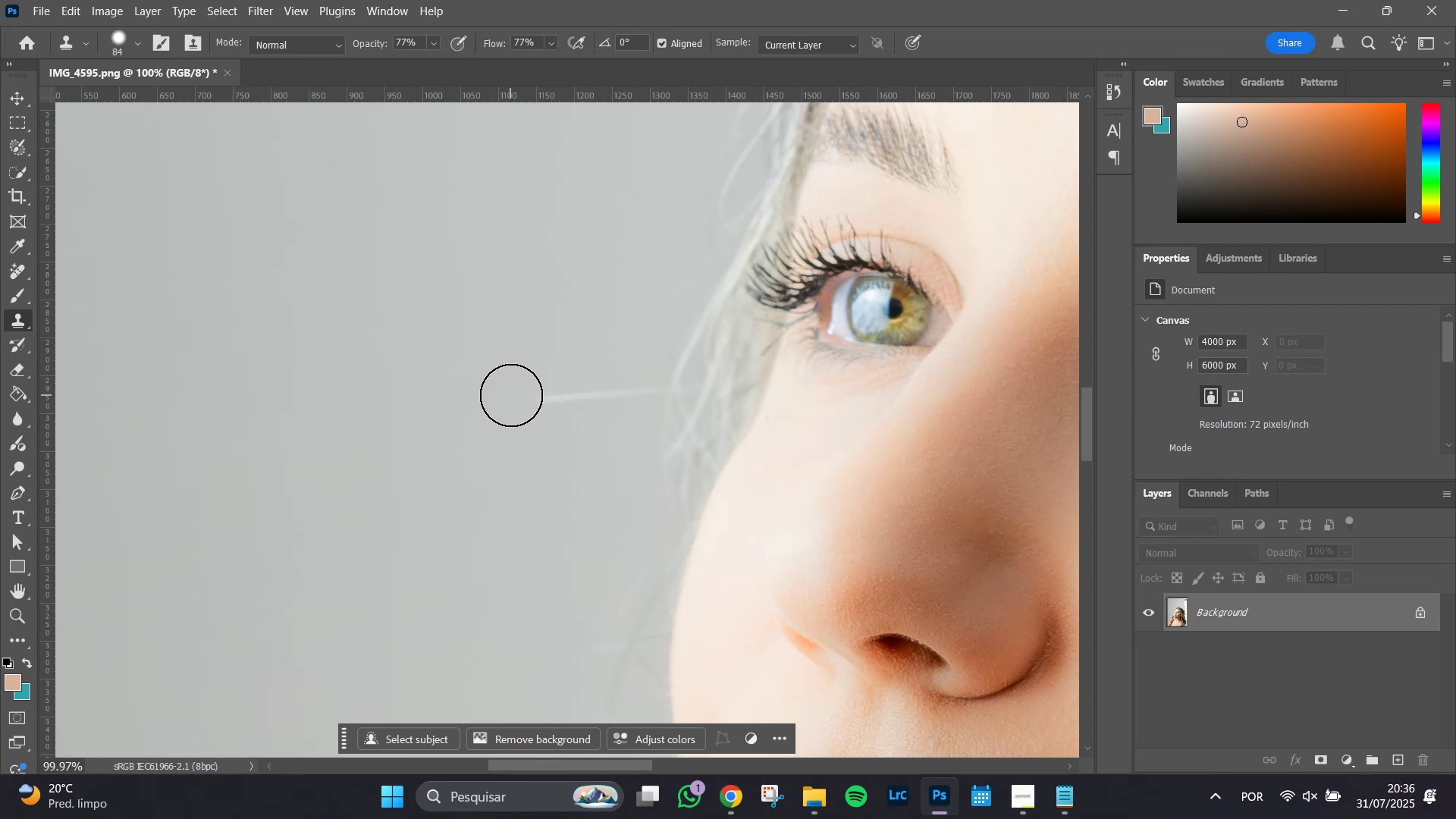 
triple_click([511, 395])
 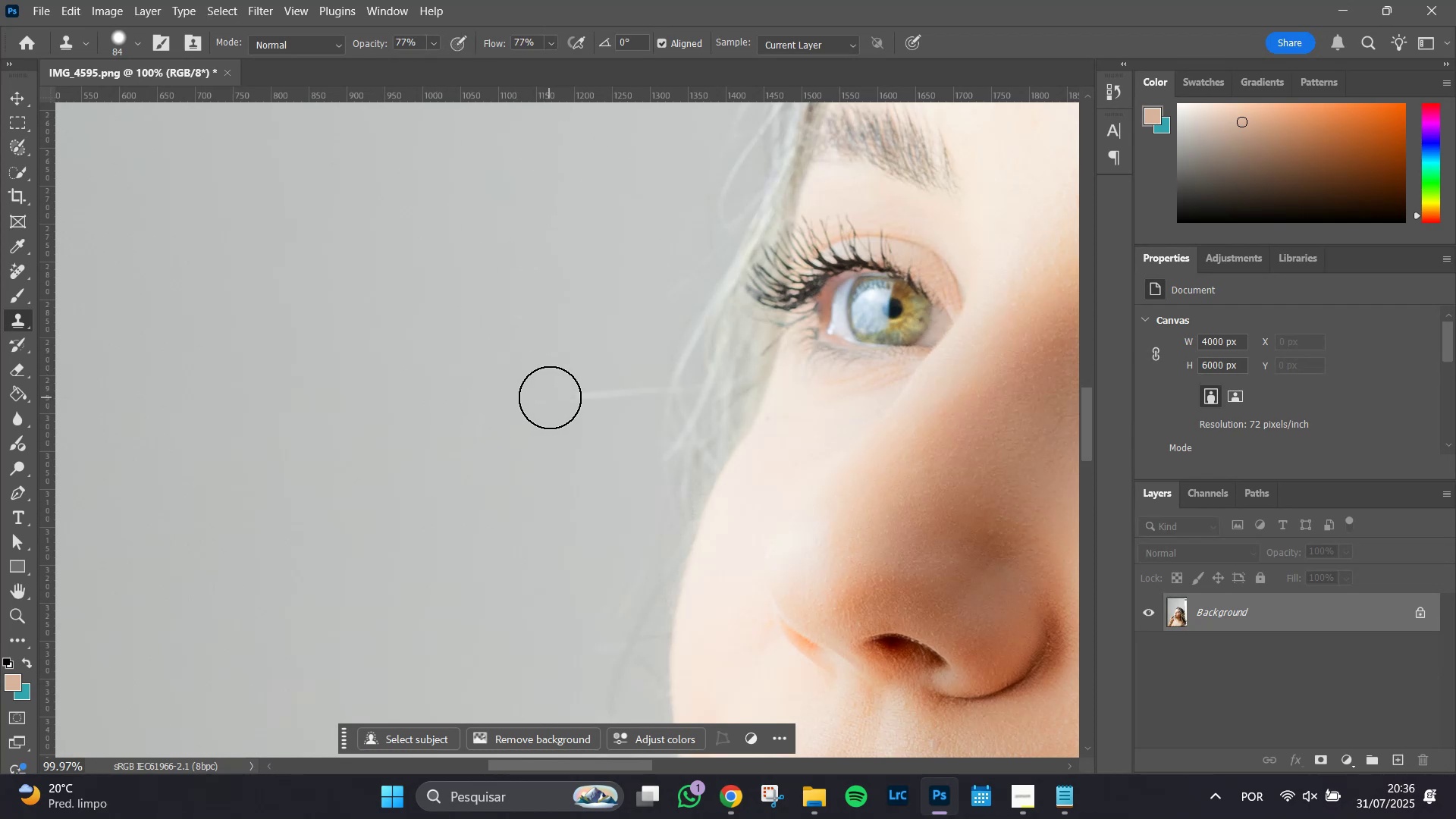 
triple_click([559, 397])
 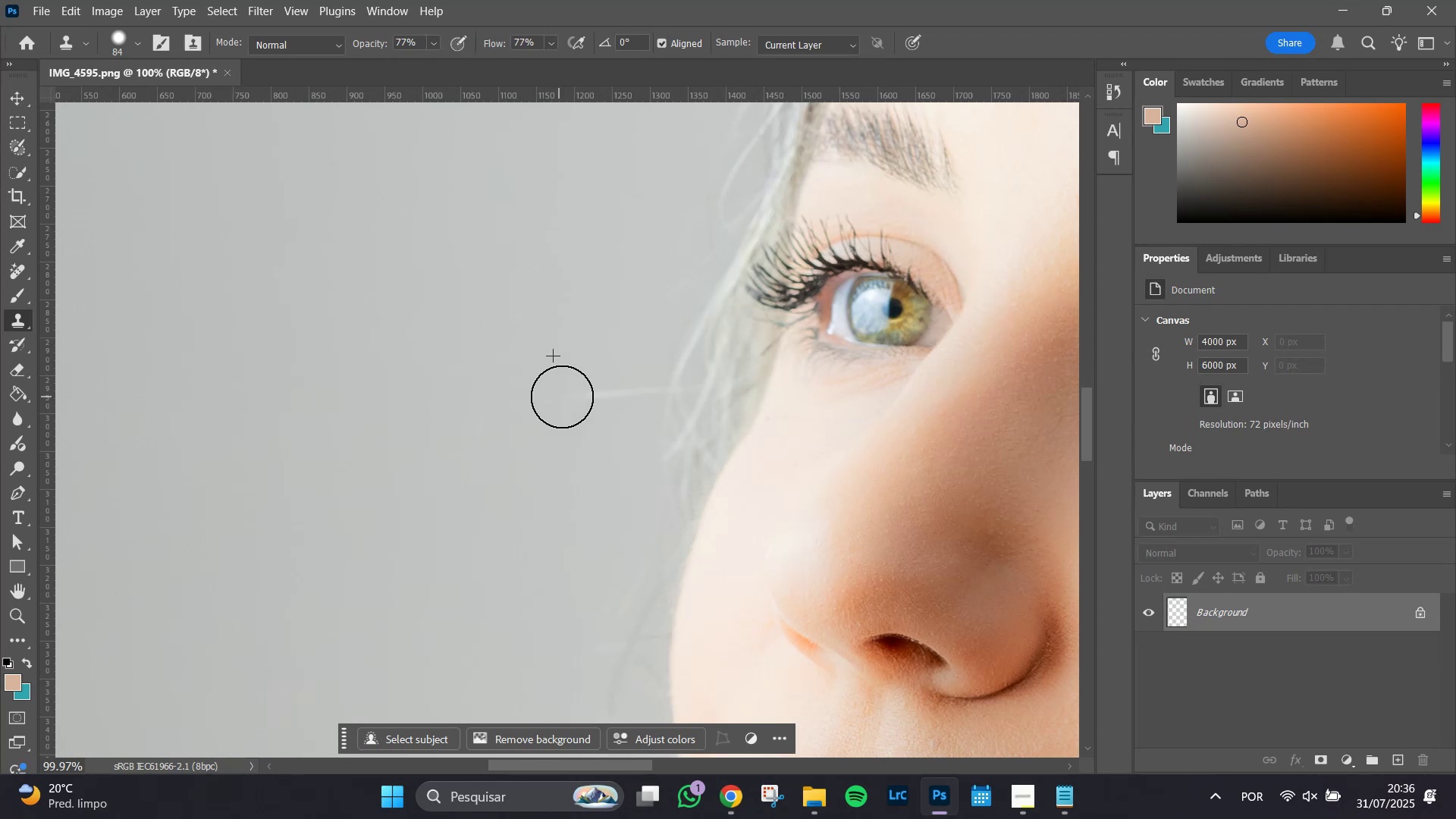 
triple_click([562, 397])
 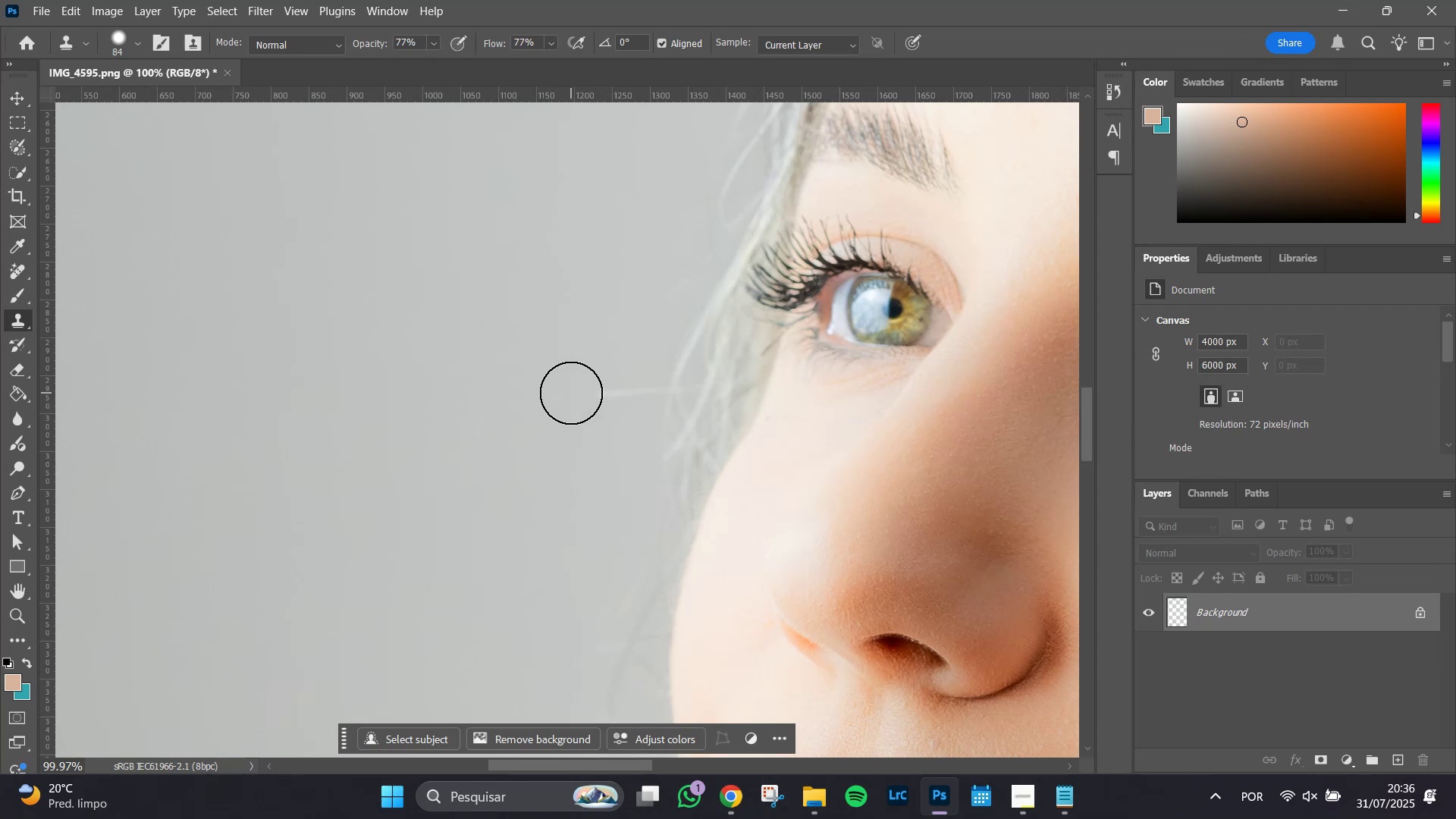 
triple_click([571, 393])
 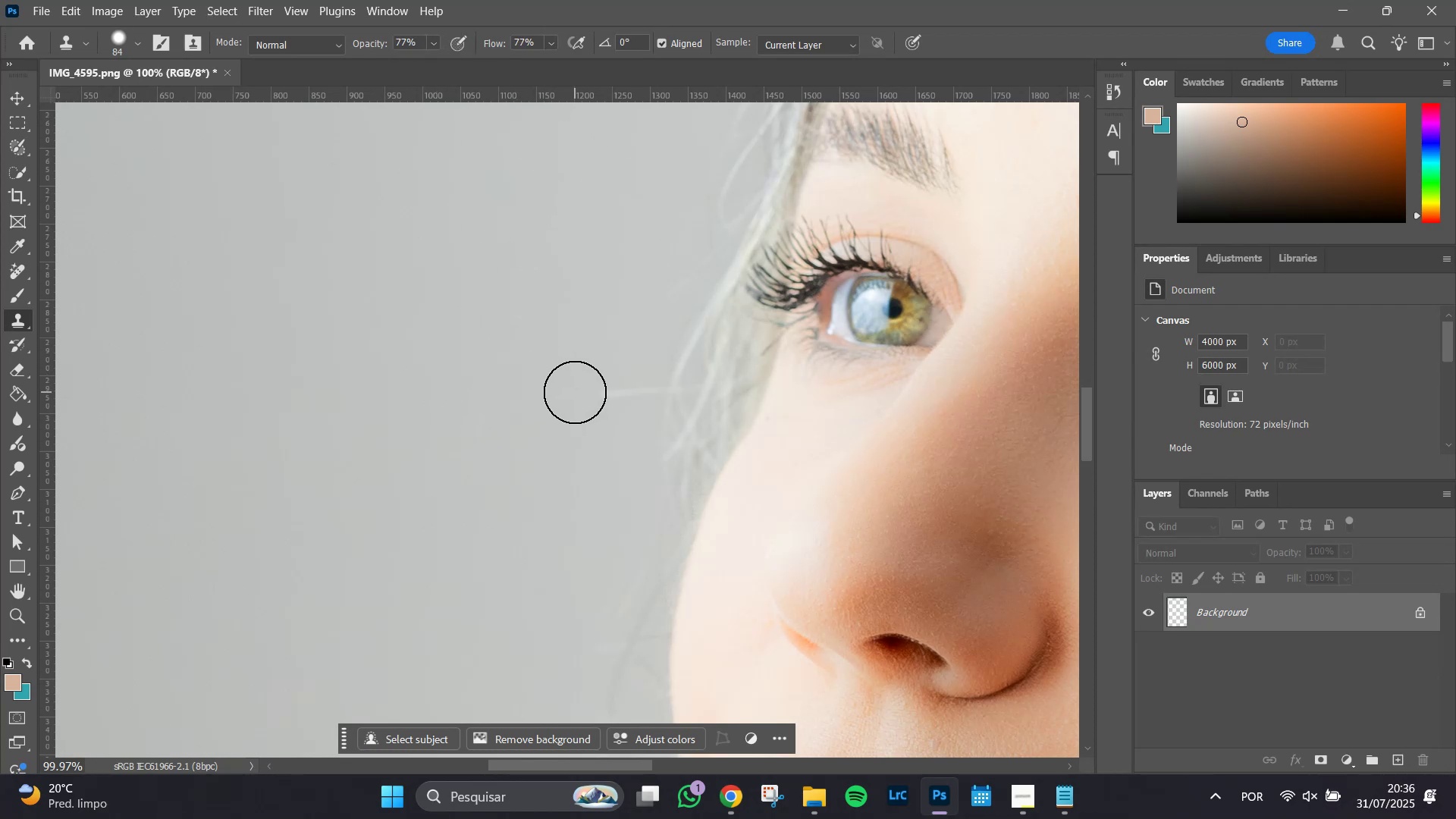 
triple_click([575, 392])
 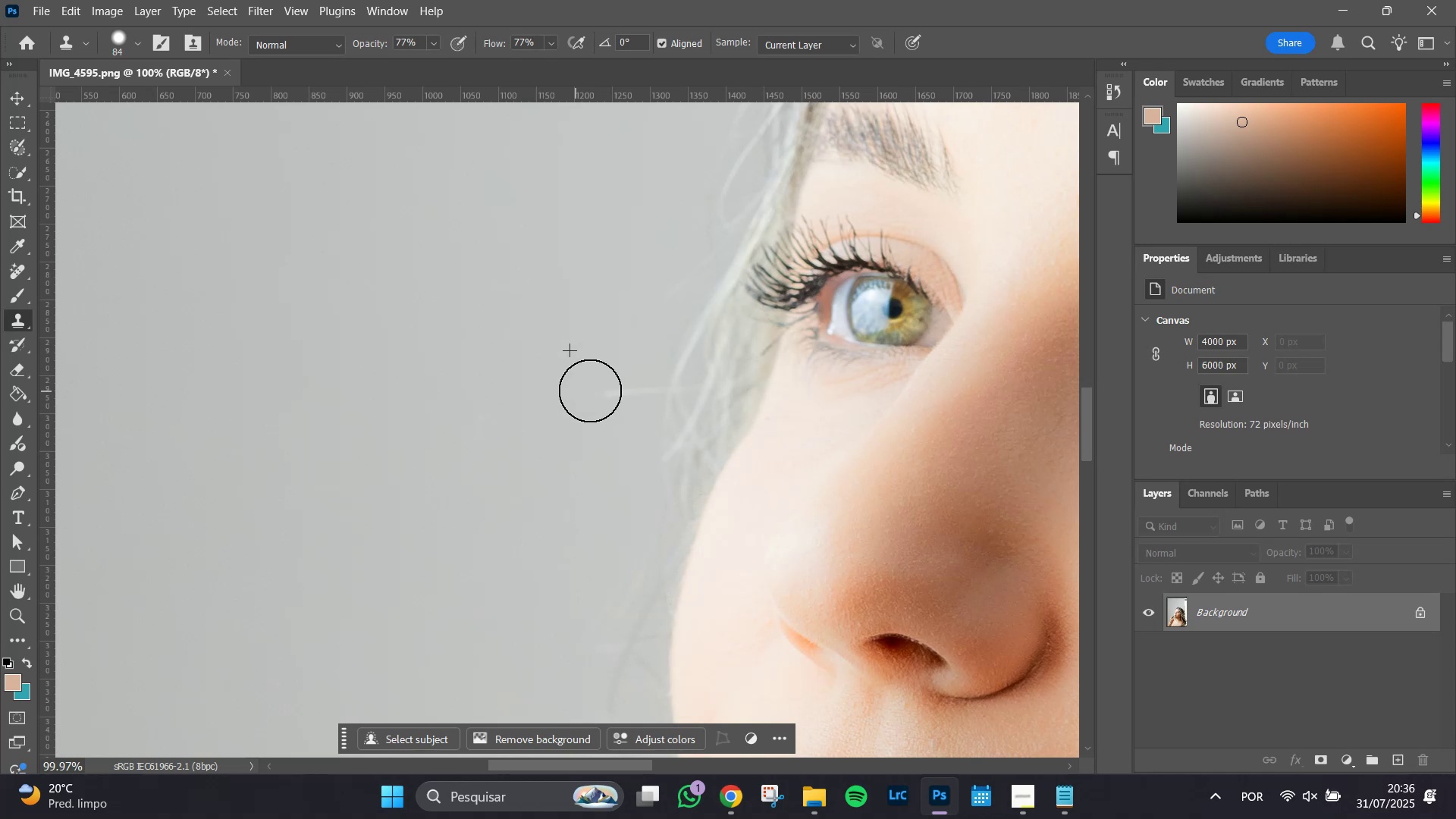 
triple_click([590, 391])
 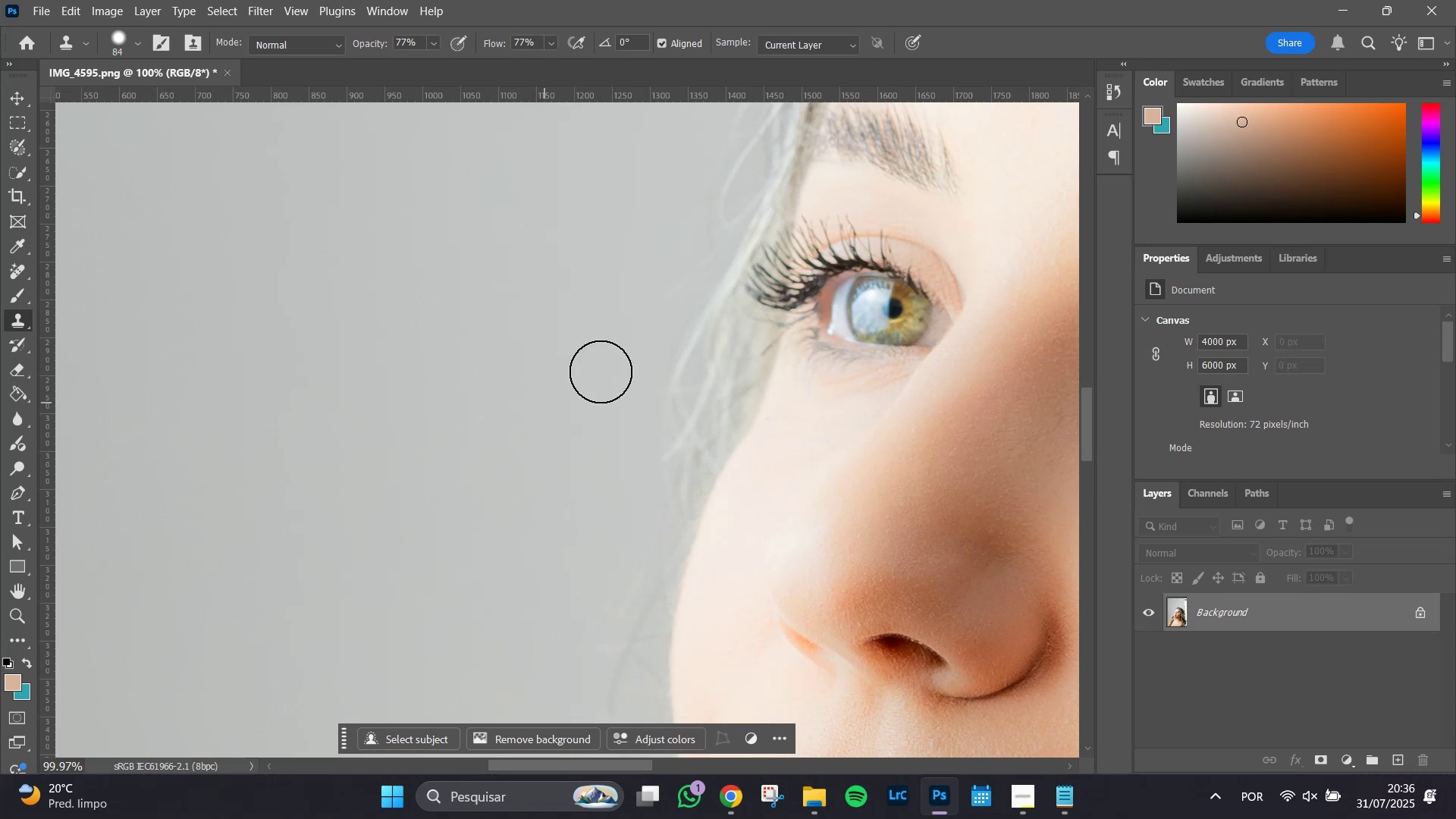 
left_click([633, 385])
 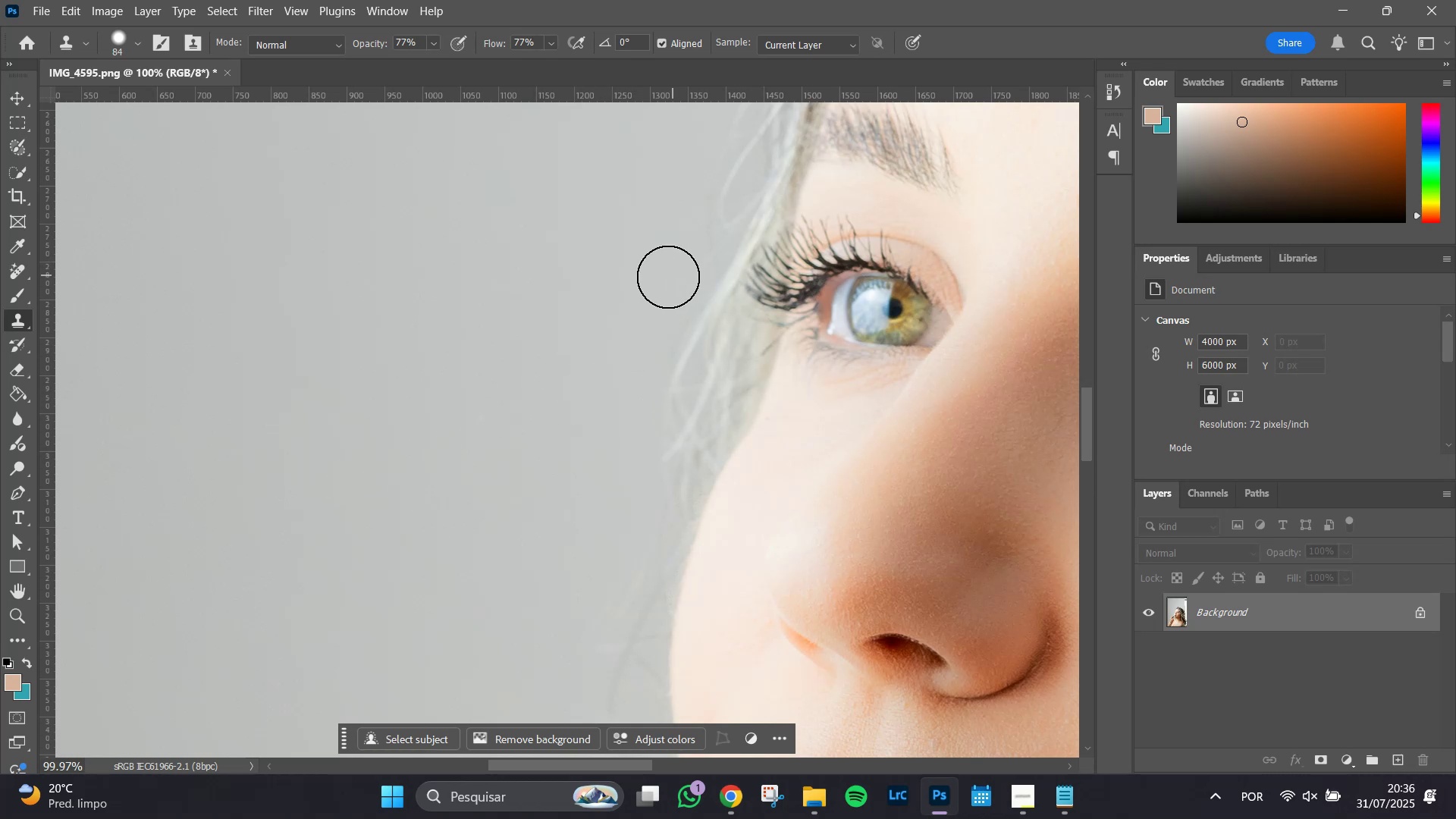 
left_click_drag(start_coordinate=[654, 282], to_coordinate=[662, 275])
 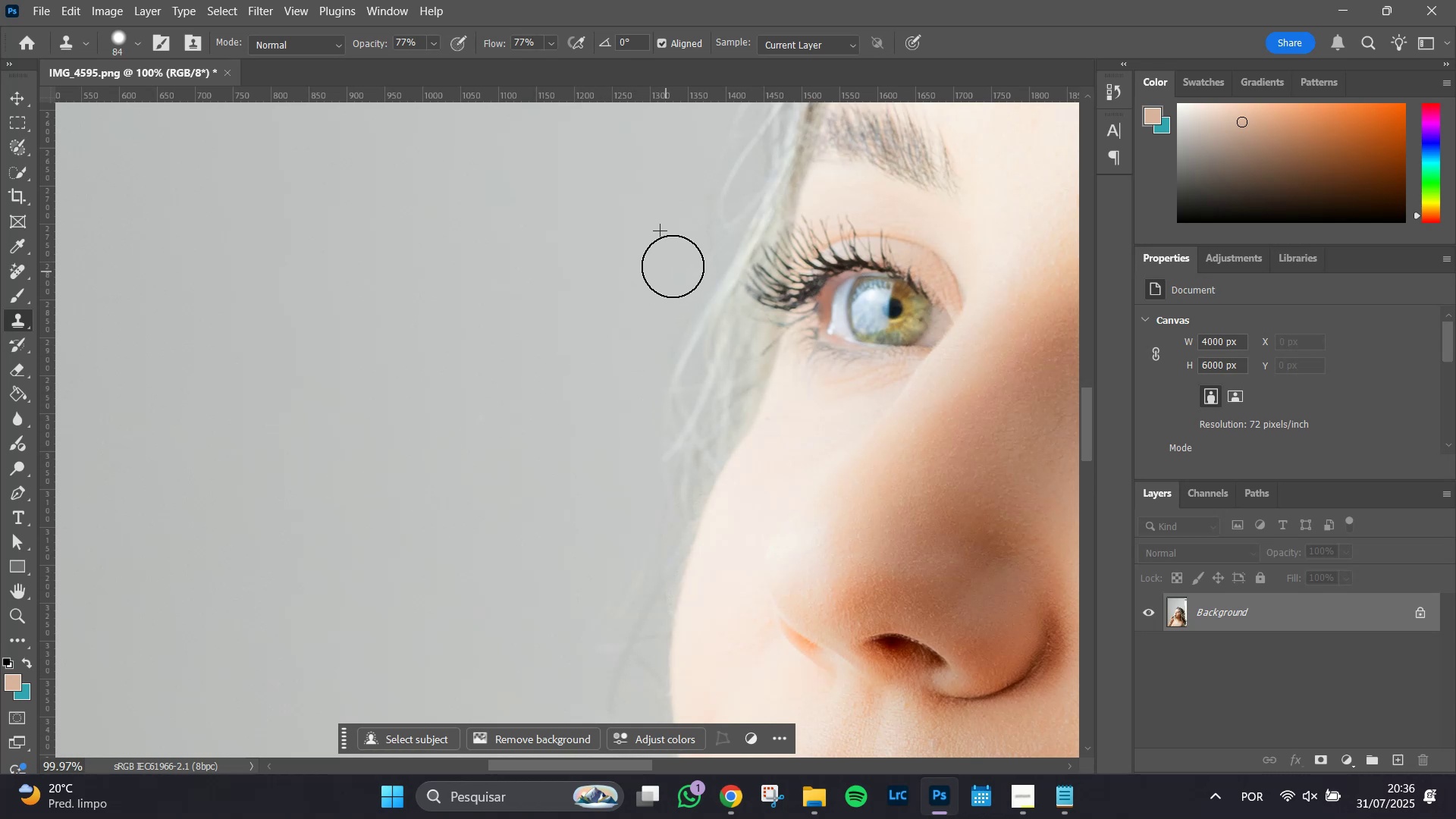 
double_click([673, 265])
 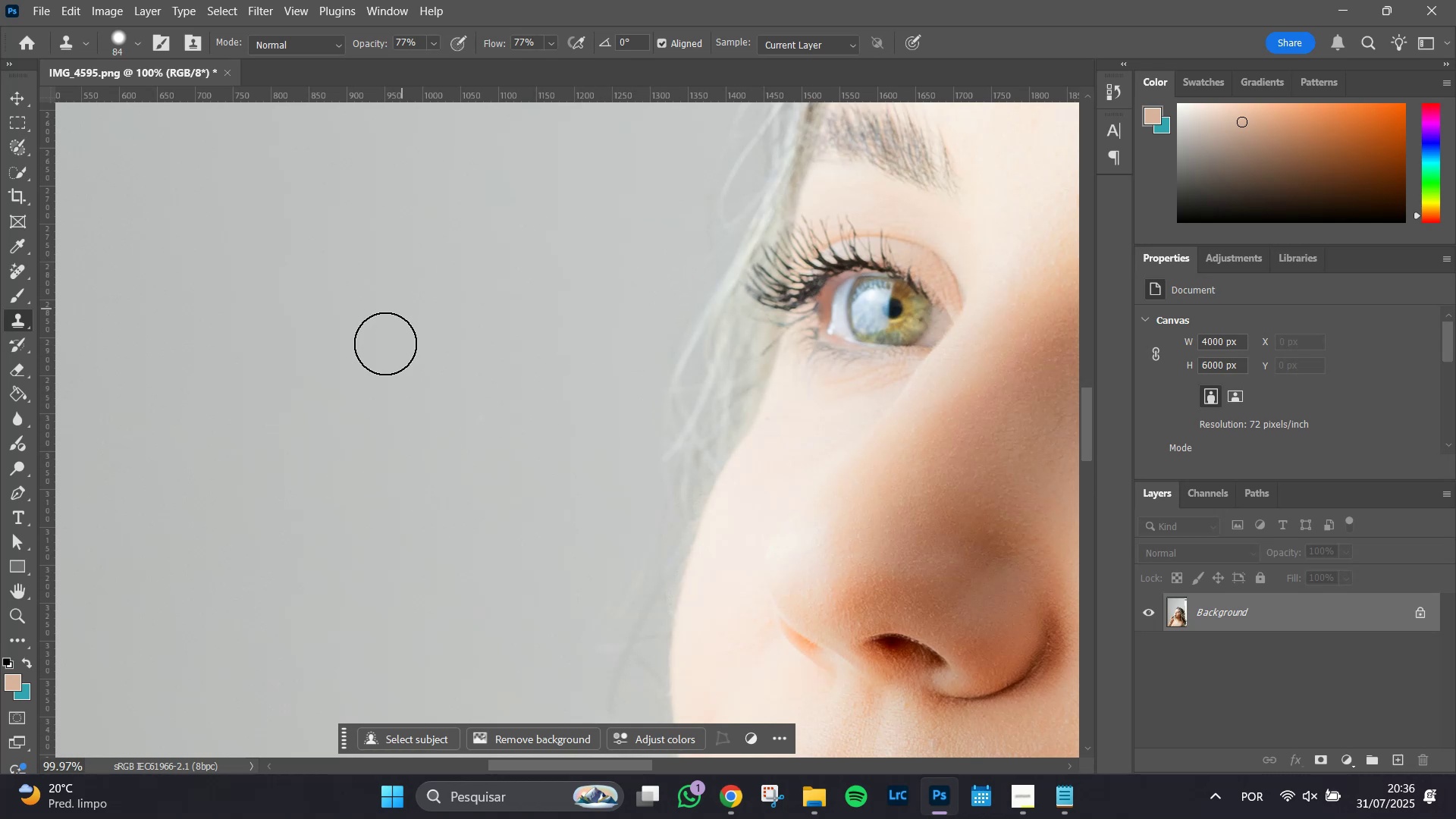 
hold_key(key=Space, duration=1.51)
 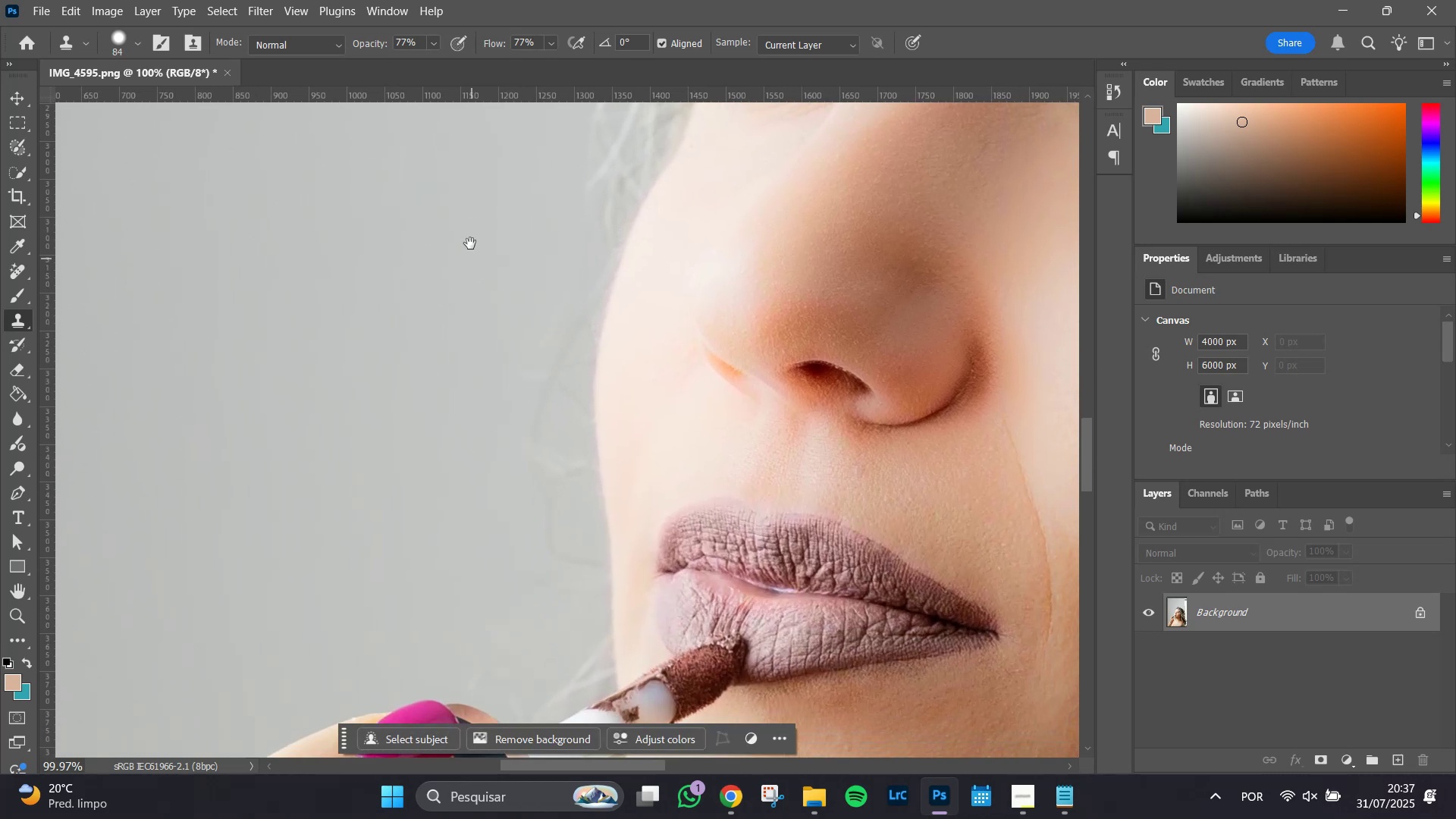 
left_click_drag(start_coordinate=[463, 479], to_coordinate=[406, 247])
 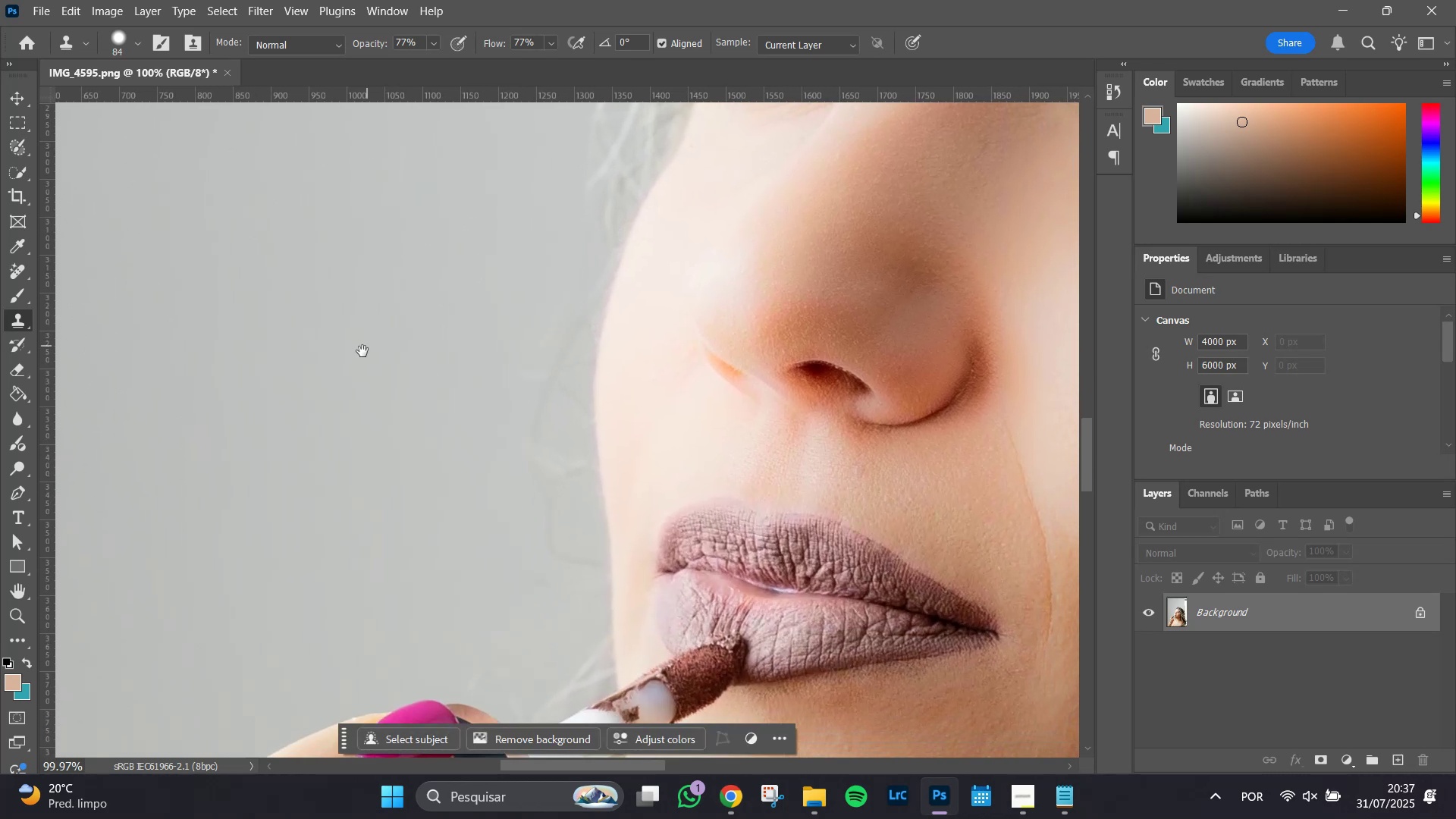 
hold_key(key=Space, duration=1.51)
 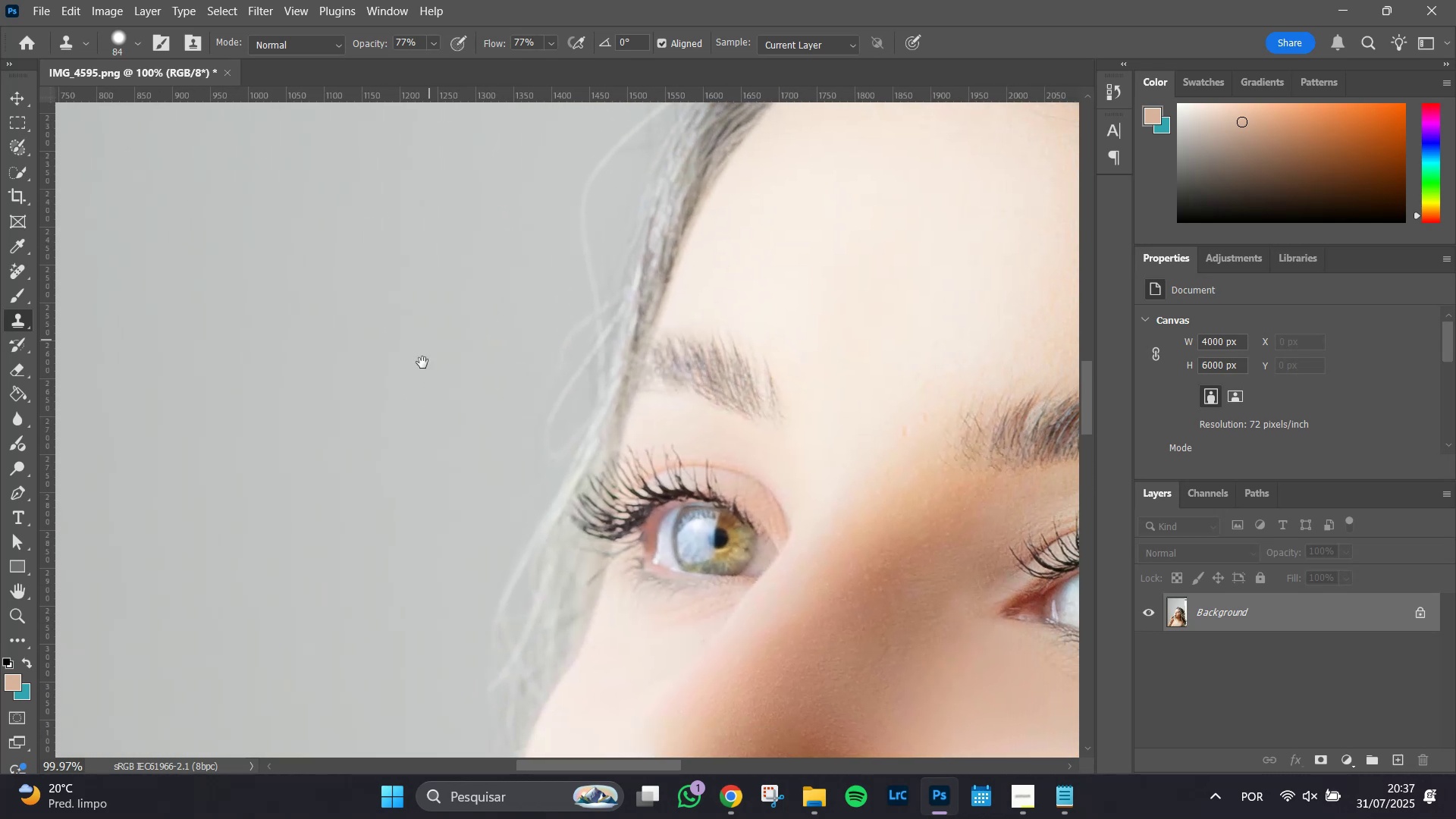 
left_click_drag(start_coordinate=[469, 243], to_coordinate=[446, 391])
 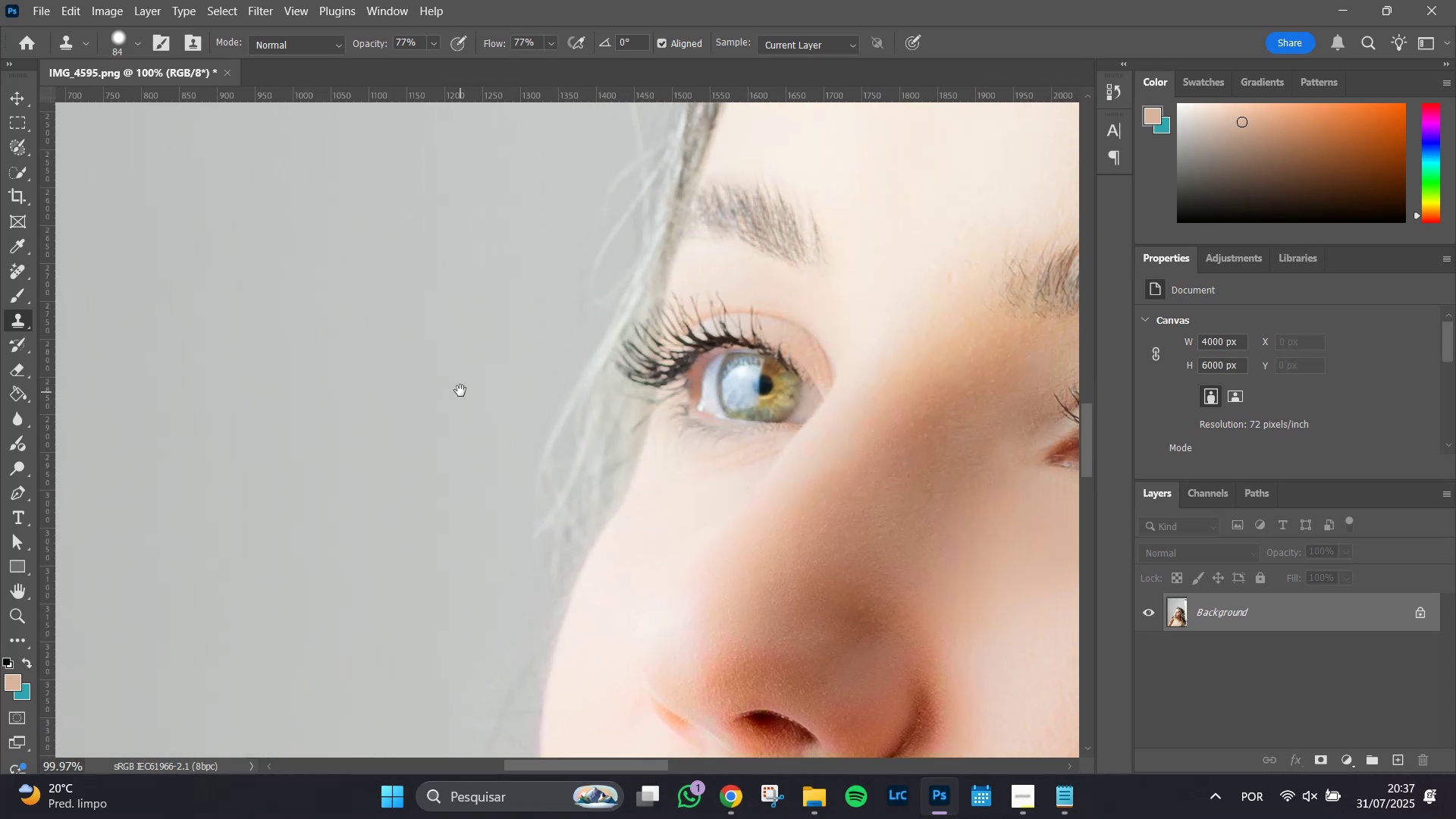 
left_click_drag(start_coordinate=[457, 384], to_coordinate=[432, 409])
 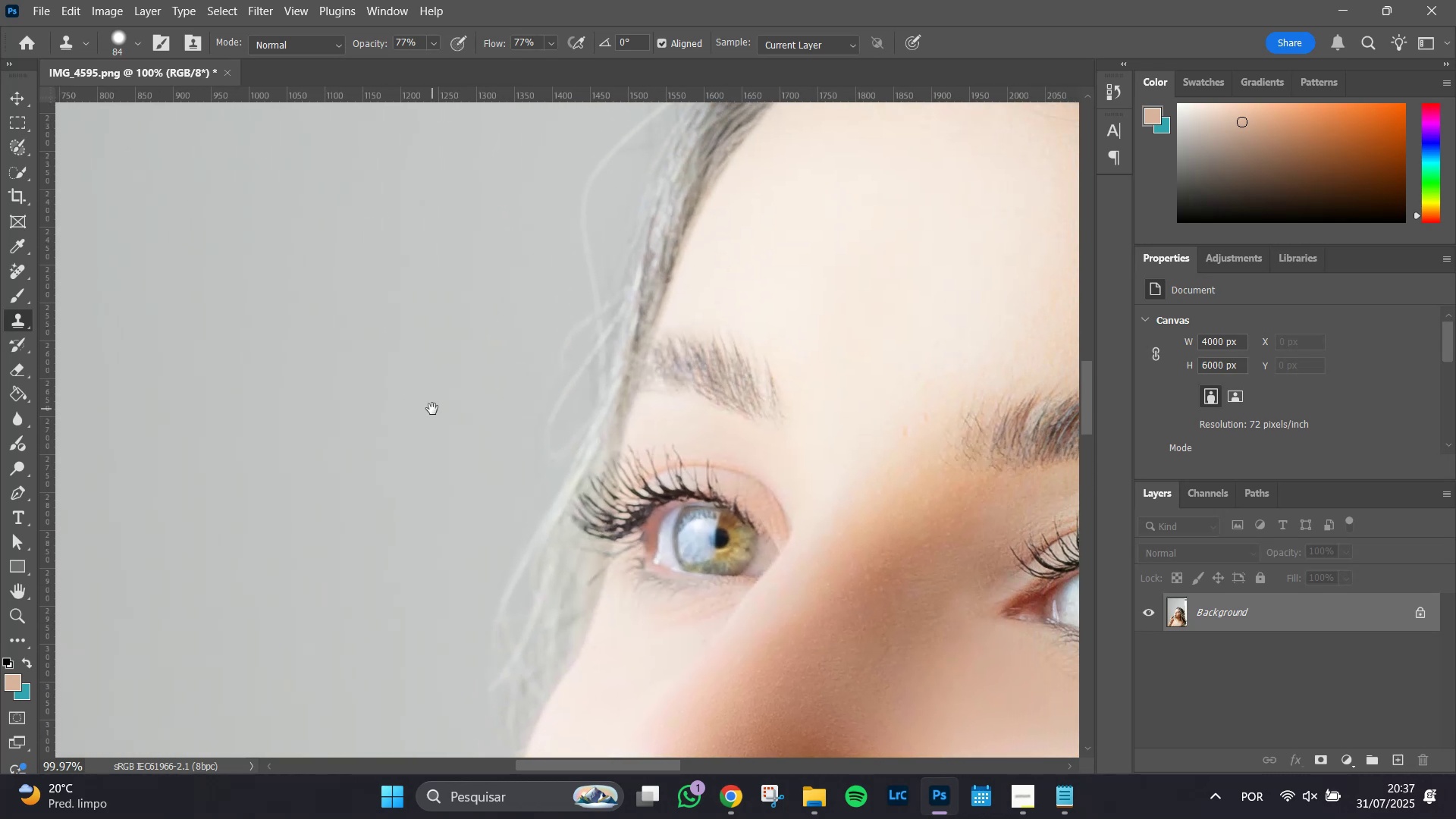 
hold_key(key=Space, duration=1.04)
 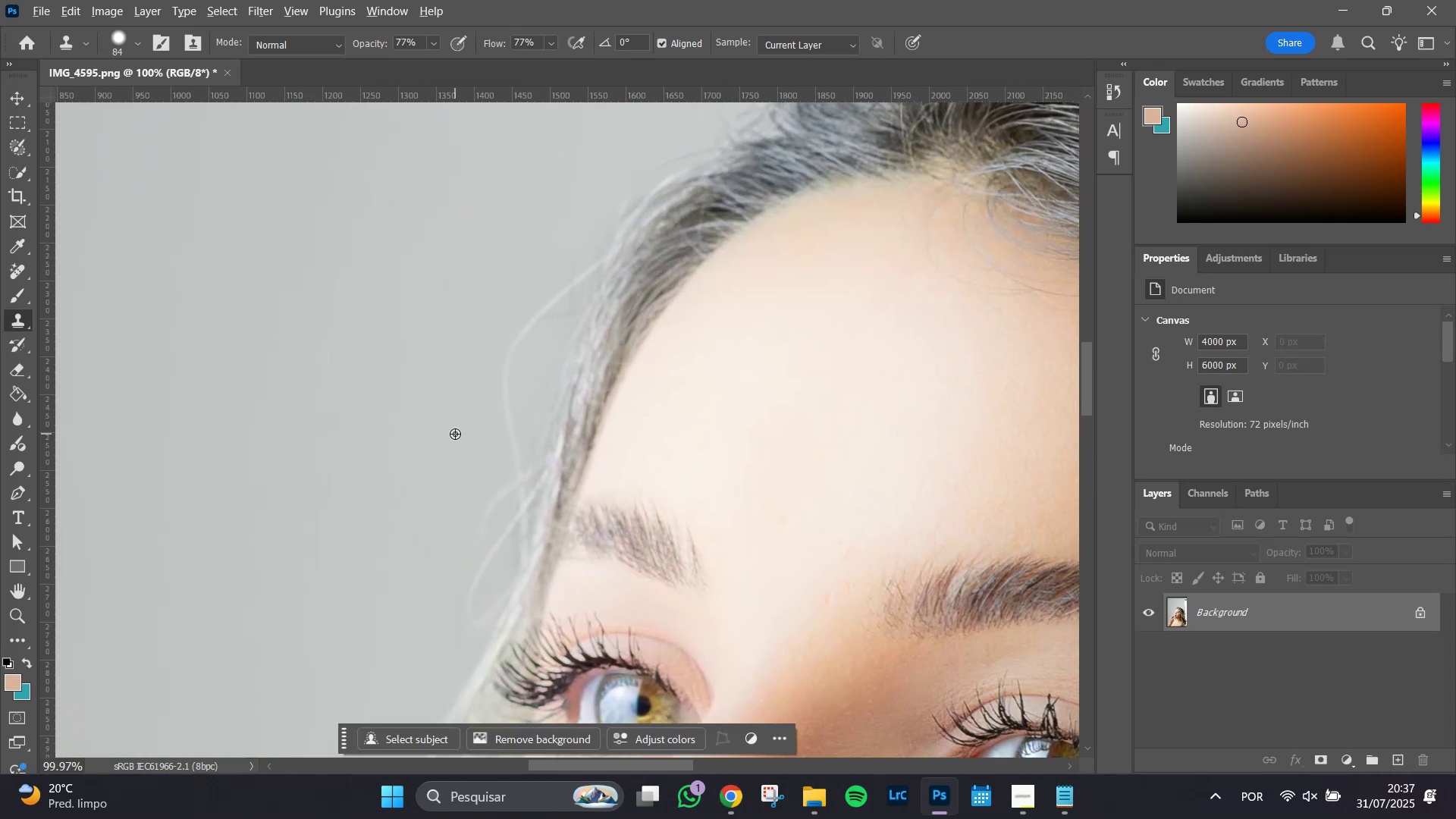 
left_click_drag(start_coordinate=[430, 340], to_coordinate=[352, 507])
 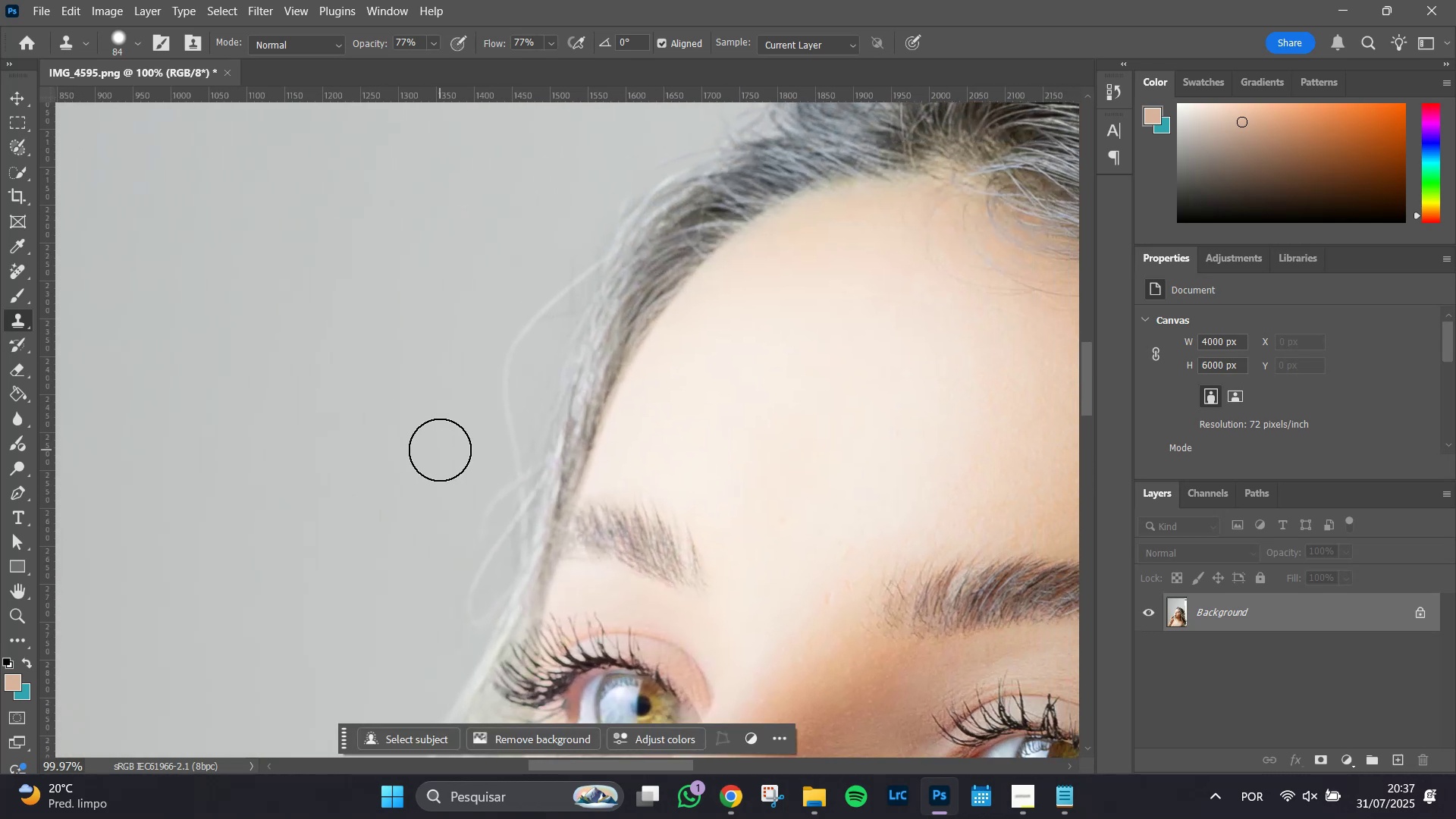 
hold_key(key=AltLeft, duration=0.52)
 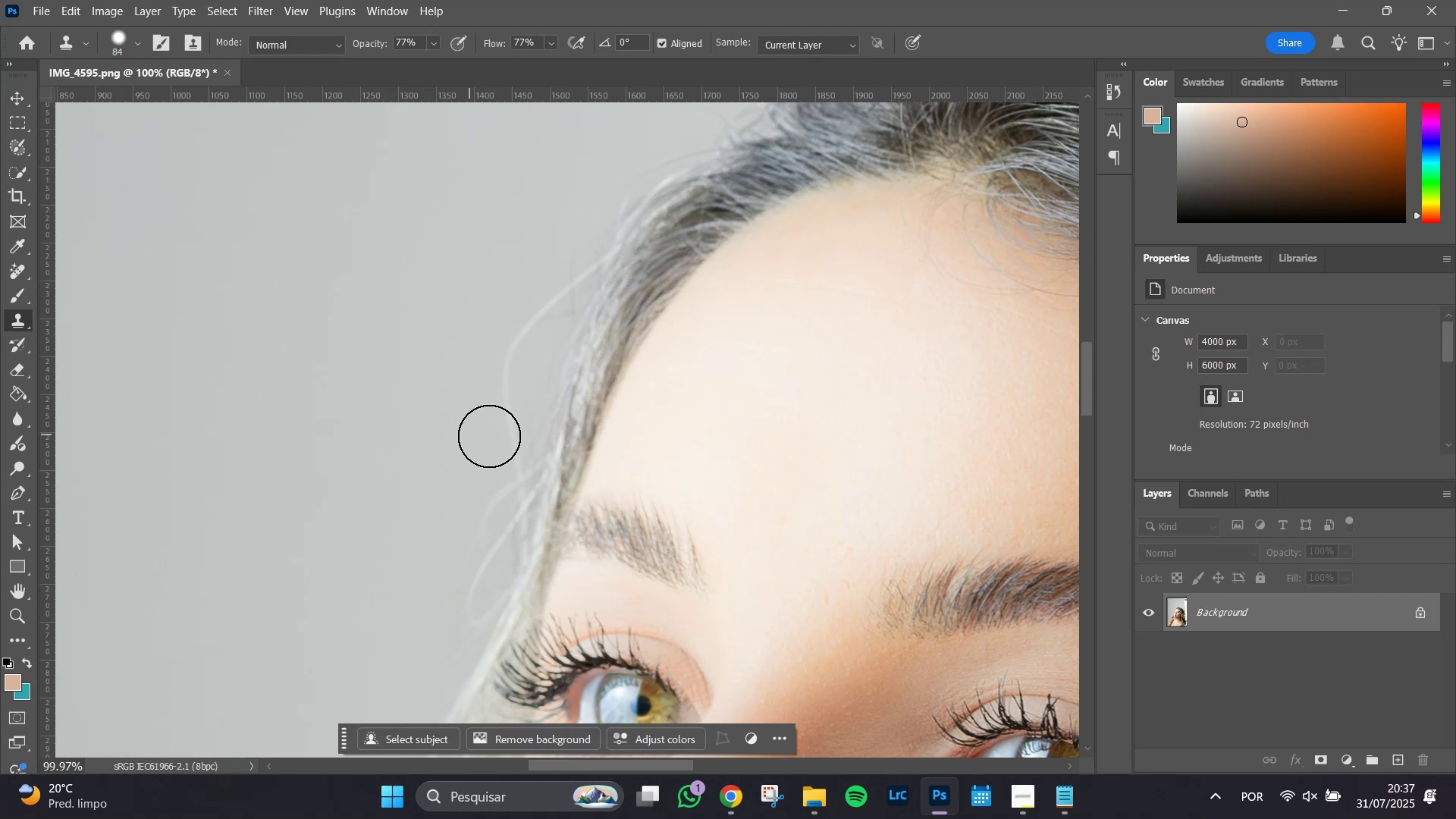 
left_click_drag(start_coordinate=[491, 440], to_coordinate=[486, 401])
 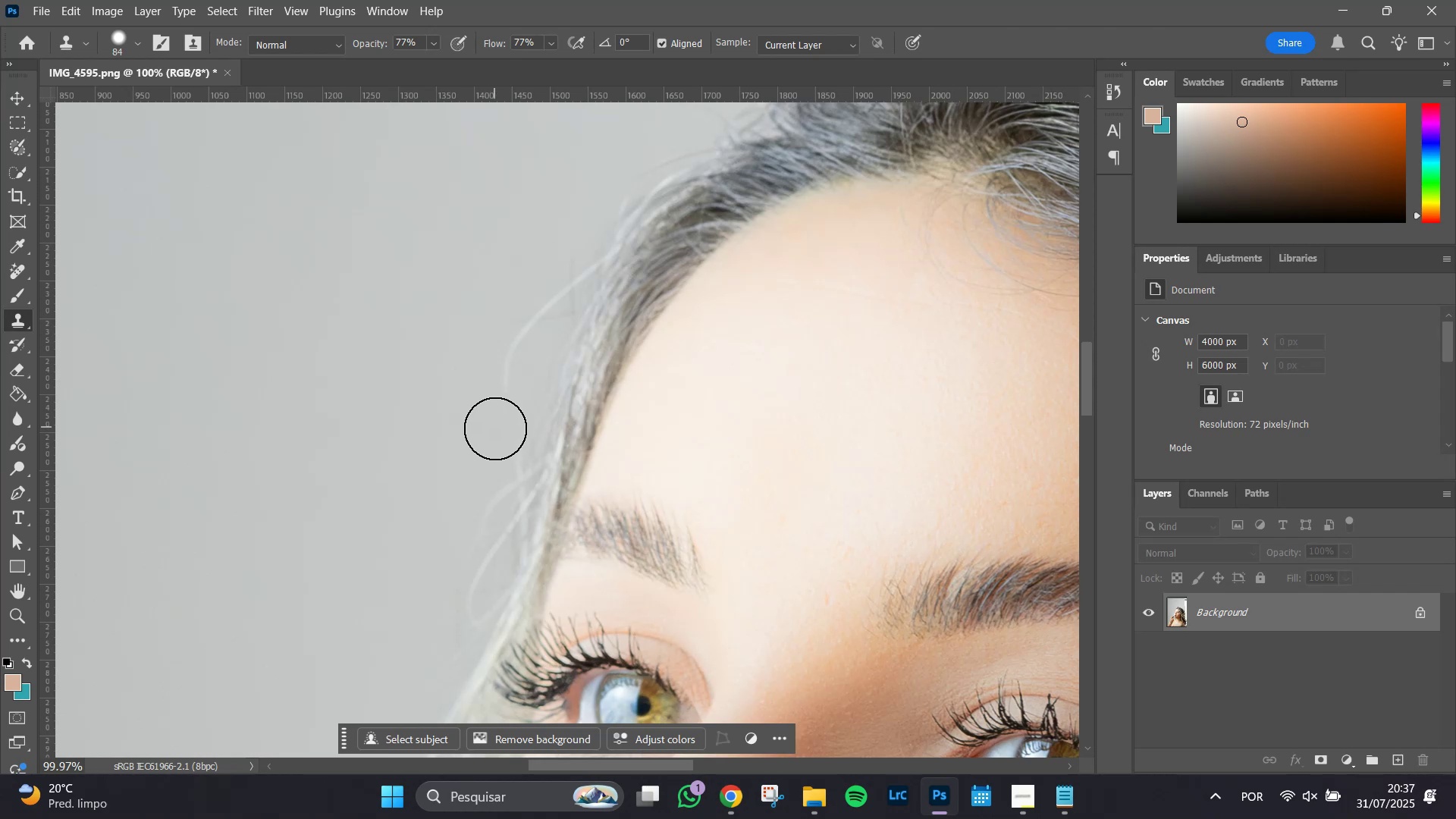 
left_click_drag(start_coordinate=[497, 435], to_coordinate=[493, 360])
 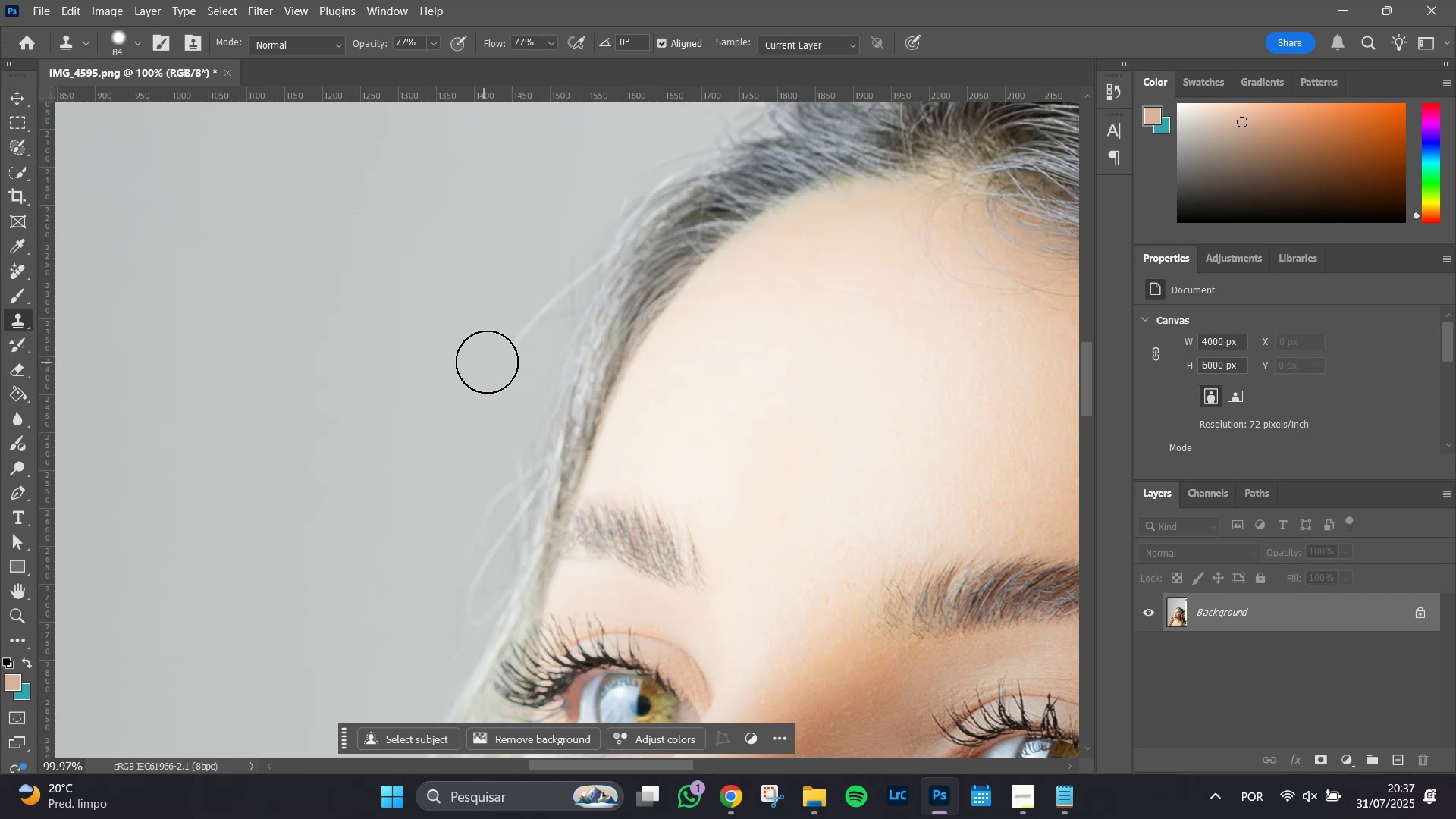 
left_click_drag(start_coordinate=[492, 357], to_coordinate=[544, 273])
 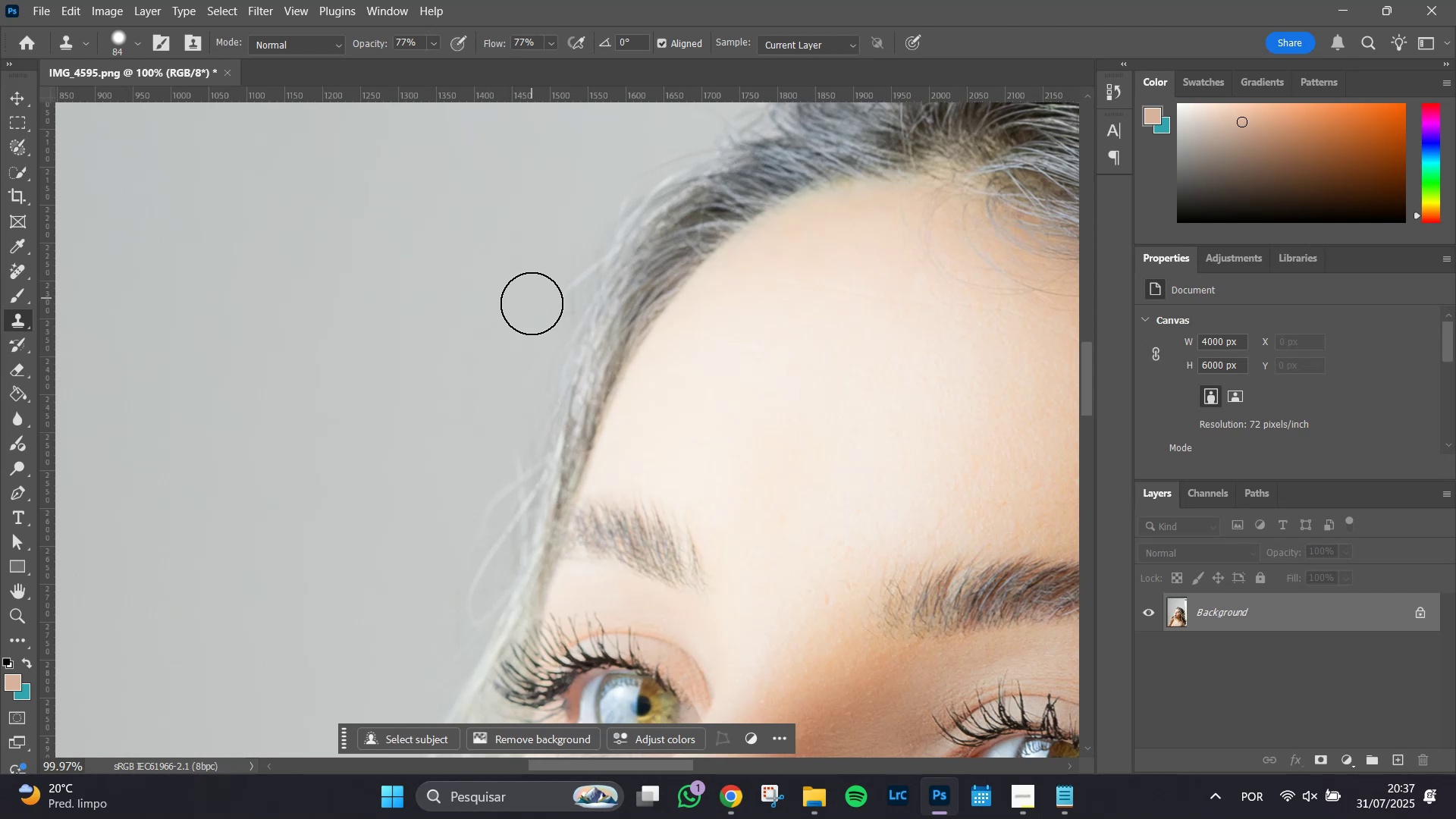 
left_click_drag(start_coordinate=[533, 309], to_coordinate=[554, 293])
 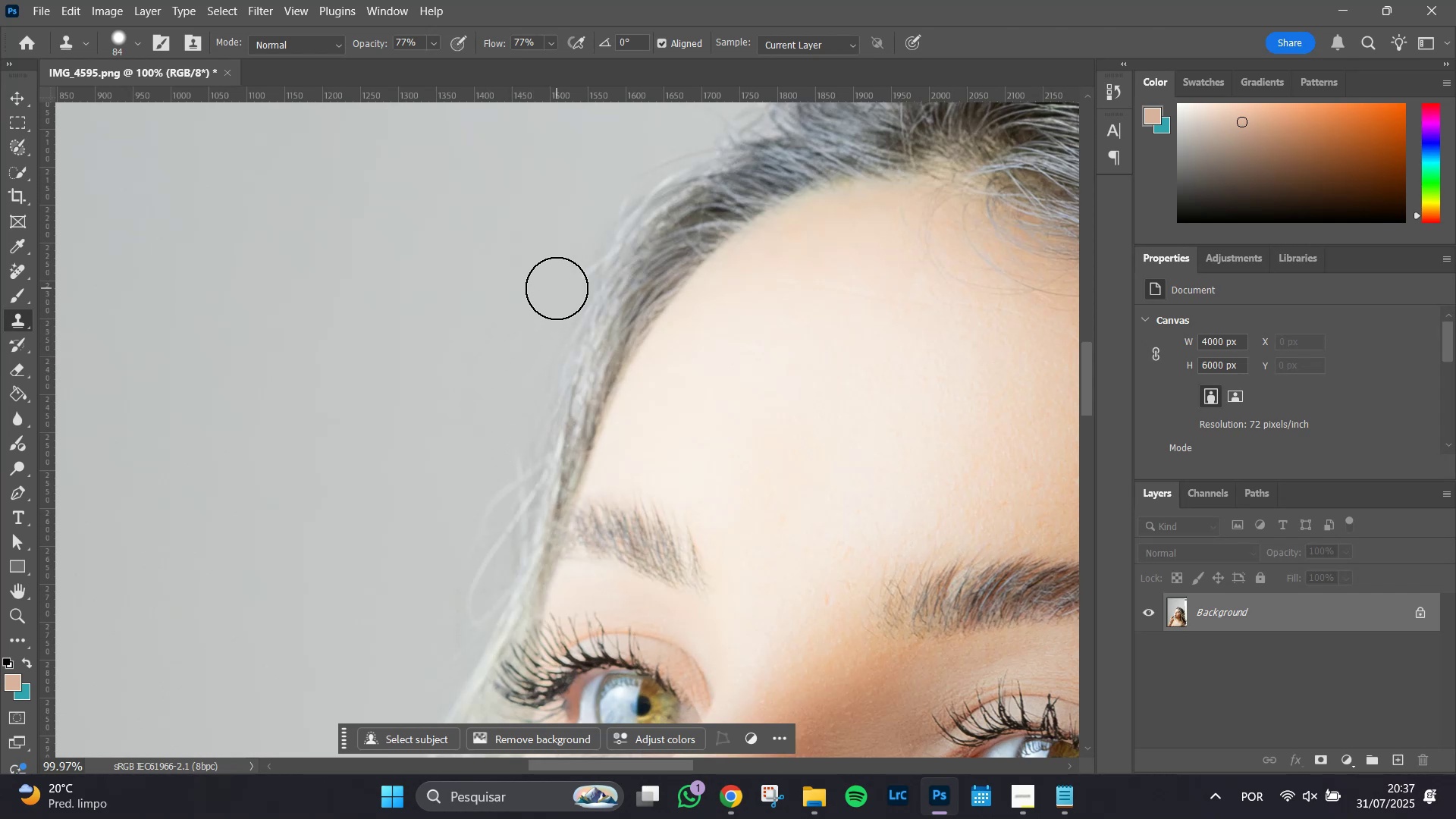 
left_click_drag(start_coordinate=[557, 288], to_coordinate=[563, 246])
 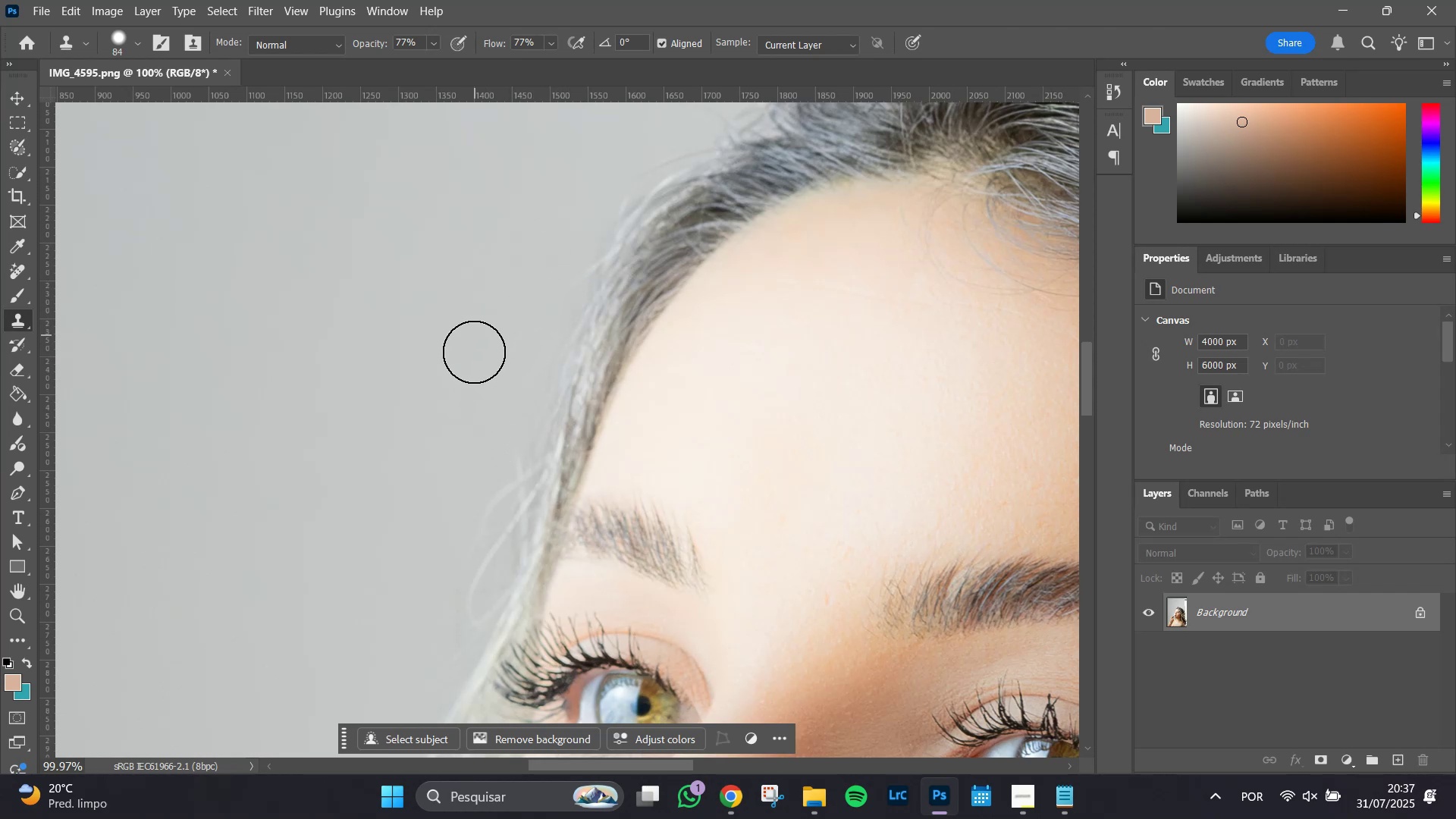 
left_click_drag(start_coordinate=[499, 362], to_coordinate=[502, 358])
 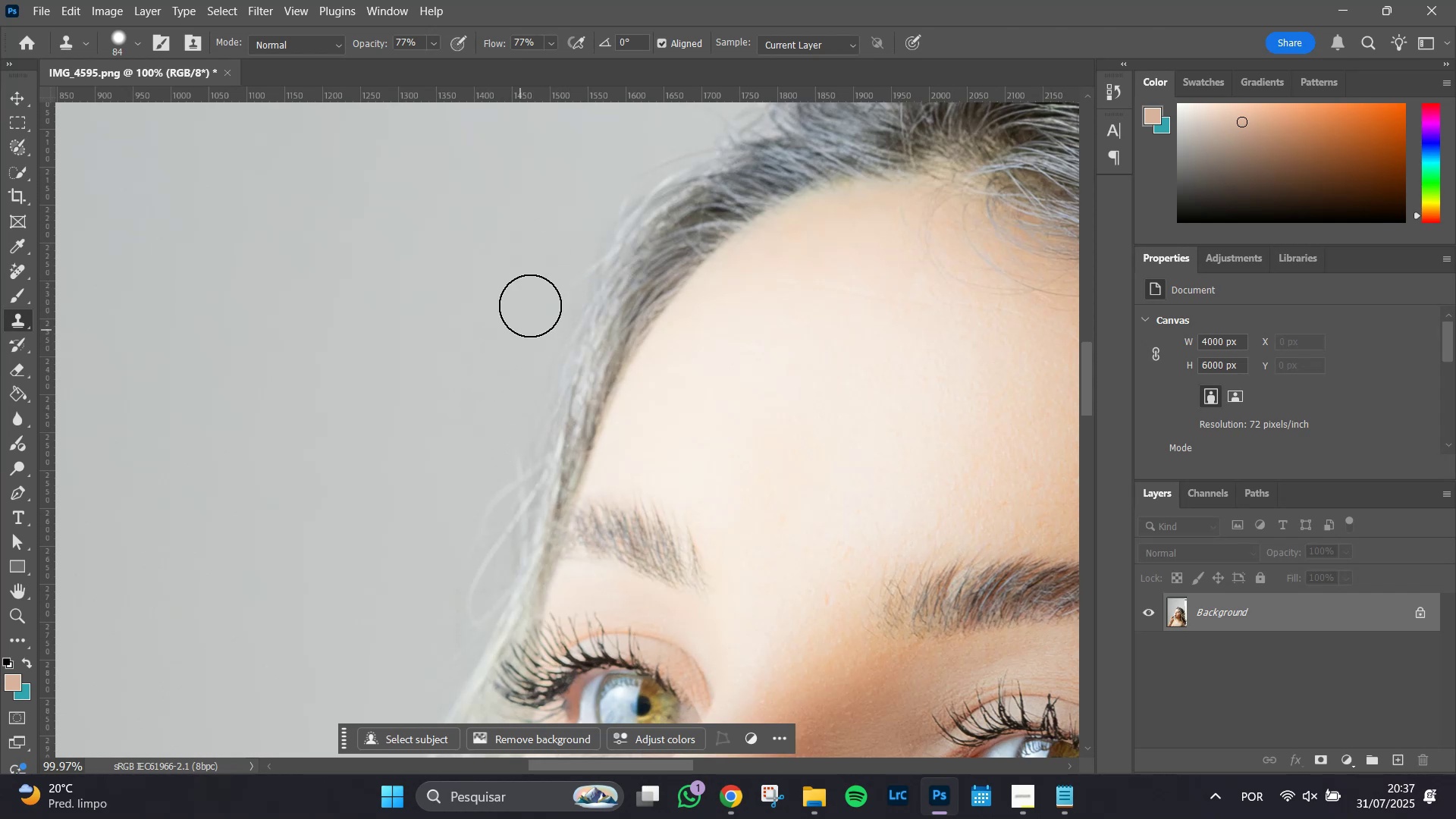 
double_click([539, 290])
 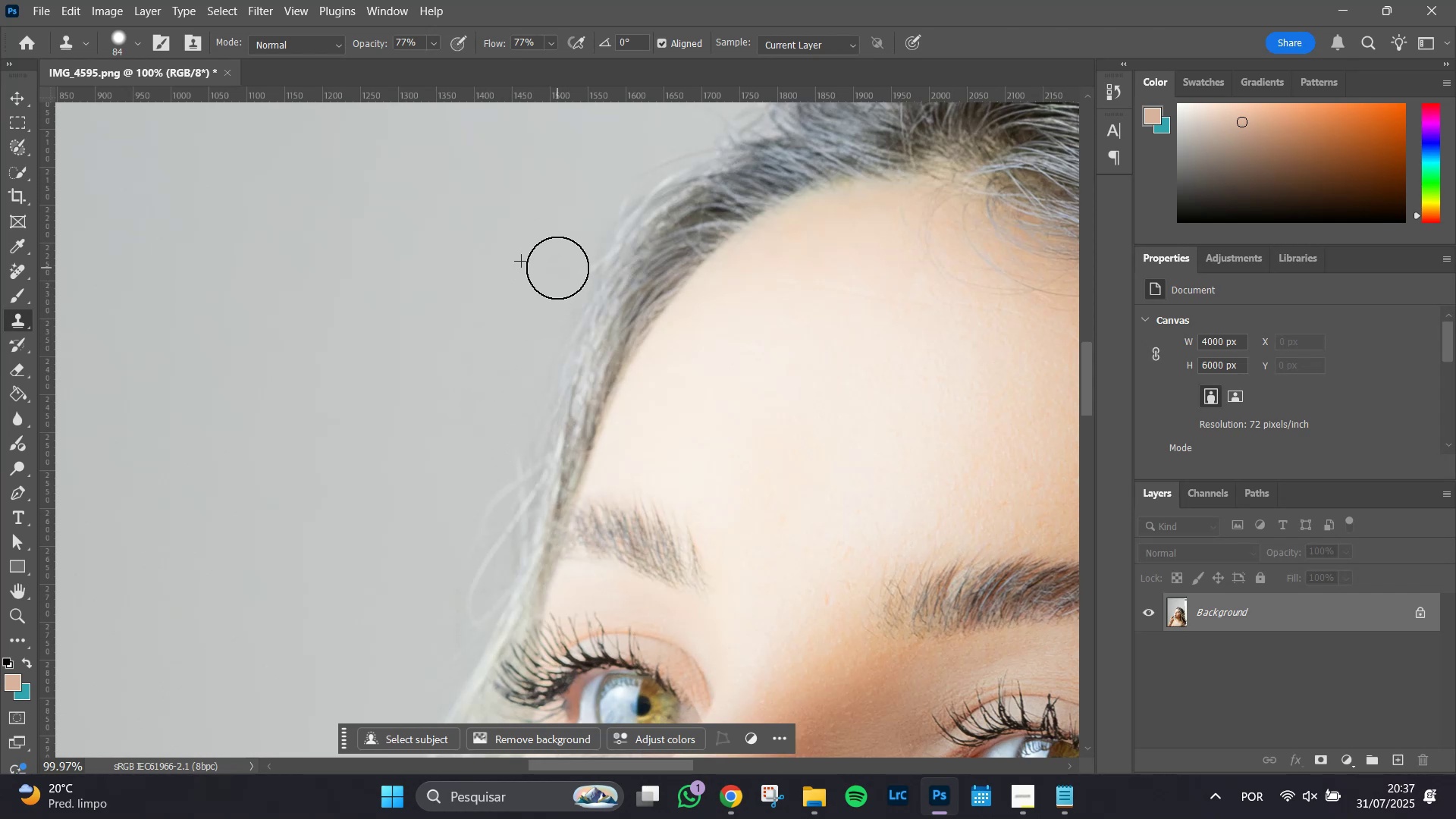 
left_click_drag(start_coordinate=[569, 259], to_coordinate=[573, 245])
 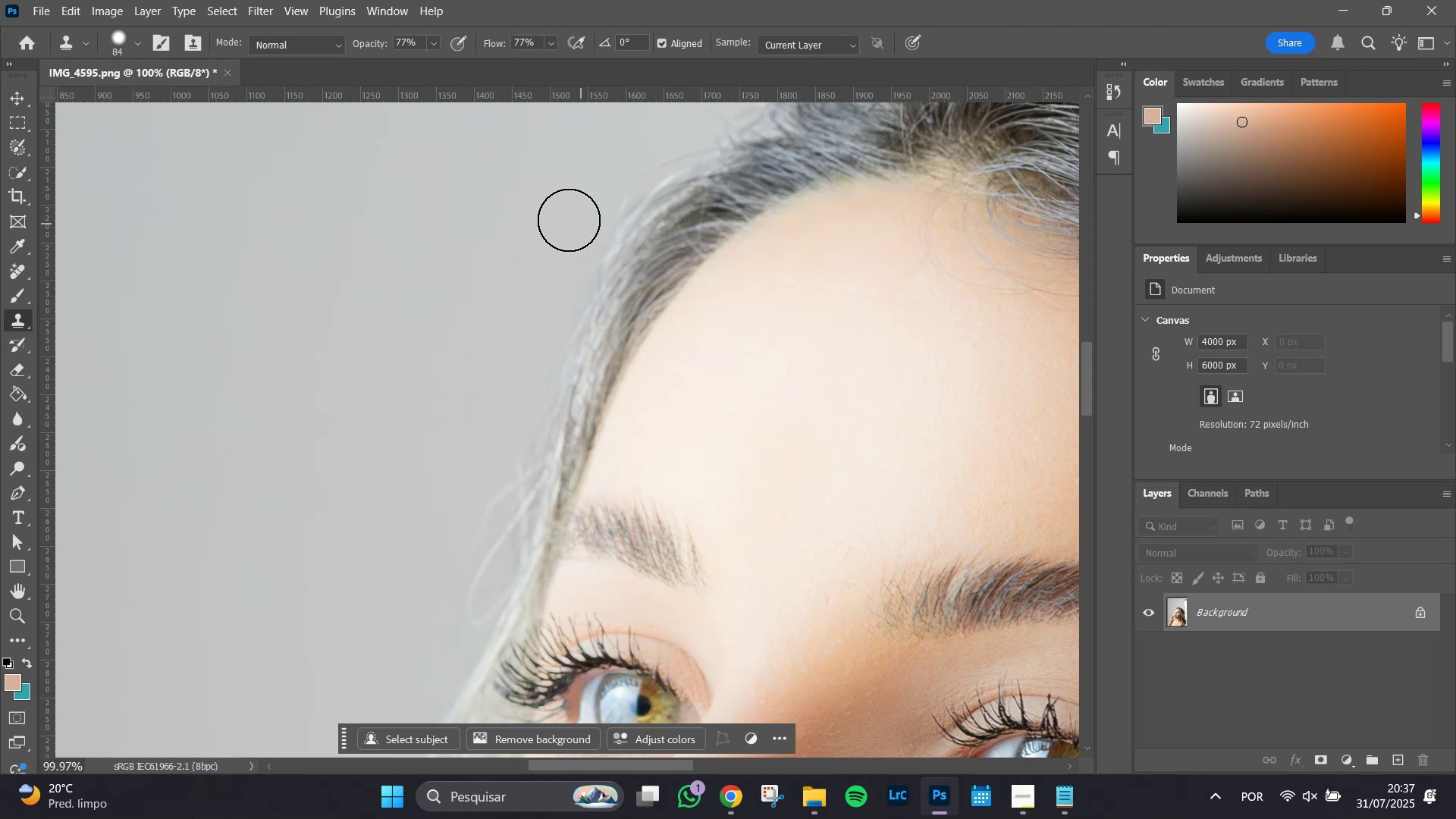 
hold_key(key=Space, duration=0.89)
 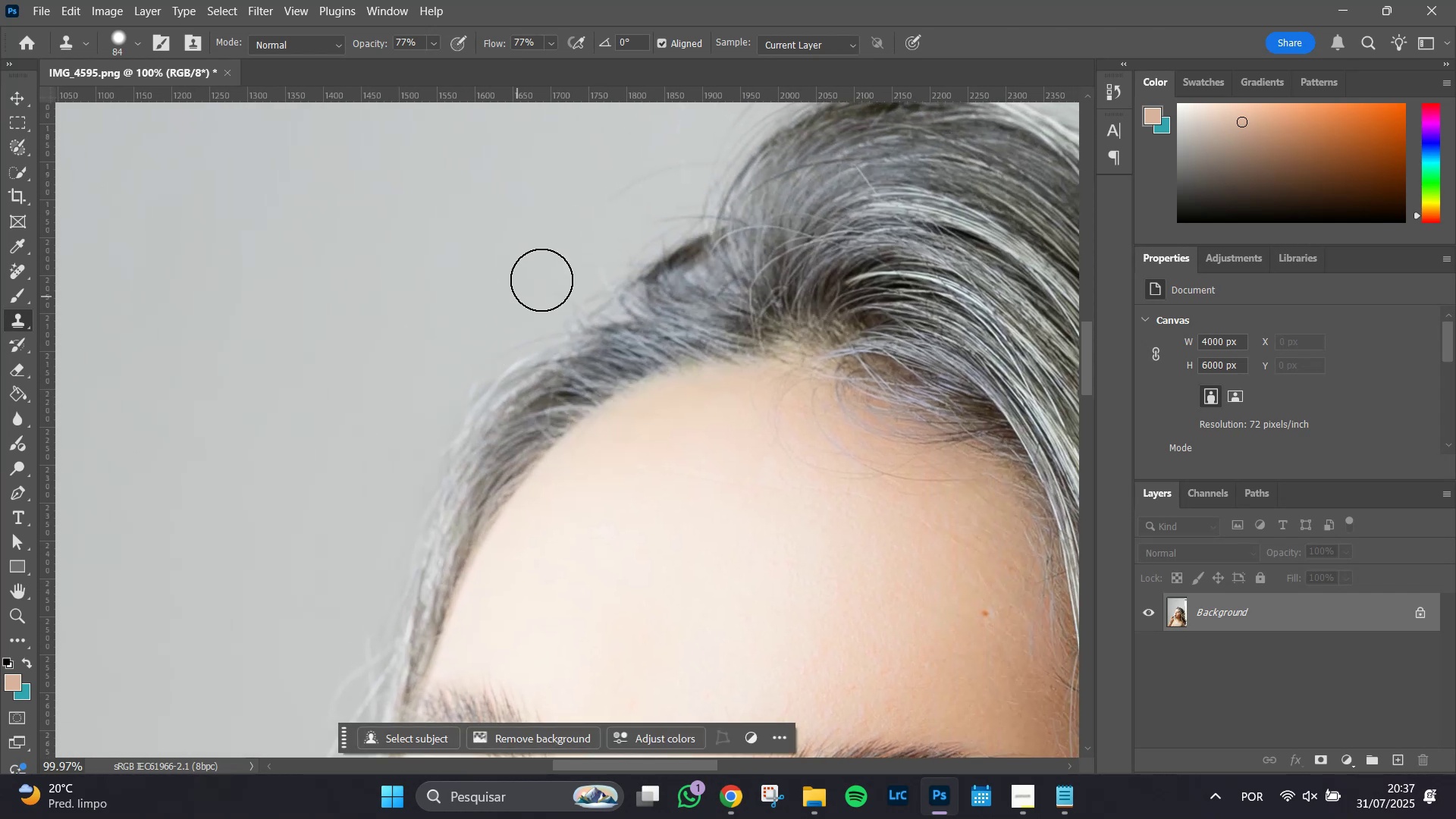 
left_click_drag(start_coordinate=[553, 210], to_coordinate=[402, 394])
 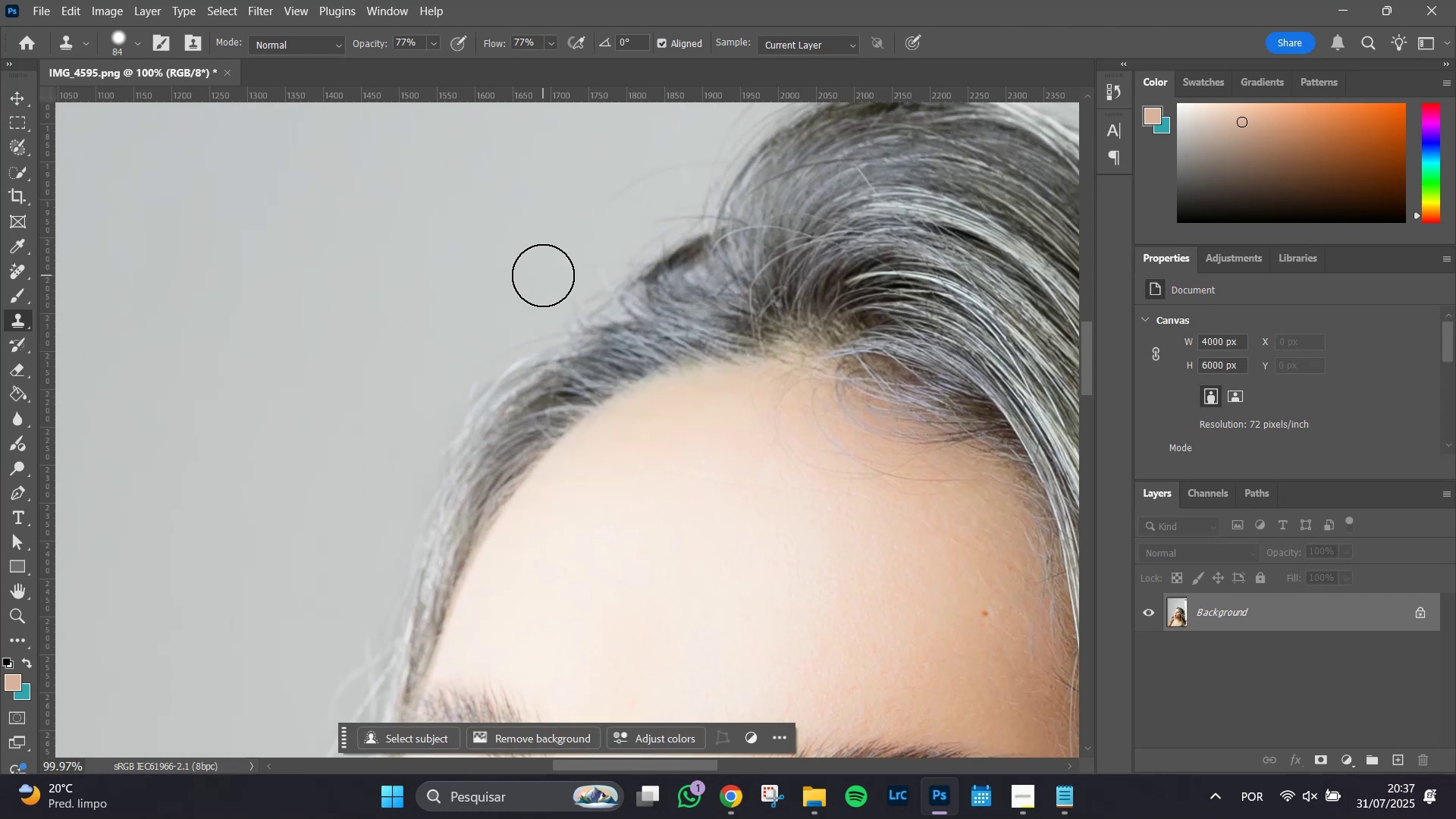 
left_click_drag(start_coordinate=[535, 286], to_coordinate=[553, 284])
 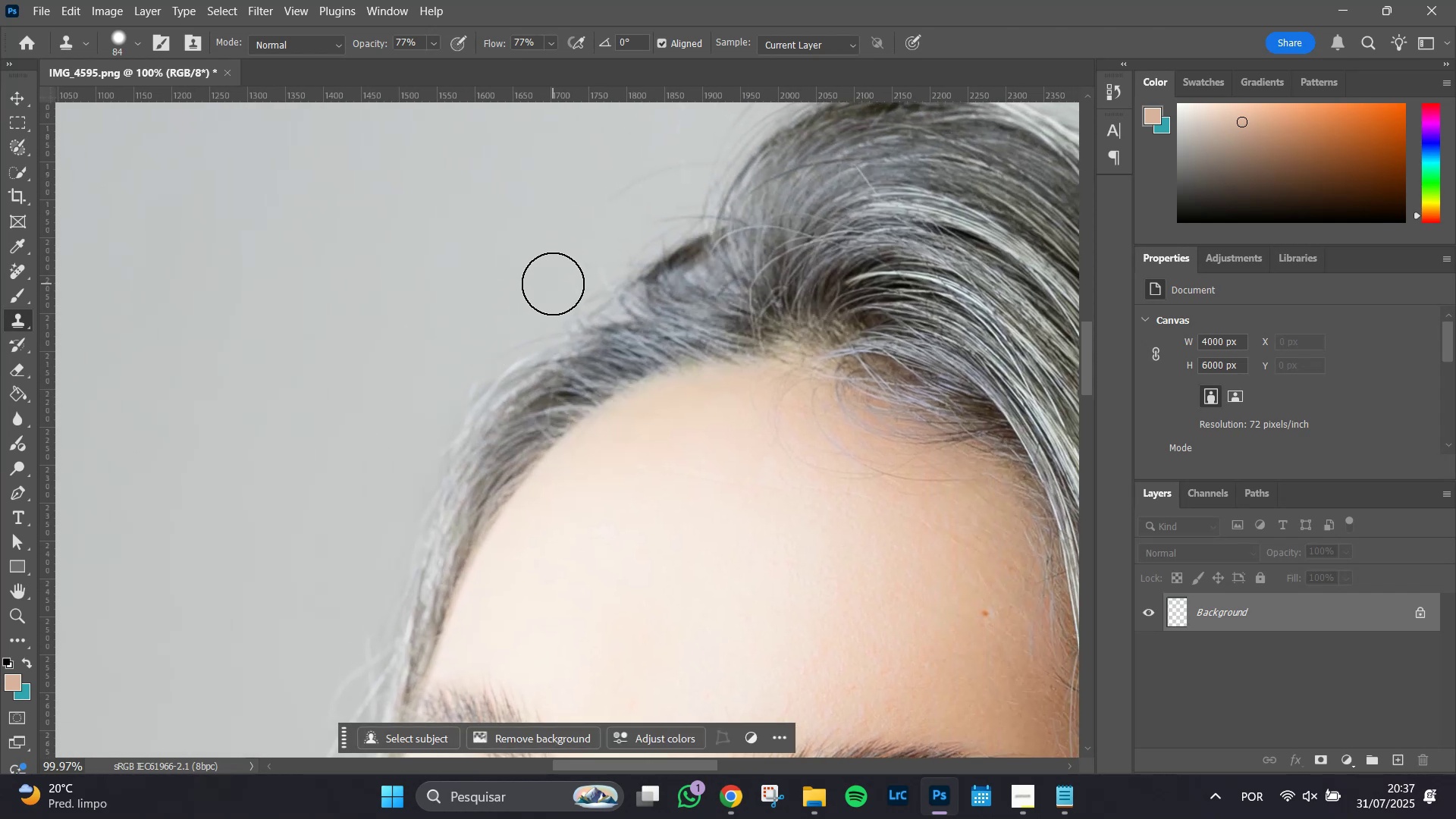 
left_click([553, 284])
 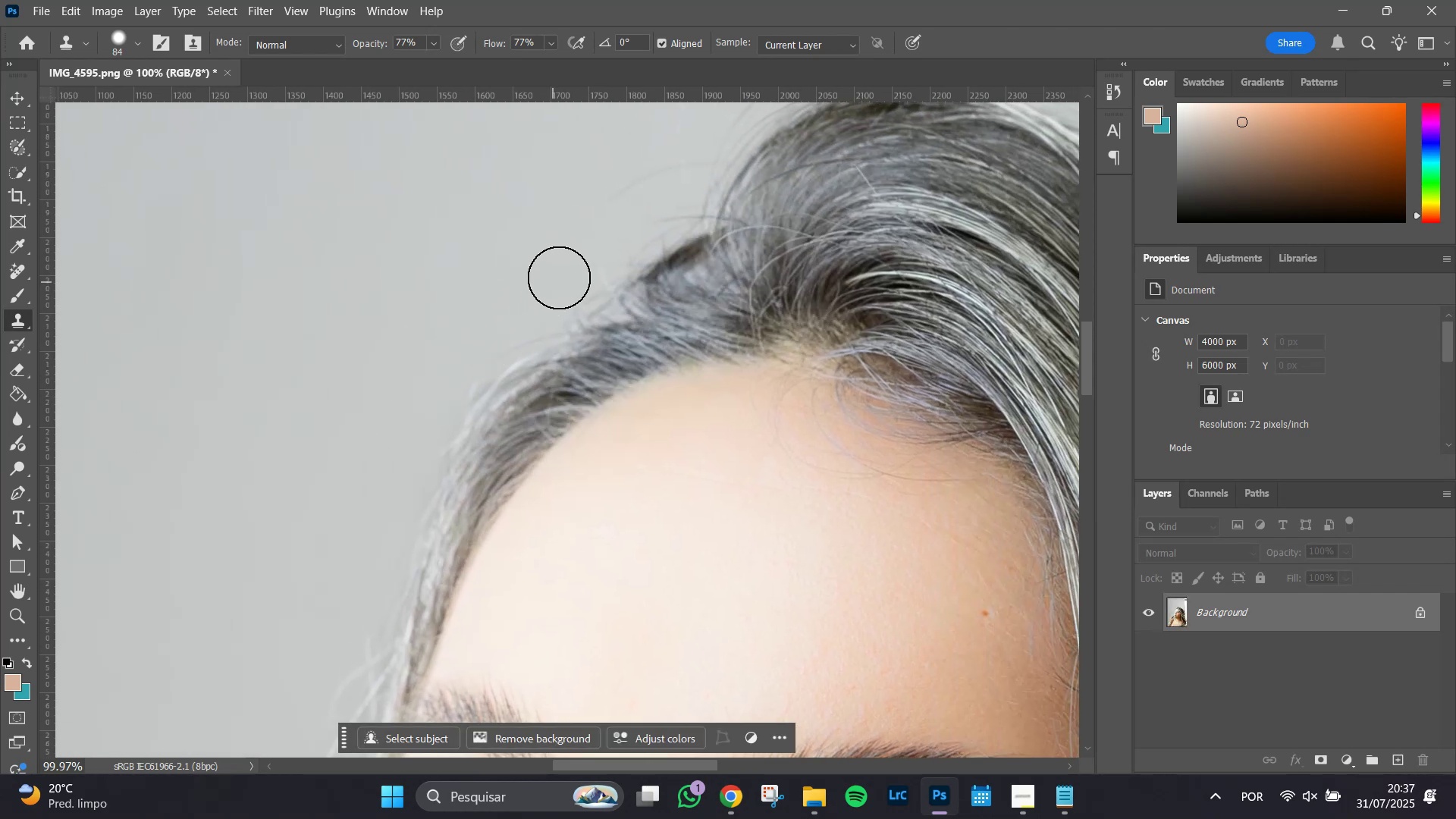 
left_click_drag(start_coordinate=[582, 267], to_coordinate=[579, 252])
 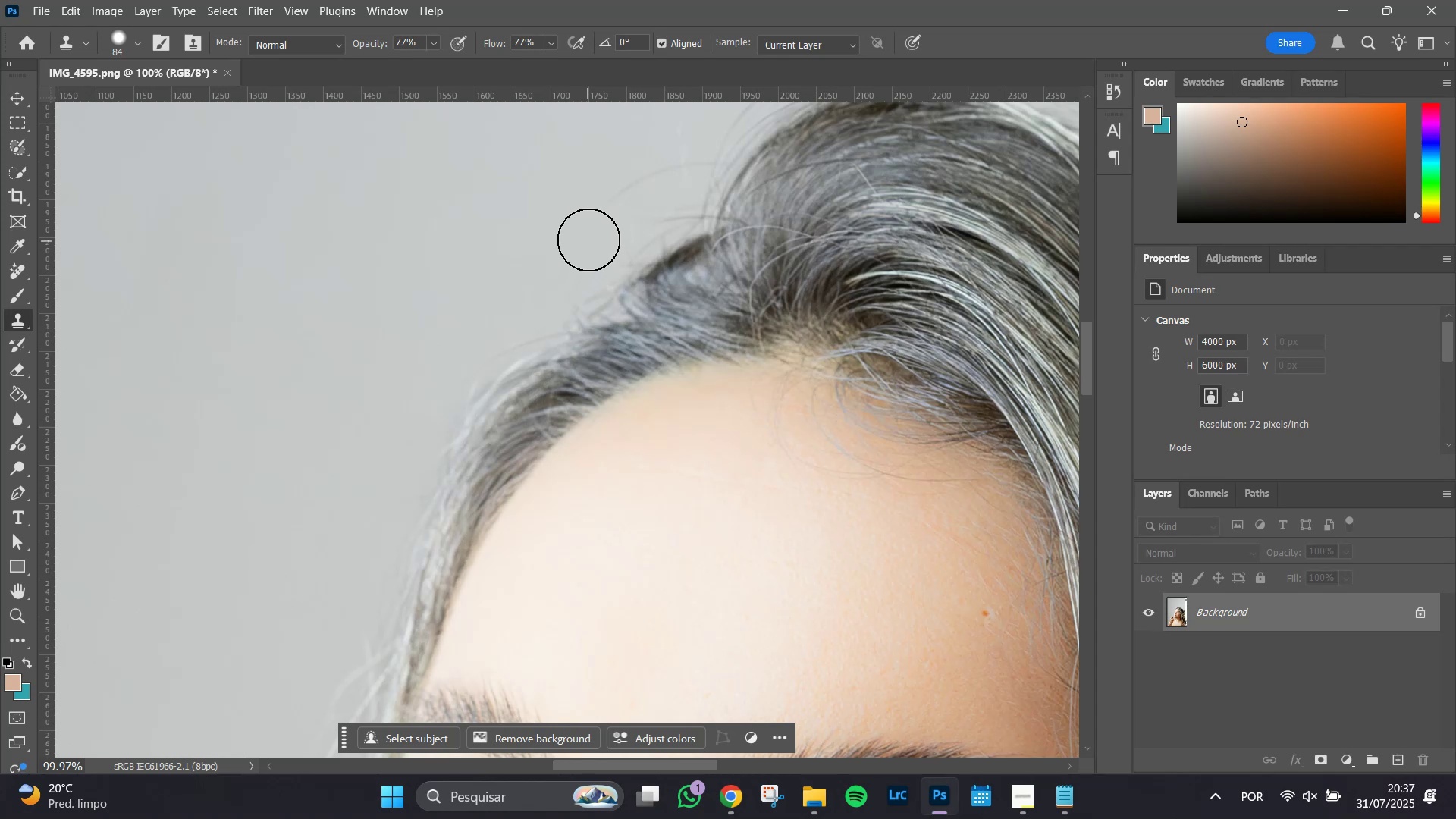 
left_click_drag(start_coordinate=[590, 234], to_coordinate=[630, 160])
 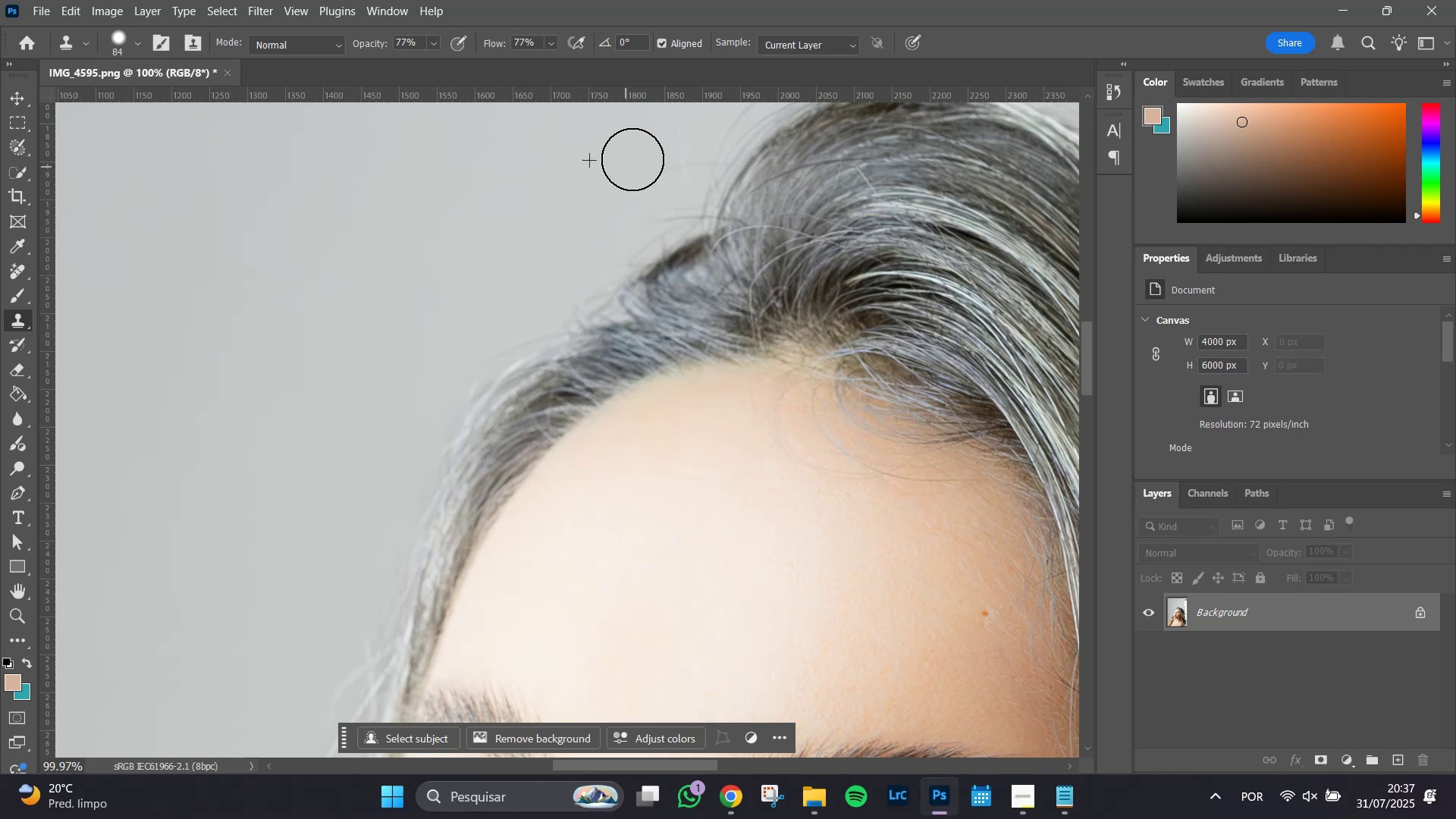 
hold_key(key=Space, duration=0.84)
 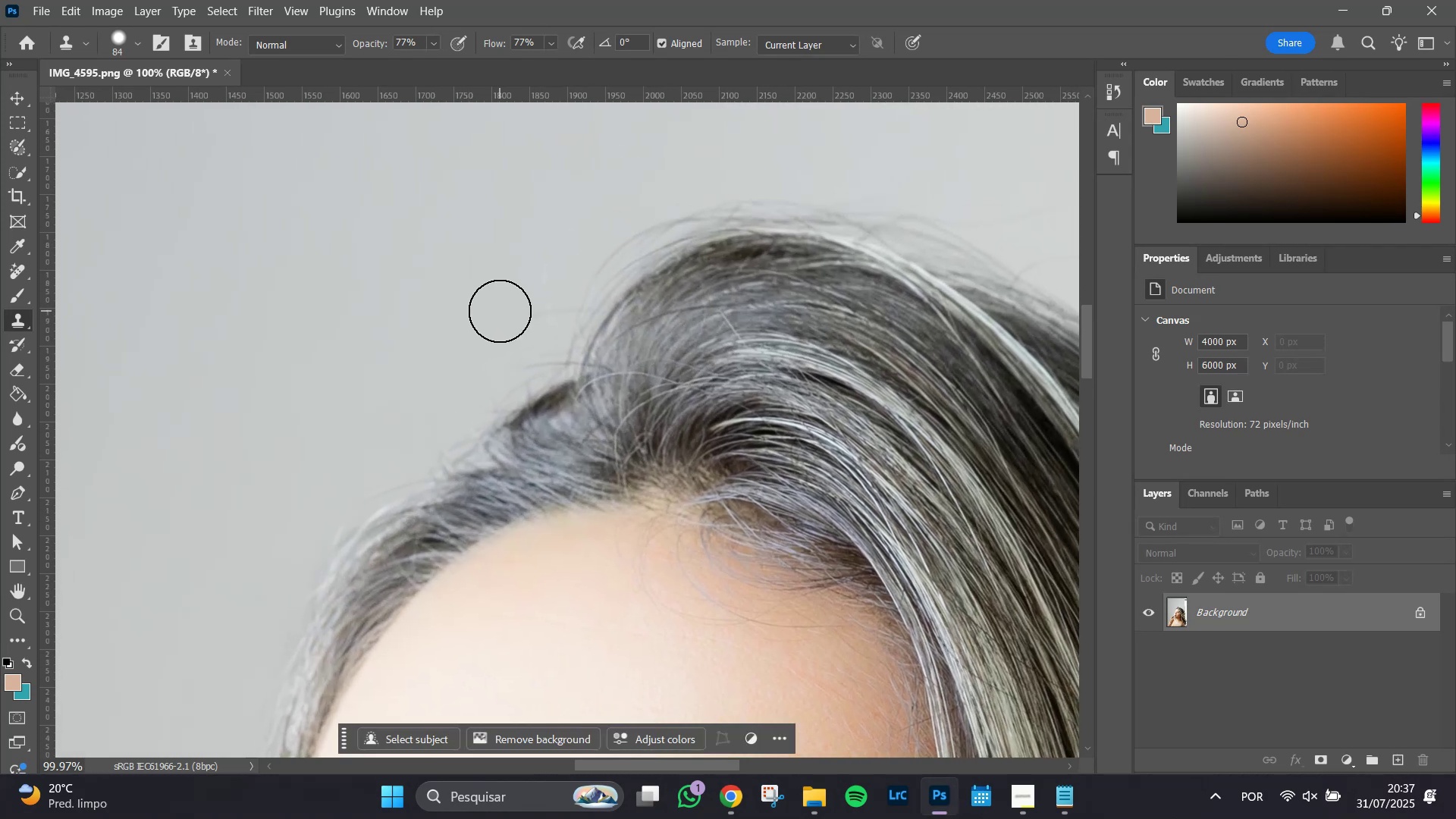 
left_click_drag(start_coordinate=[604, 174], to_coordinate=[469, 320])
 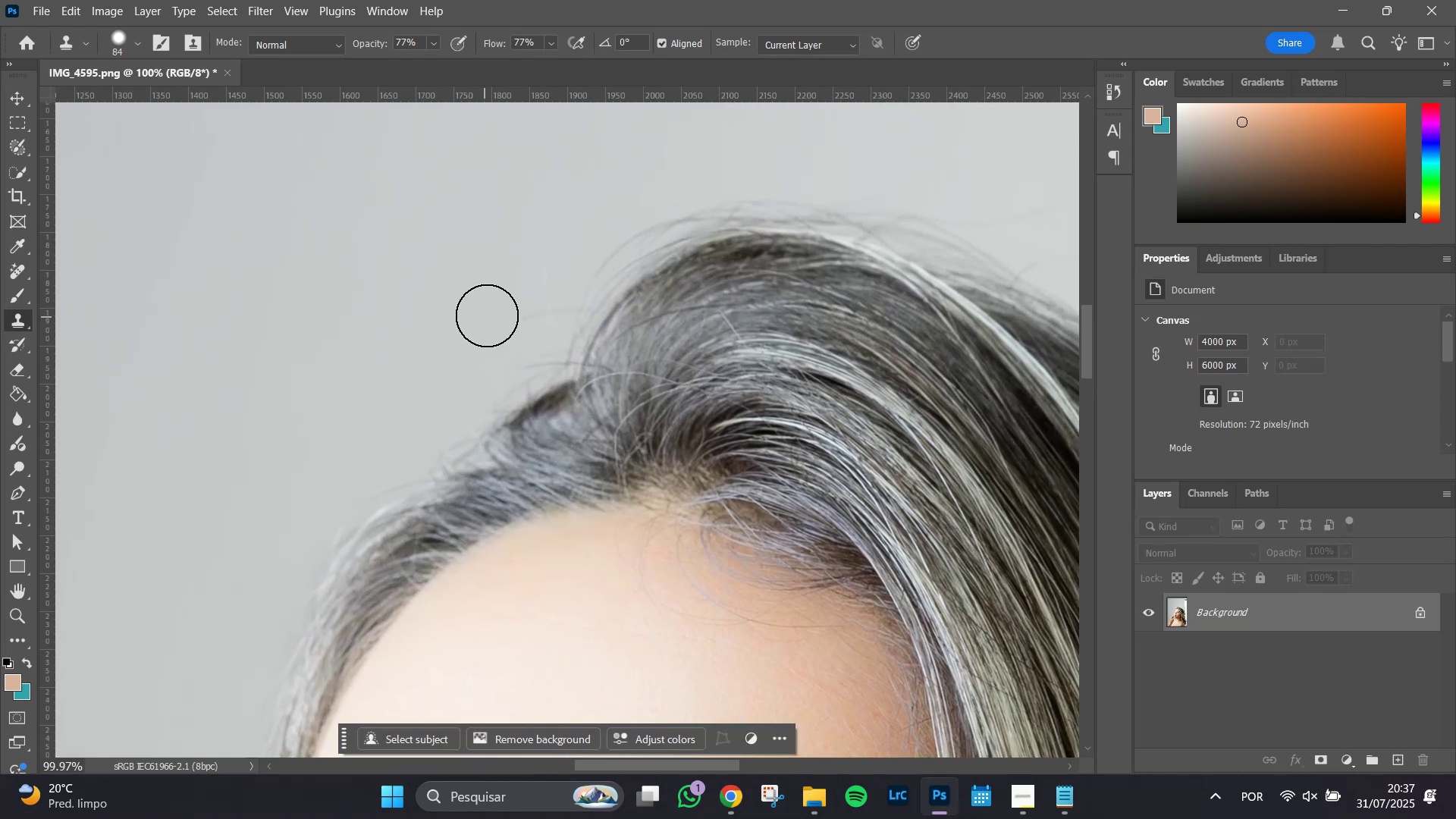 
left_click_drag(start_coordinate=[500, 312], to_coordinate=[505, 308])
 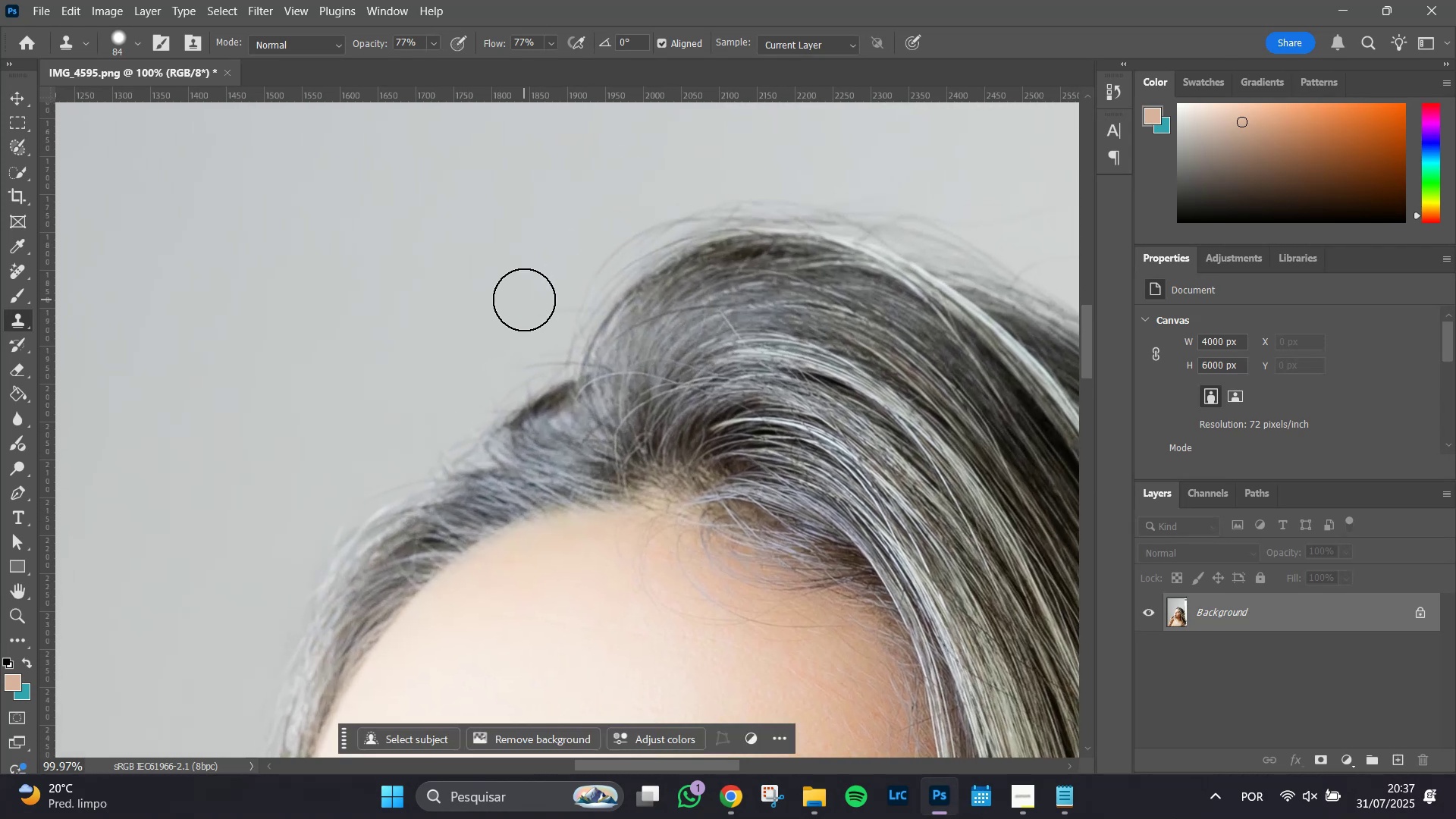 
double_click([524, 300])
 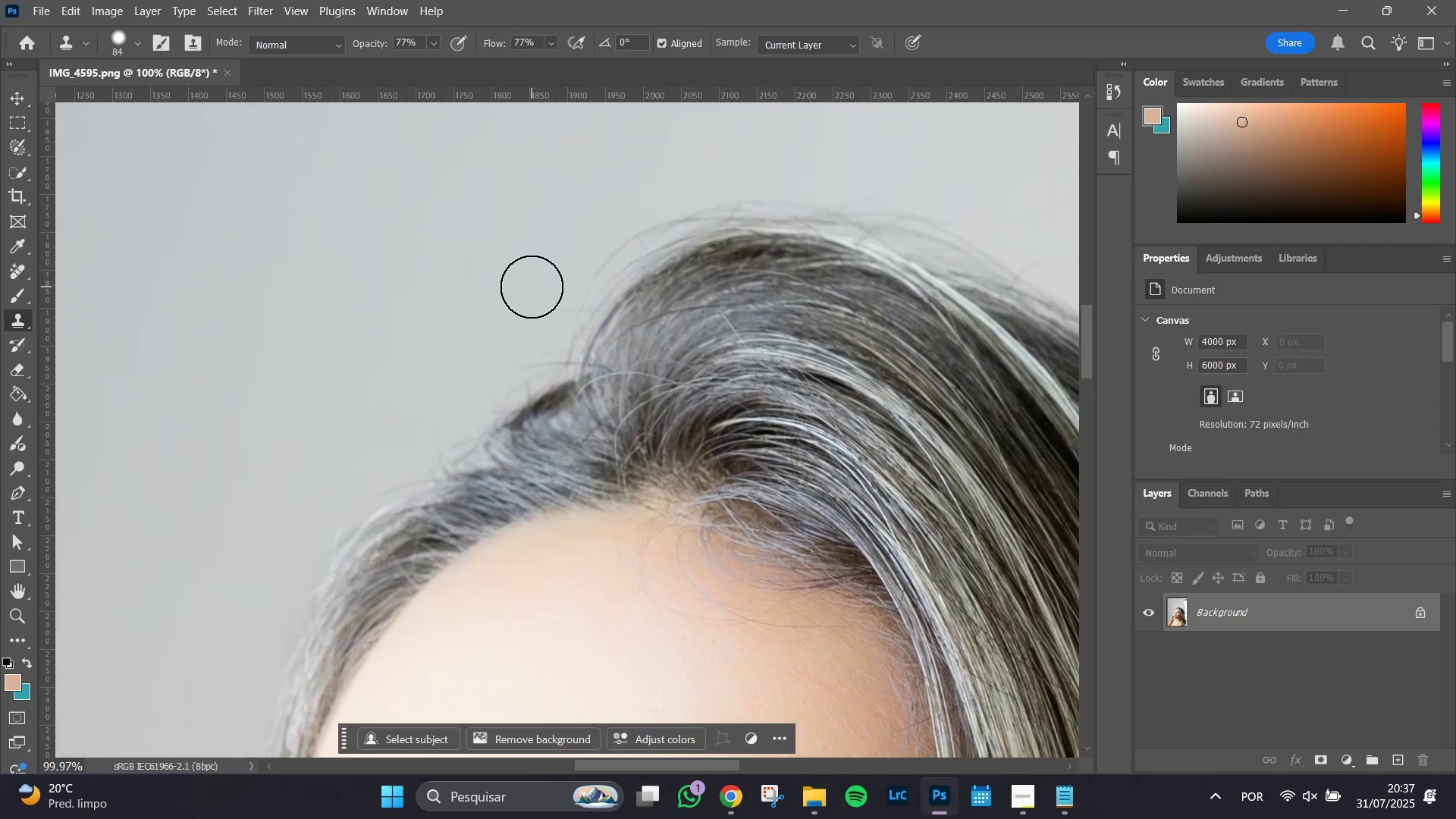 
triple_click([532, 287])
 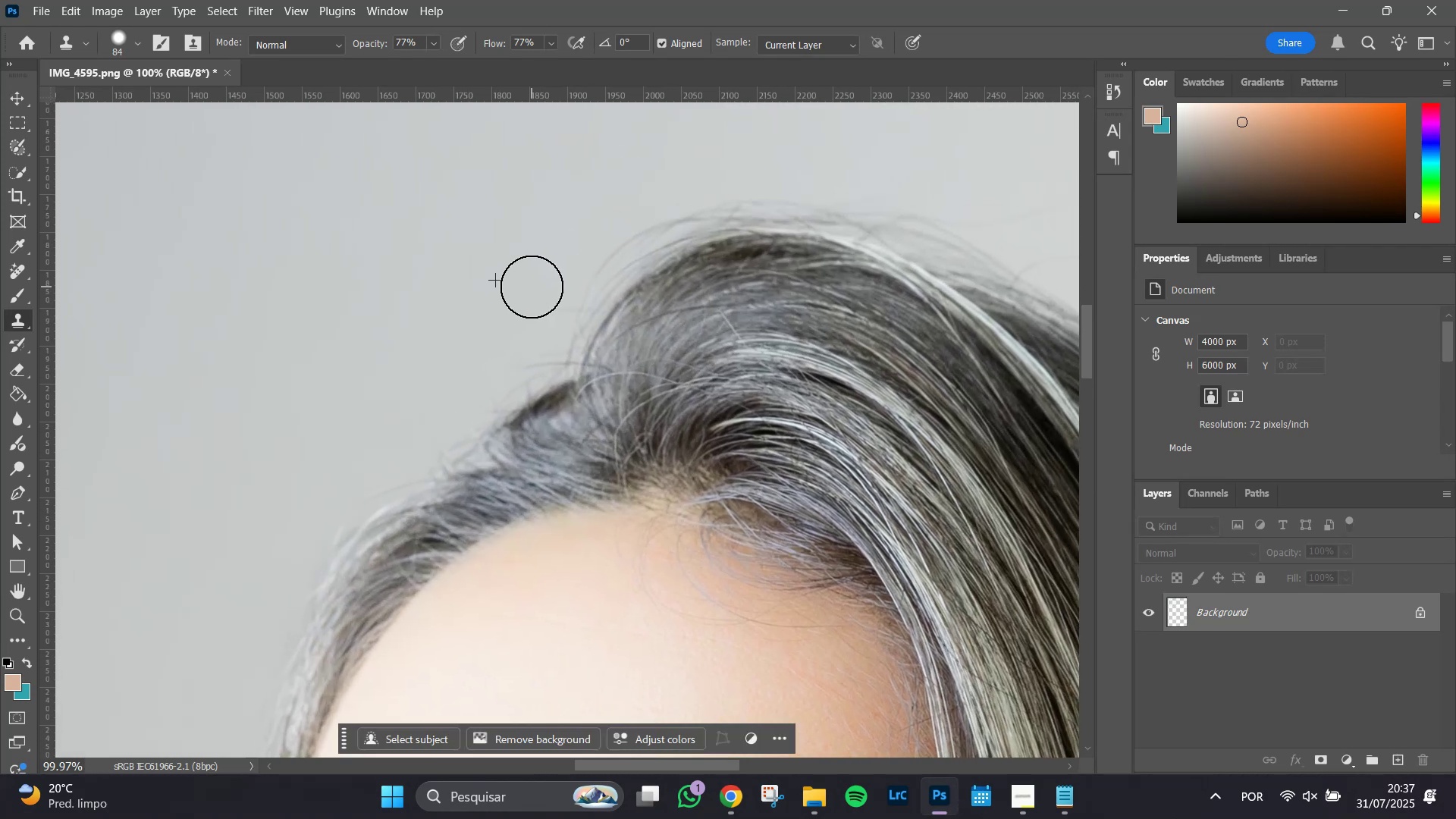 
left_click_drag(start_coordinate=[532, 288], to_coordinate=[532, 312])
 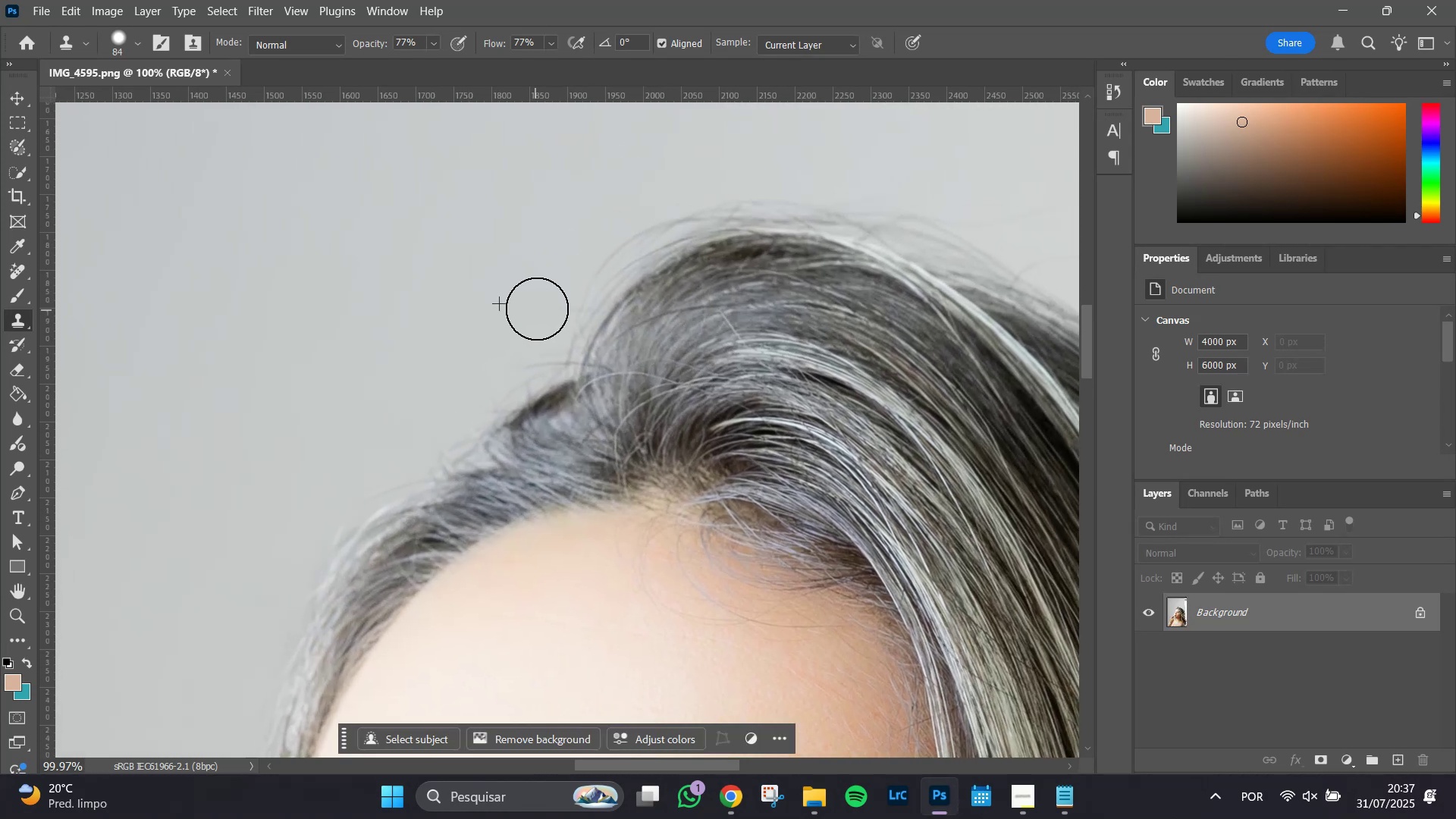 
left_click_drag(start_coordinate=[541, 309], to_coordinate=[544, 304])
 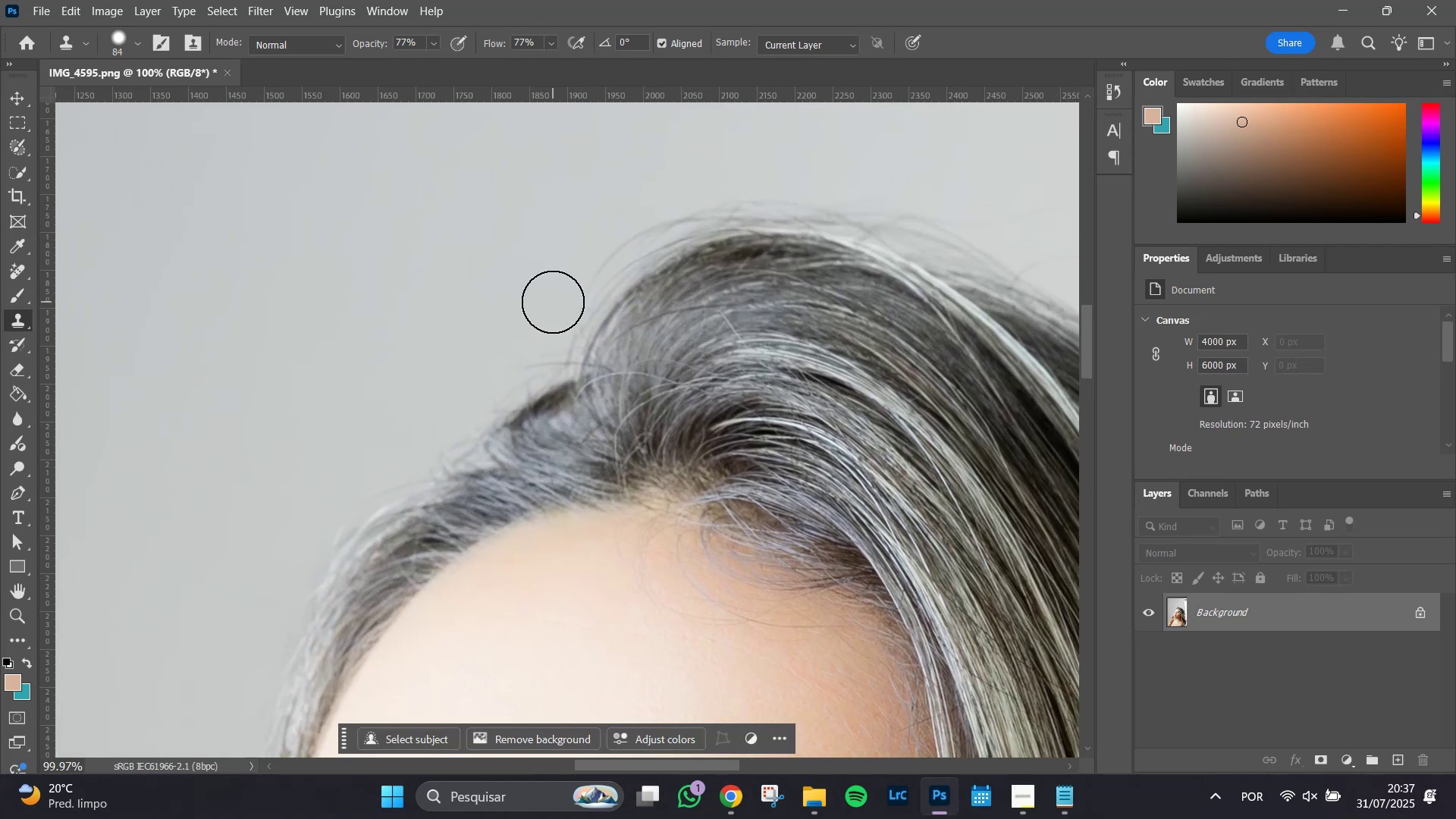 
triple_click([553, 302])
 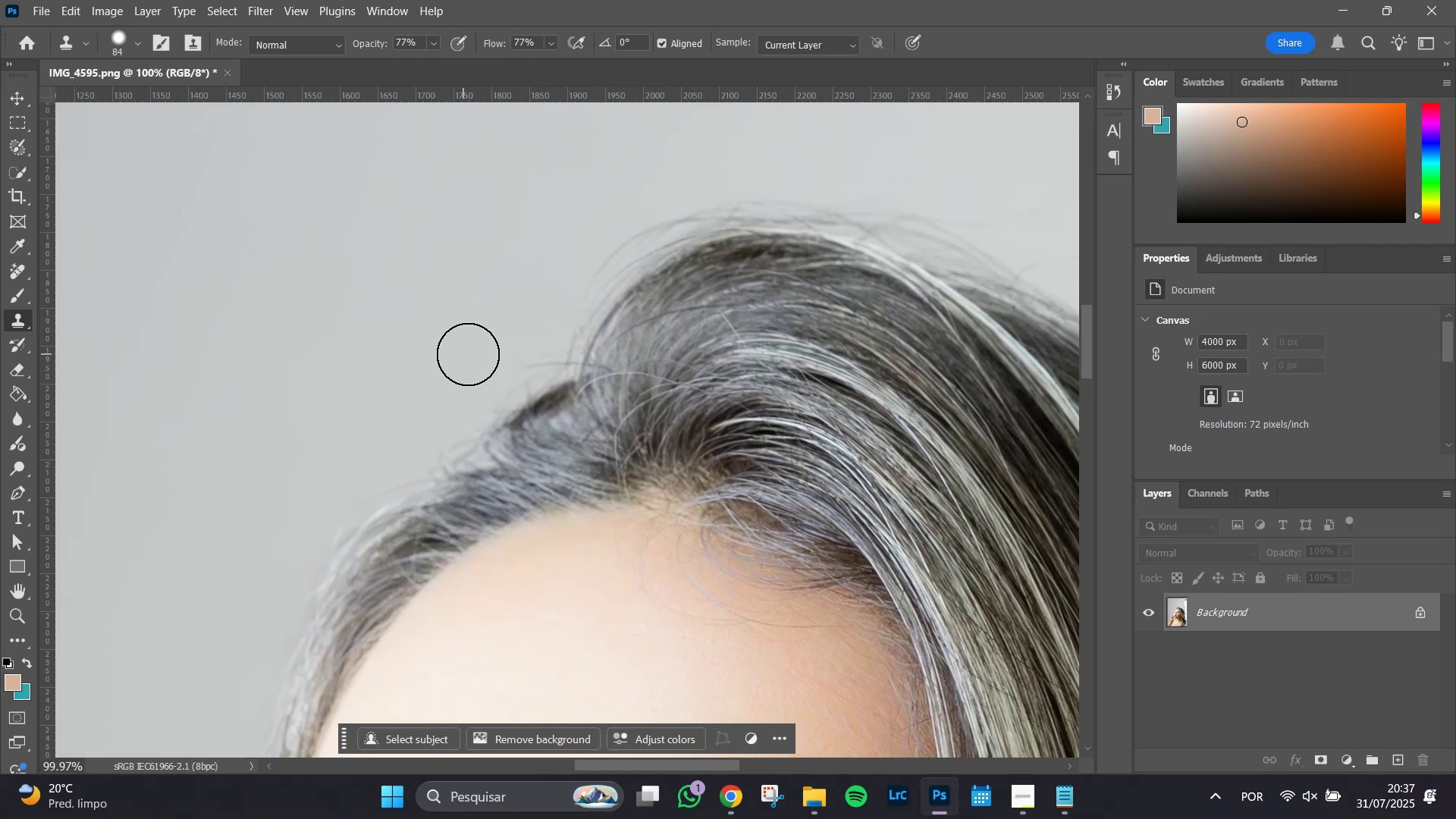 
left_click_drag(start_coordinate=[496, 351], to_coordinate=[521, 323])
 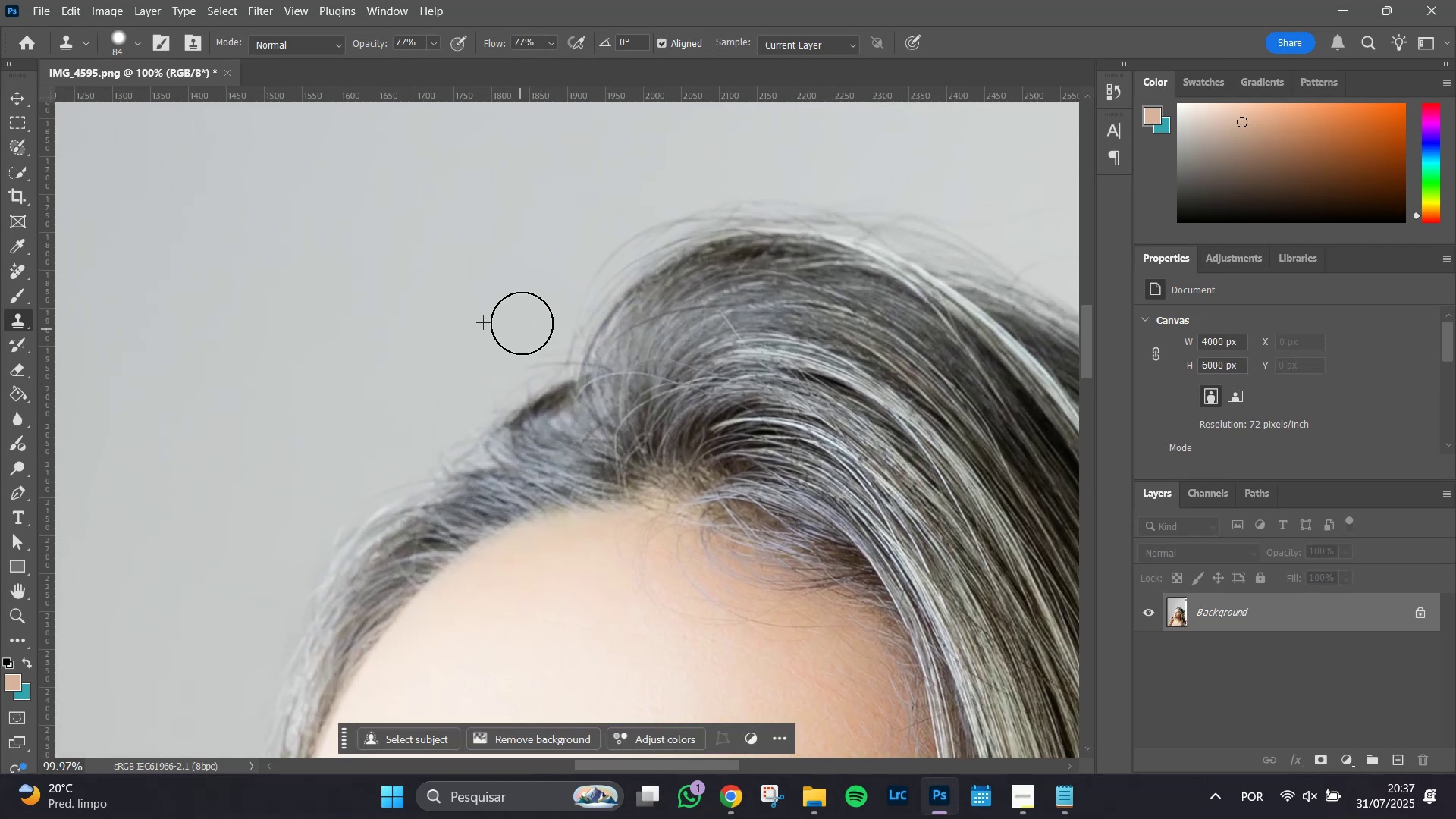 
left_click_drag(start_coordinate=[522, 323], to_coordinate=[478, 349])
 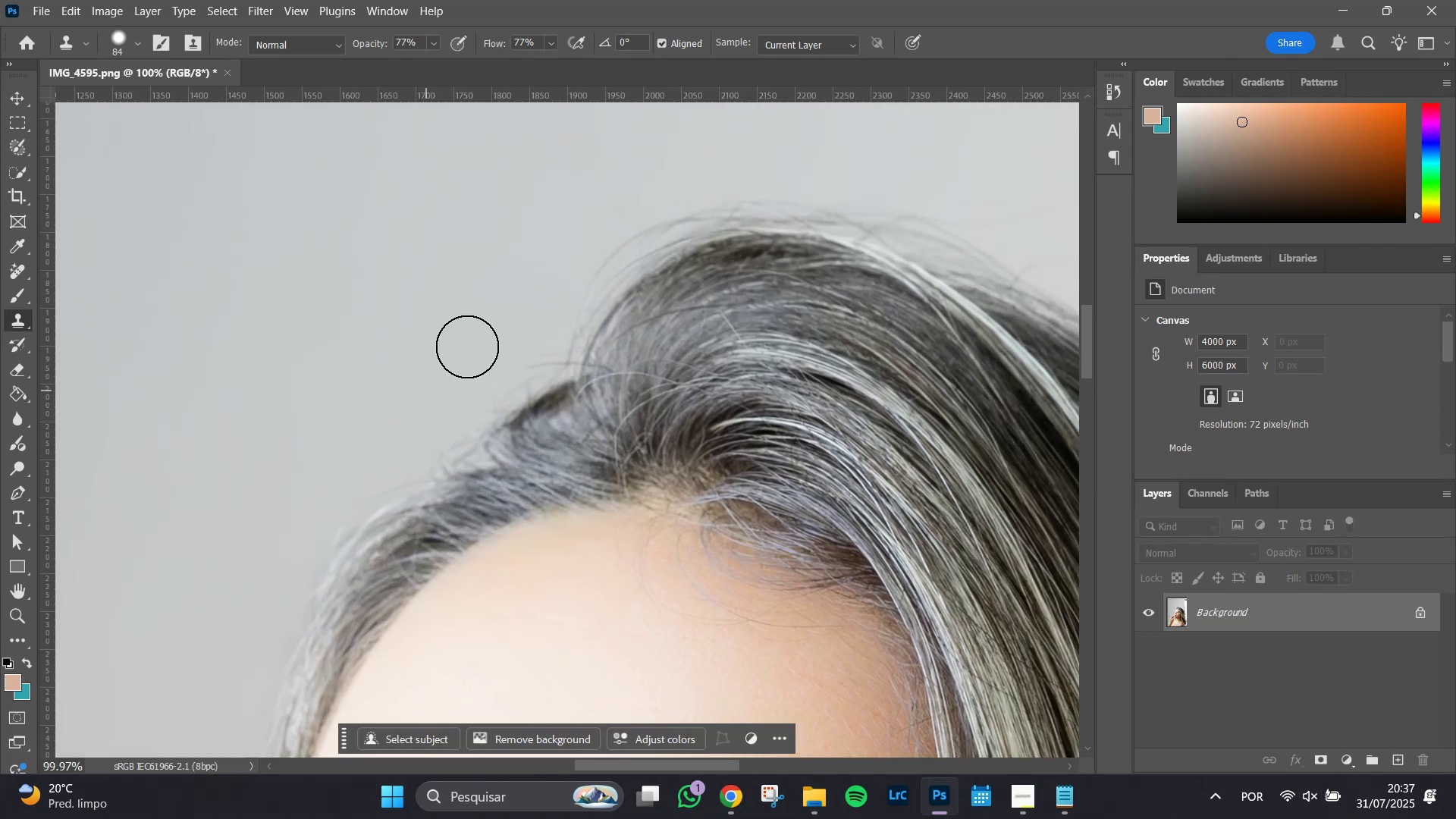 
hold_key(key=Space, duration=1.51)
 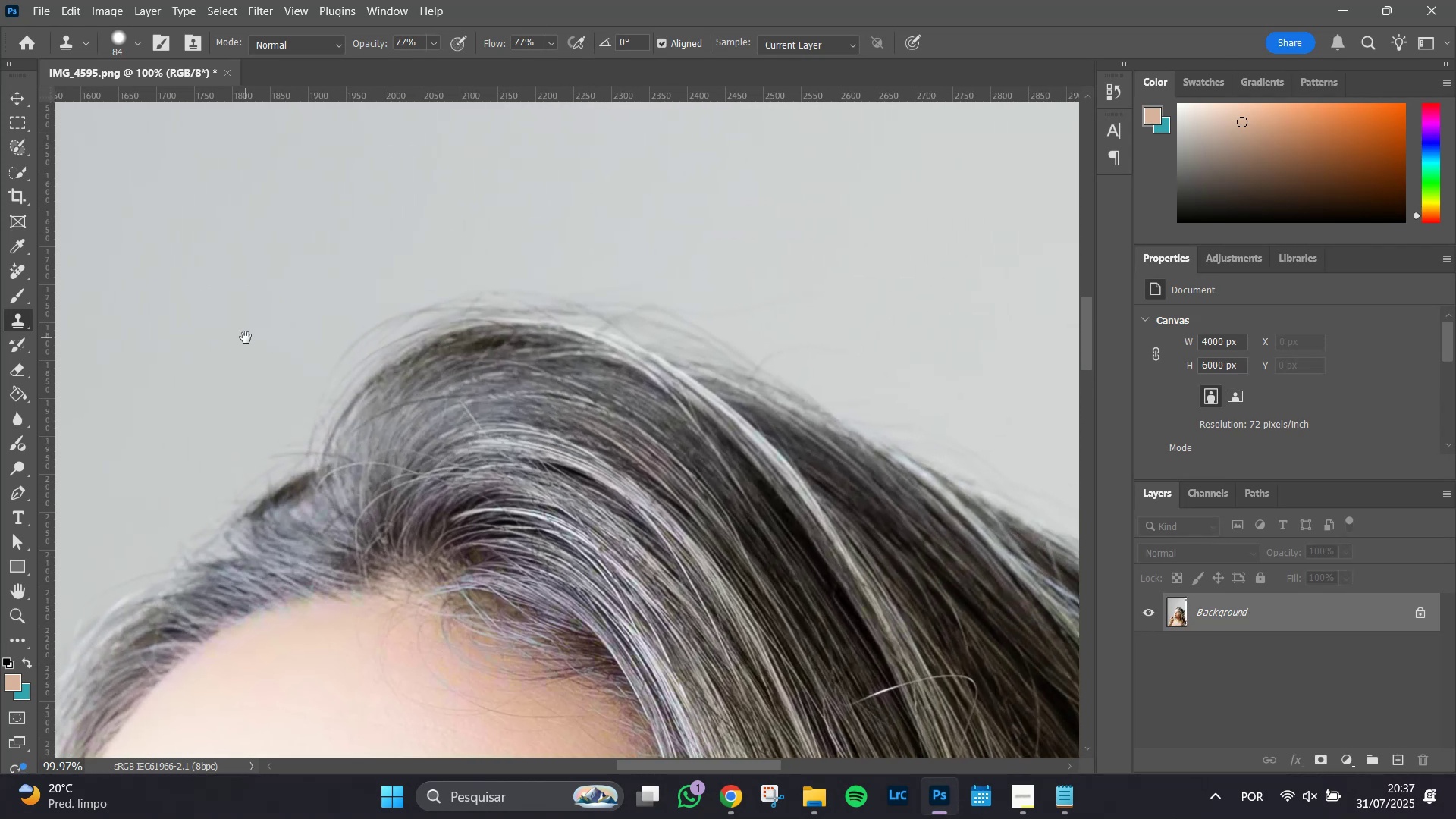 
left_click_drag(start_coordinate=[526, 259], to_coordinate=[460, 278])
 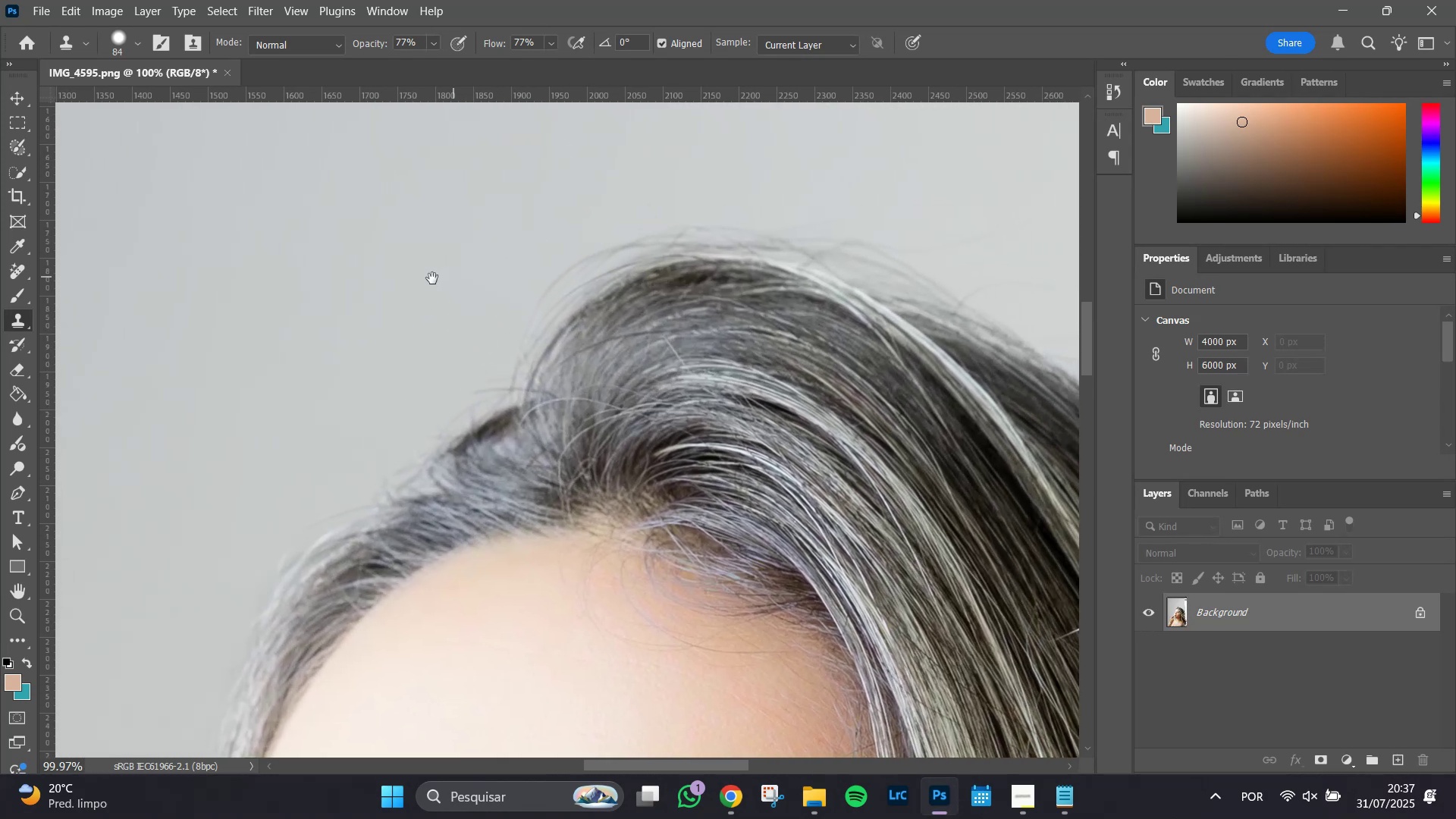 
left_click_drag(start_coordinate=[404, 278], to_coordinate=[484, 221])
 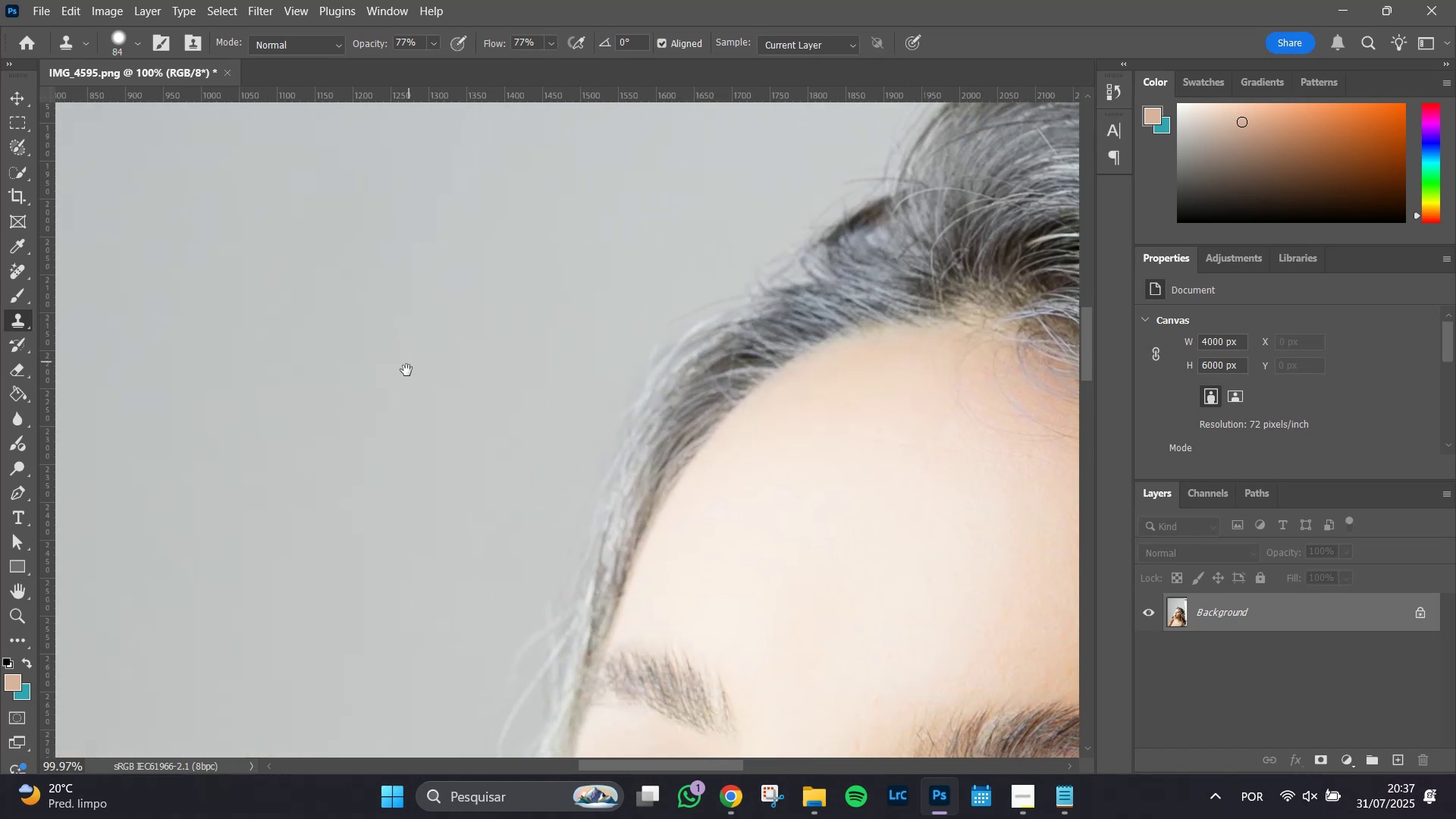 
hold_key(key=Space, duration=1.51)
 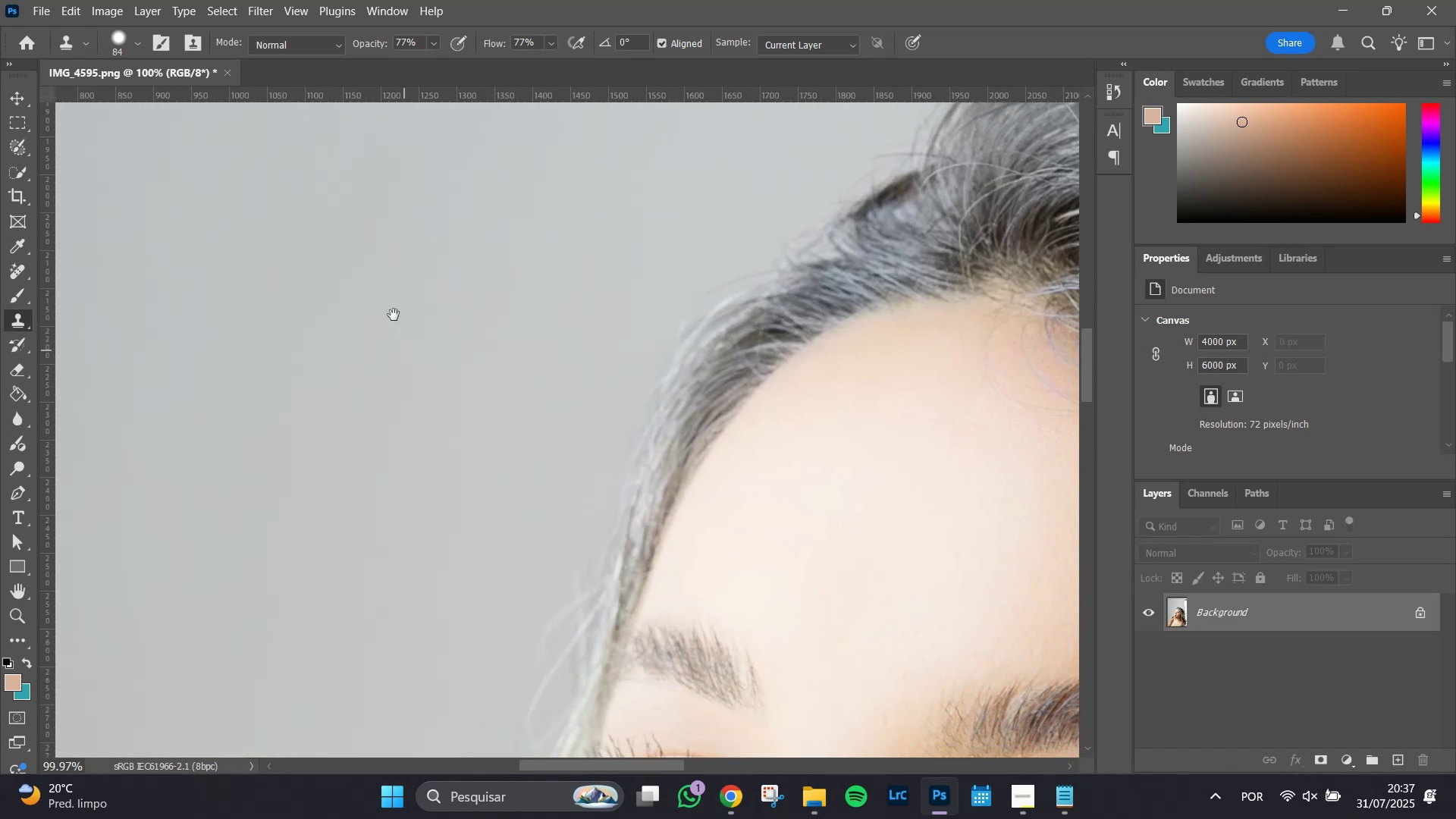 
hold_key(key=Space, duration=1.51)
 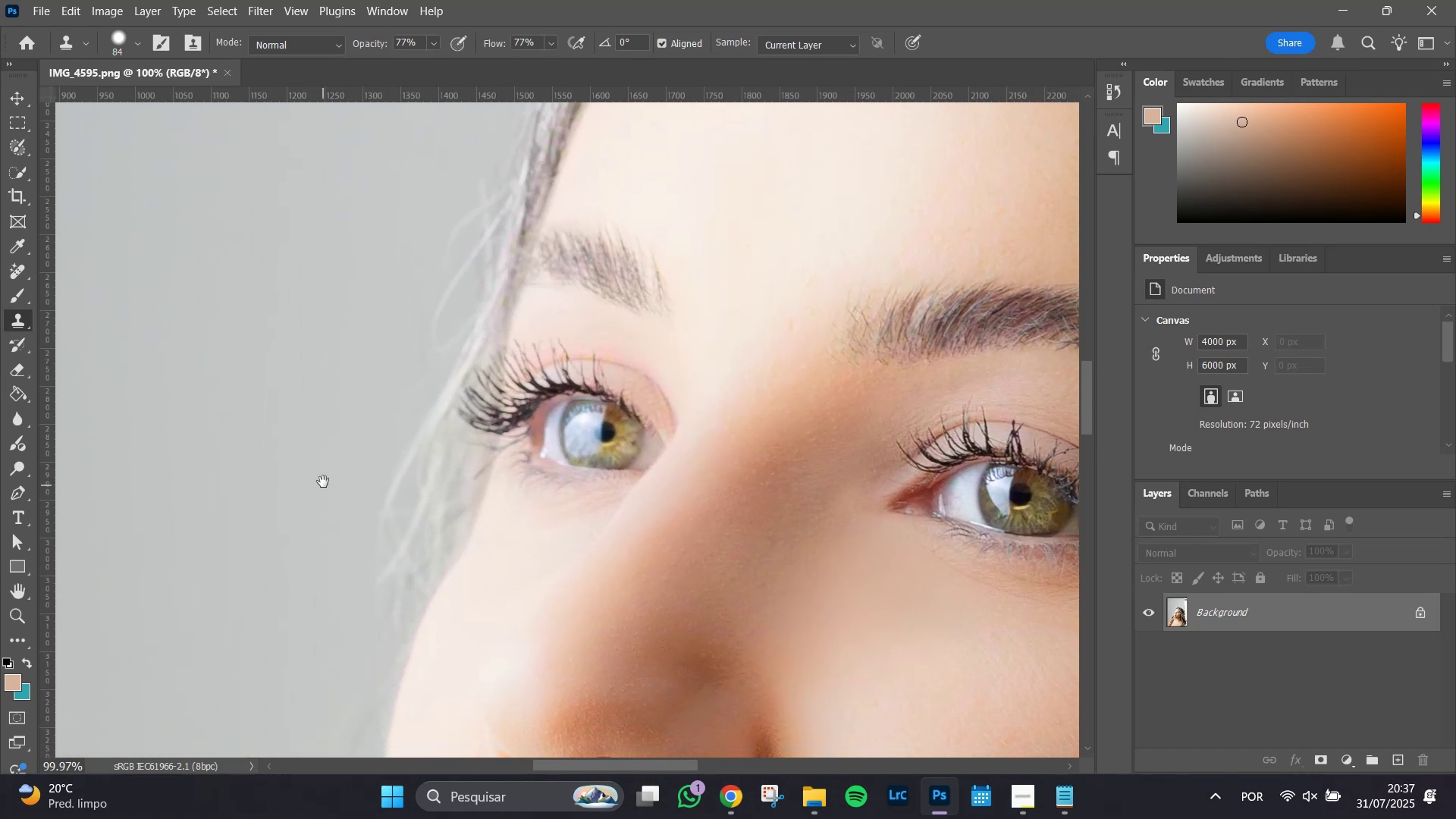 
left_click_drag(start_coordinate=[406, 369], to_coordinate=[384, 301])
 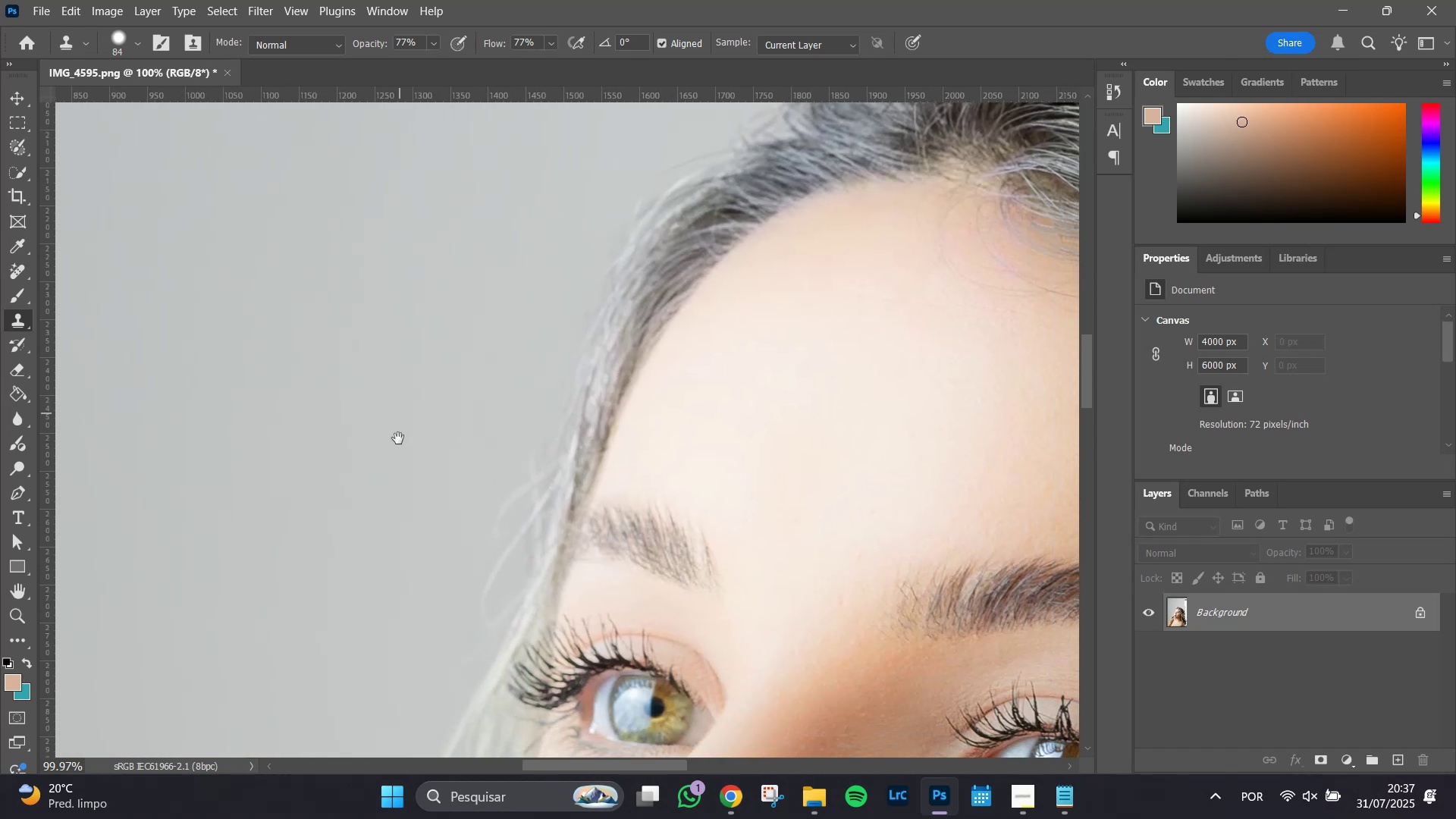 
left_click_drag(start_coordinate=[394, 476], to_coordinate=[369, 347])
 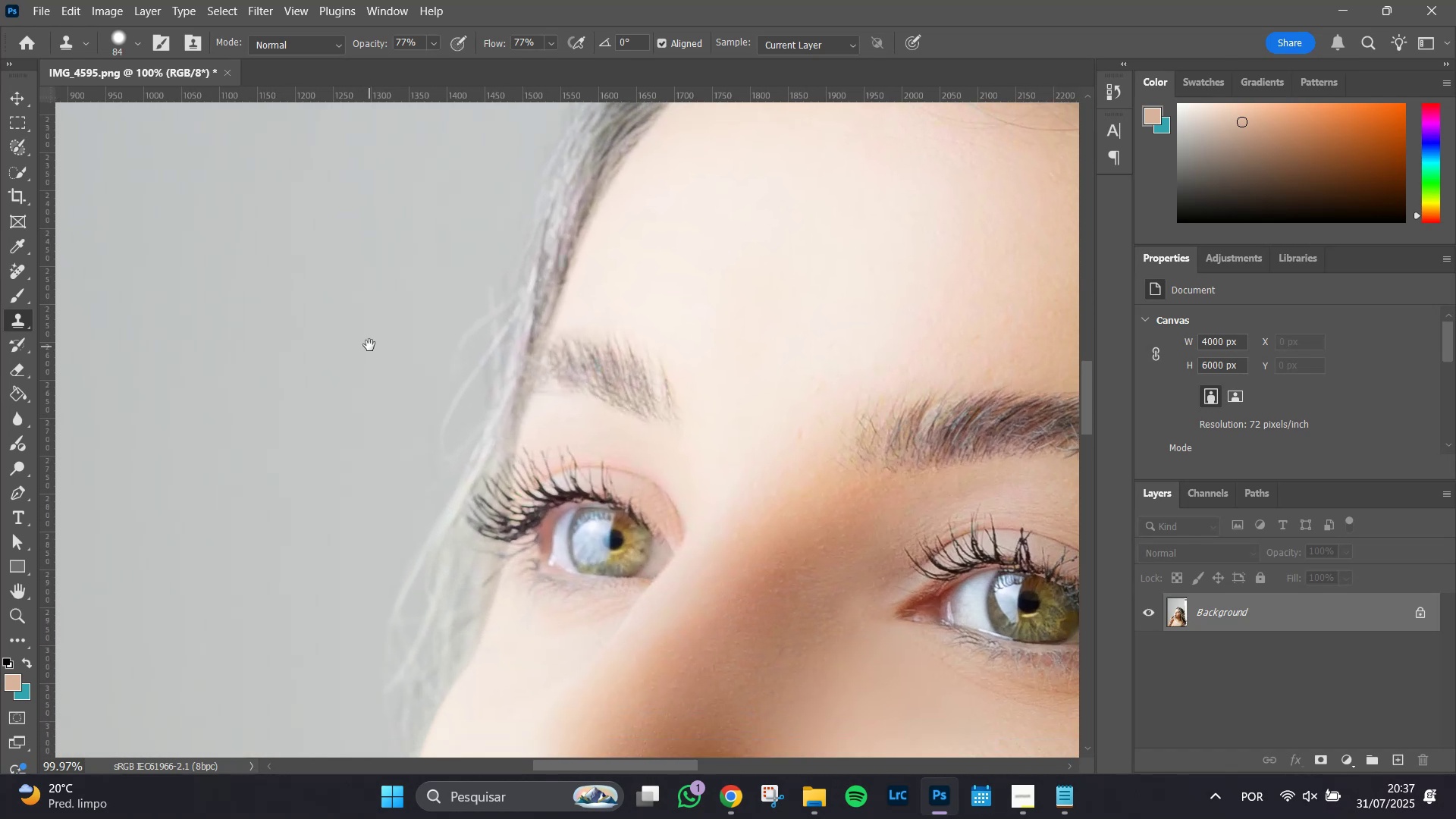 
hold_key(key=Space, duration=1.51)
 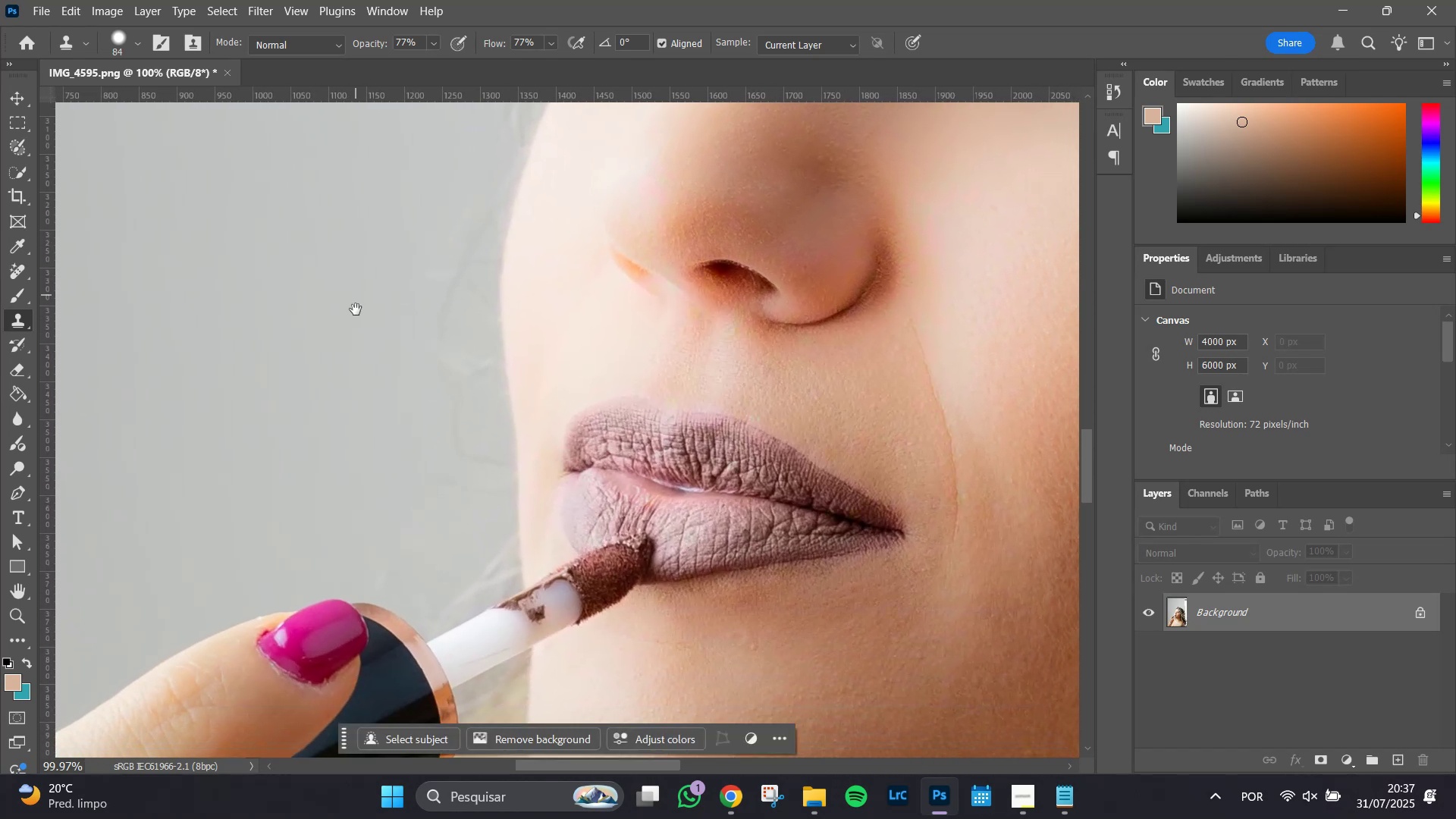 
left_click_drag(start_coordinate=[323, 485], to_coordinate=[397, 305])
 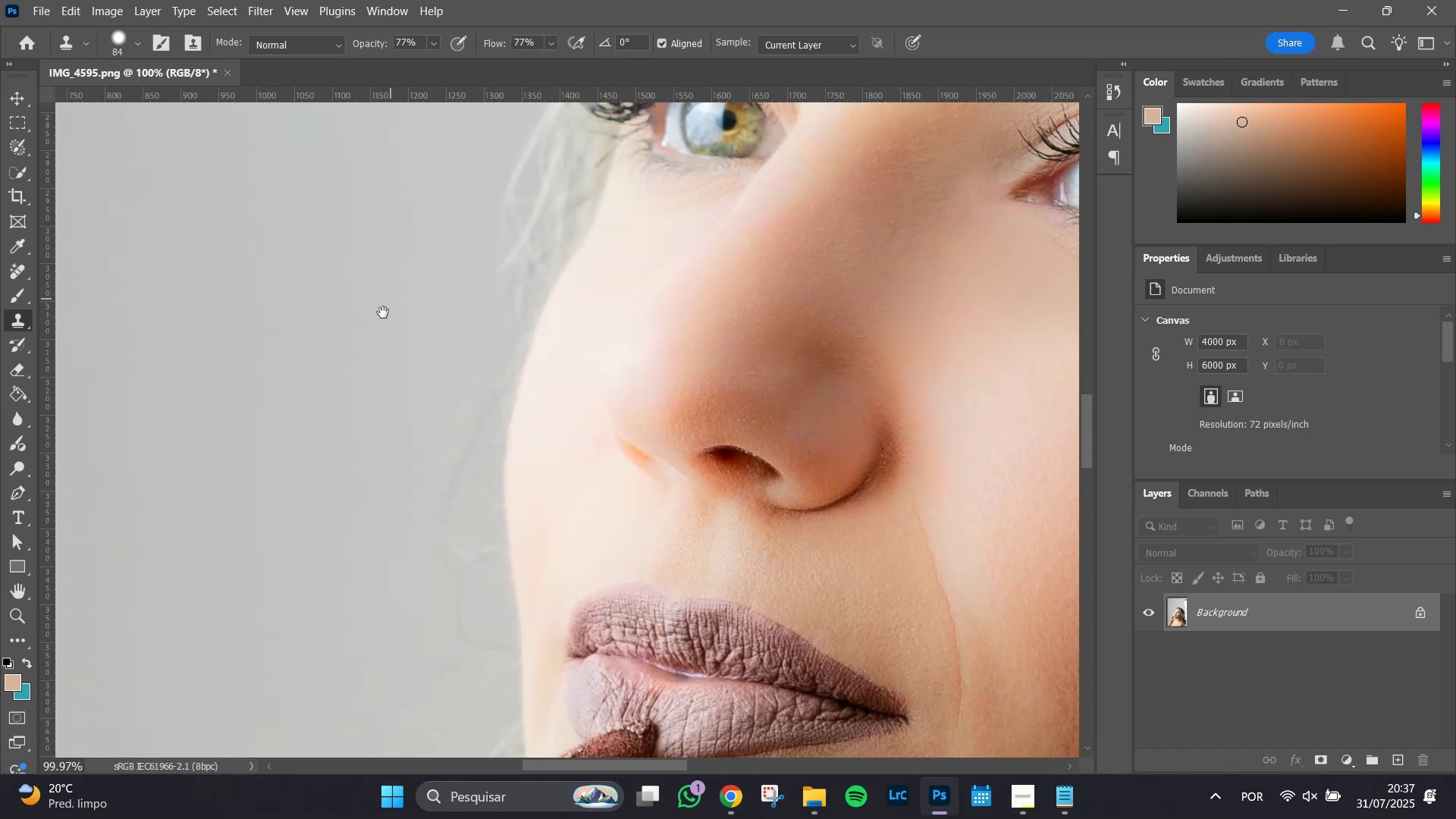 
left_click_drag(start_coordinate=[381, 332], to_coordinate=[358, 256])
 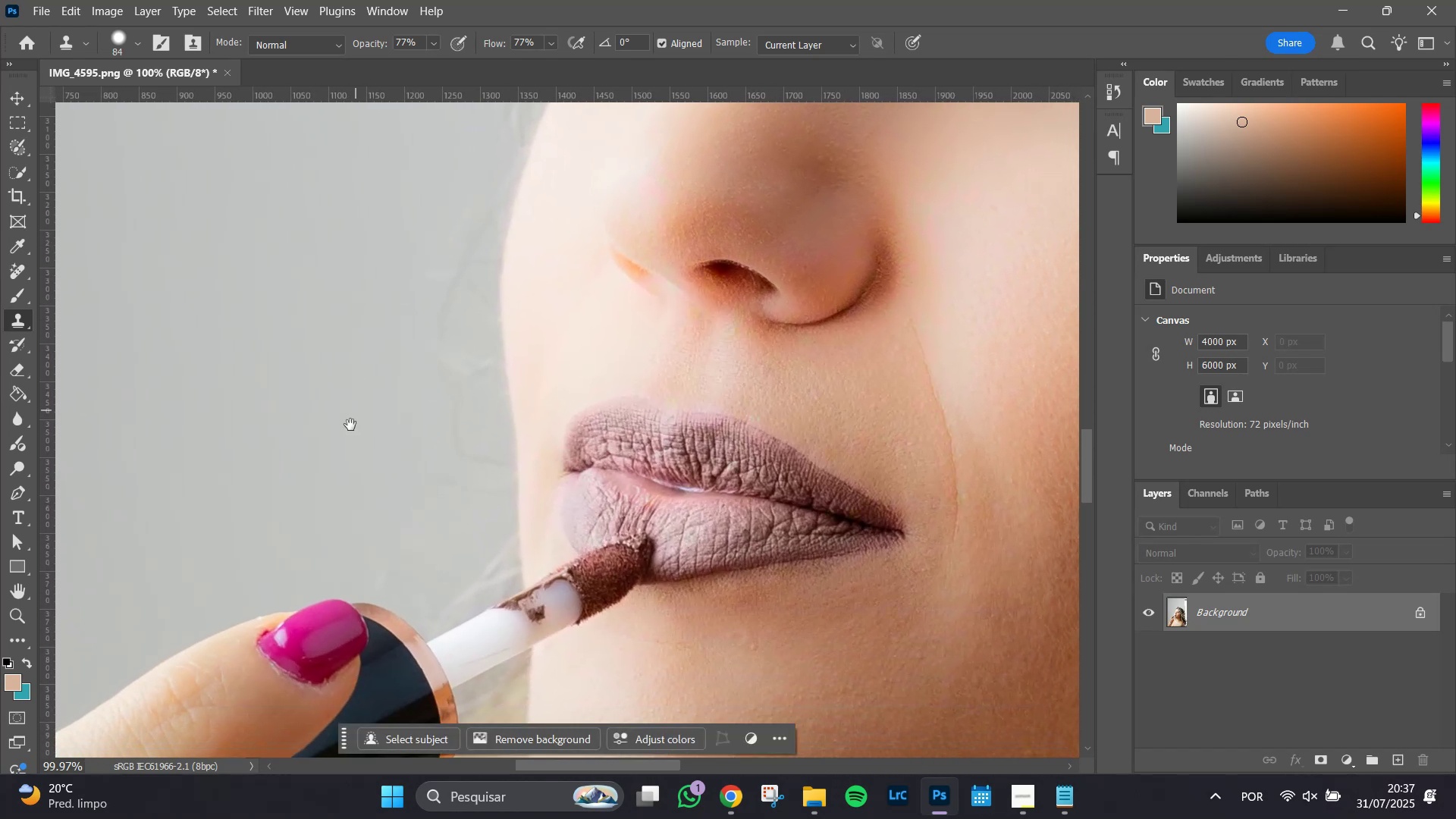 
hold_key(key=Space, duration=1.13)
 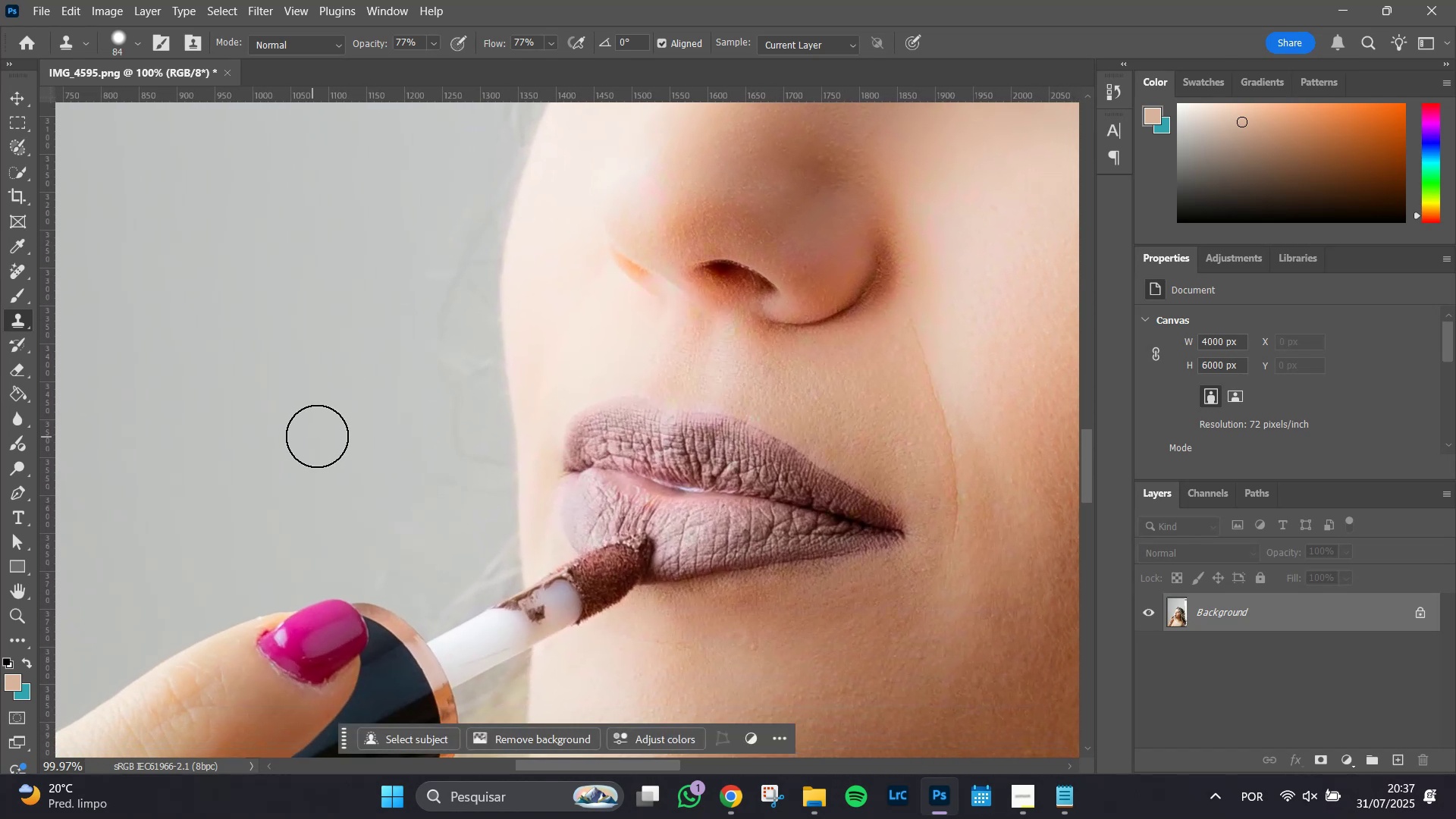 
hold_key(key=AltLeft, duration=1.51)
scroll: coordinate [320, 432], scroll_direction: down, amount: 8.0
 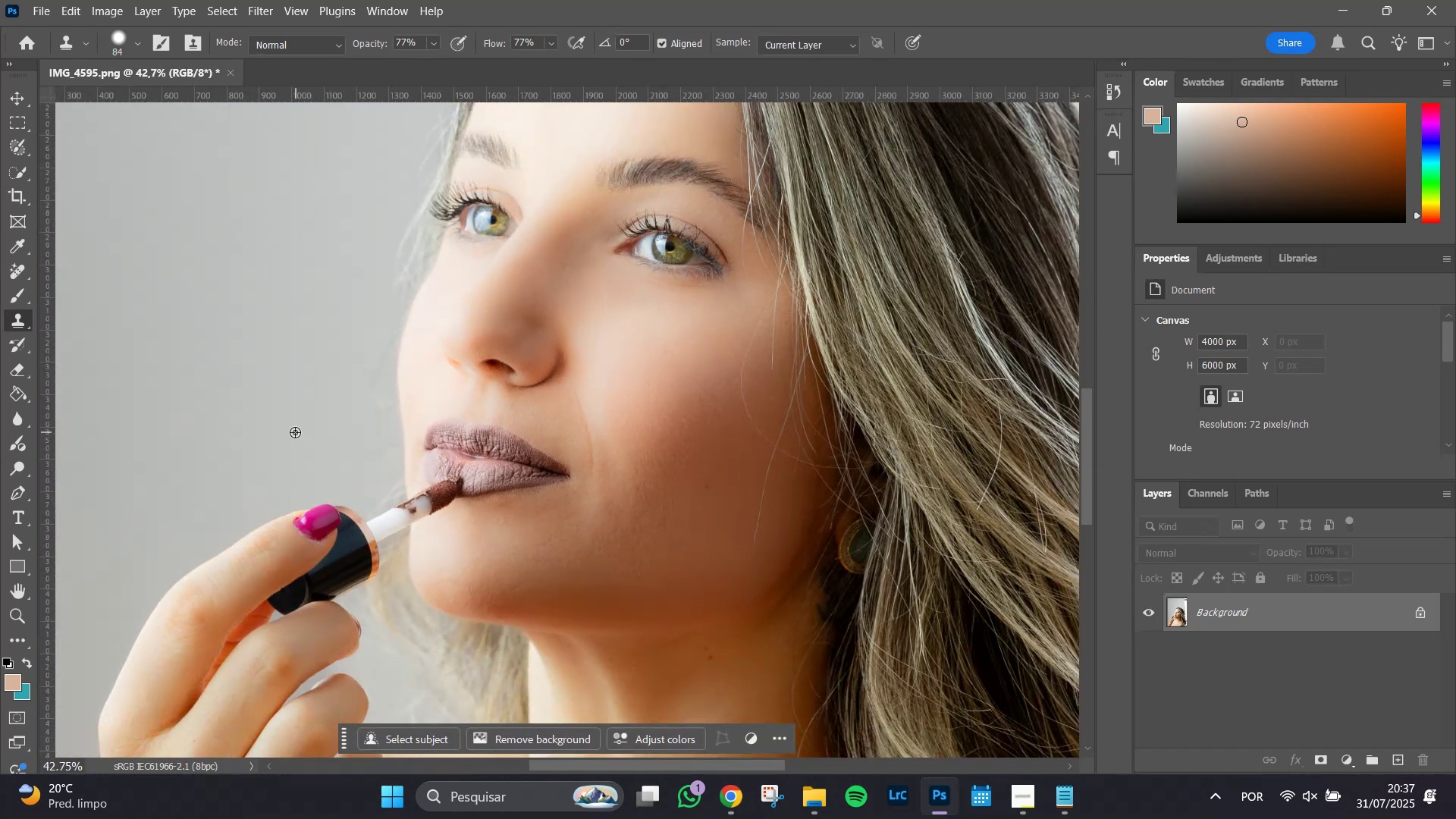 
scroll: coordinate [295, 432], scroll_direction: up, amount: 7.0
 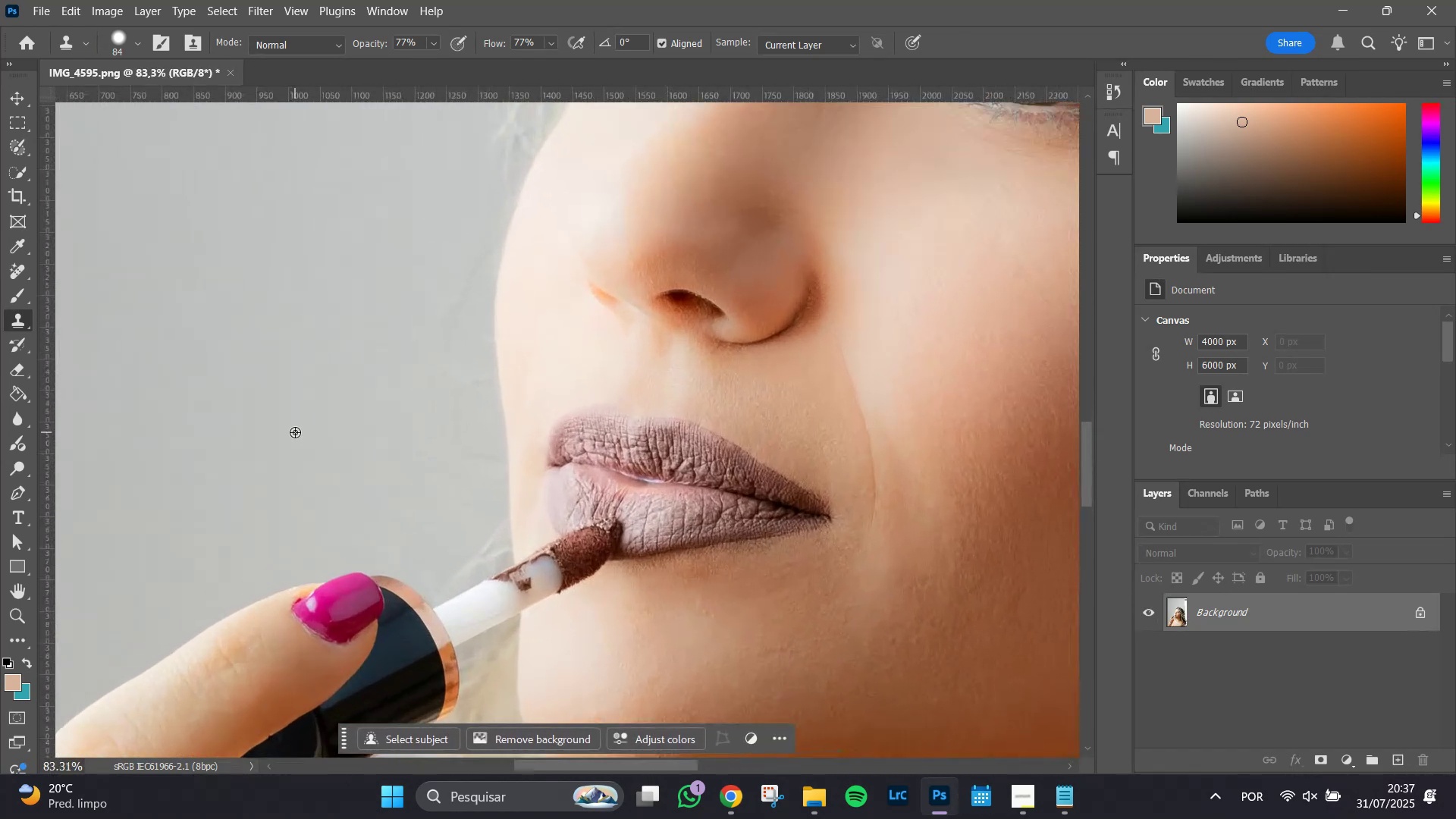 
hold_key(key=AltLeft, duration=1.51)
 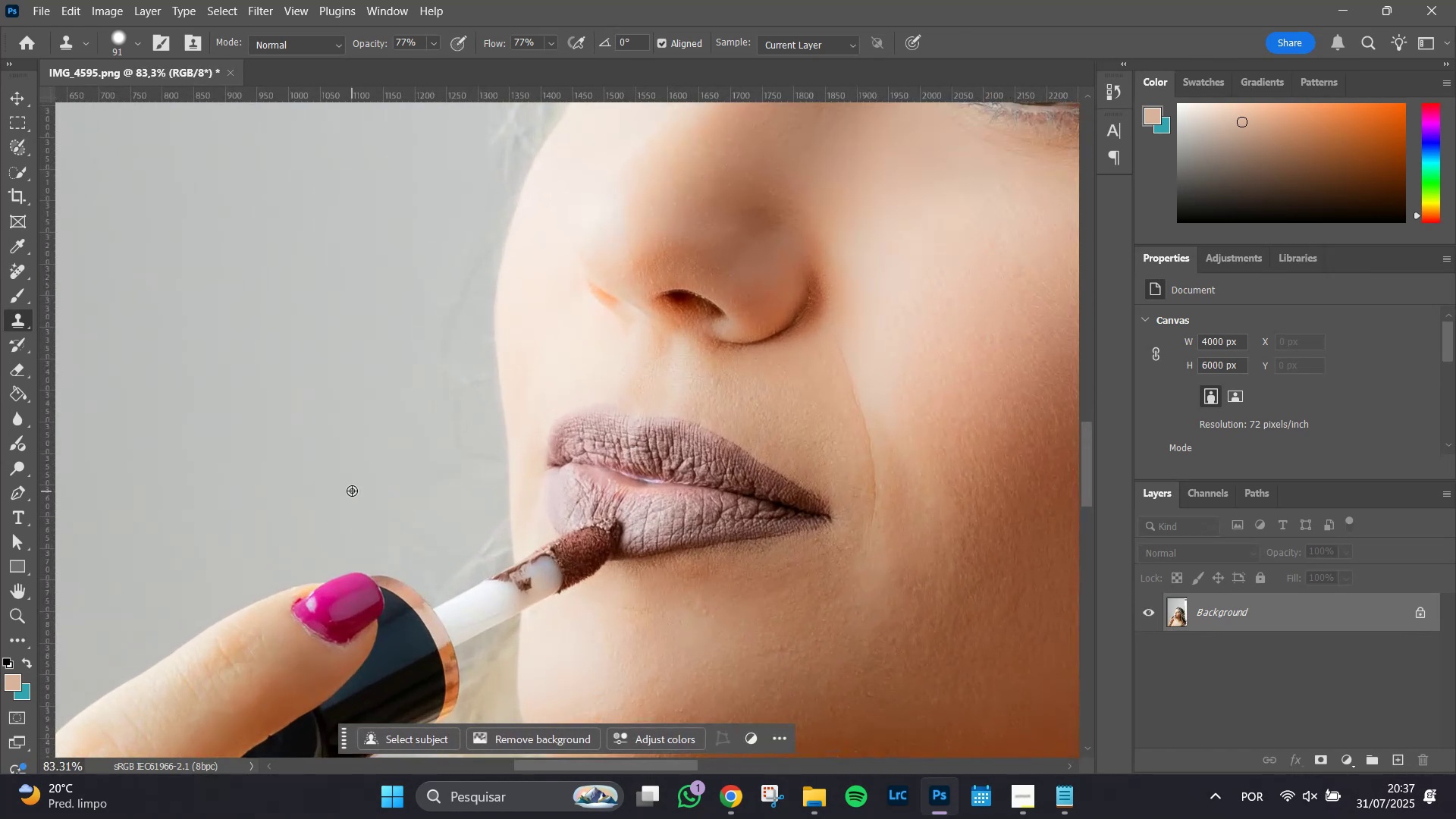 
hold_key(key=AltLeft, duration=1.51)
 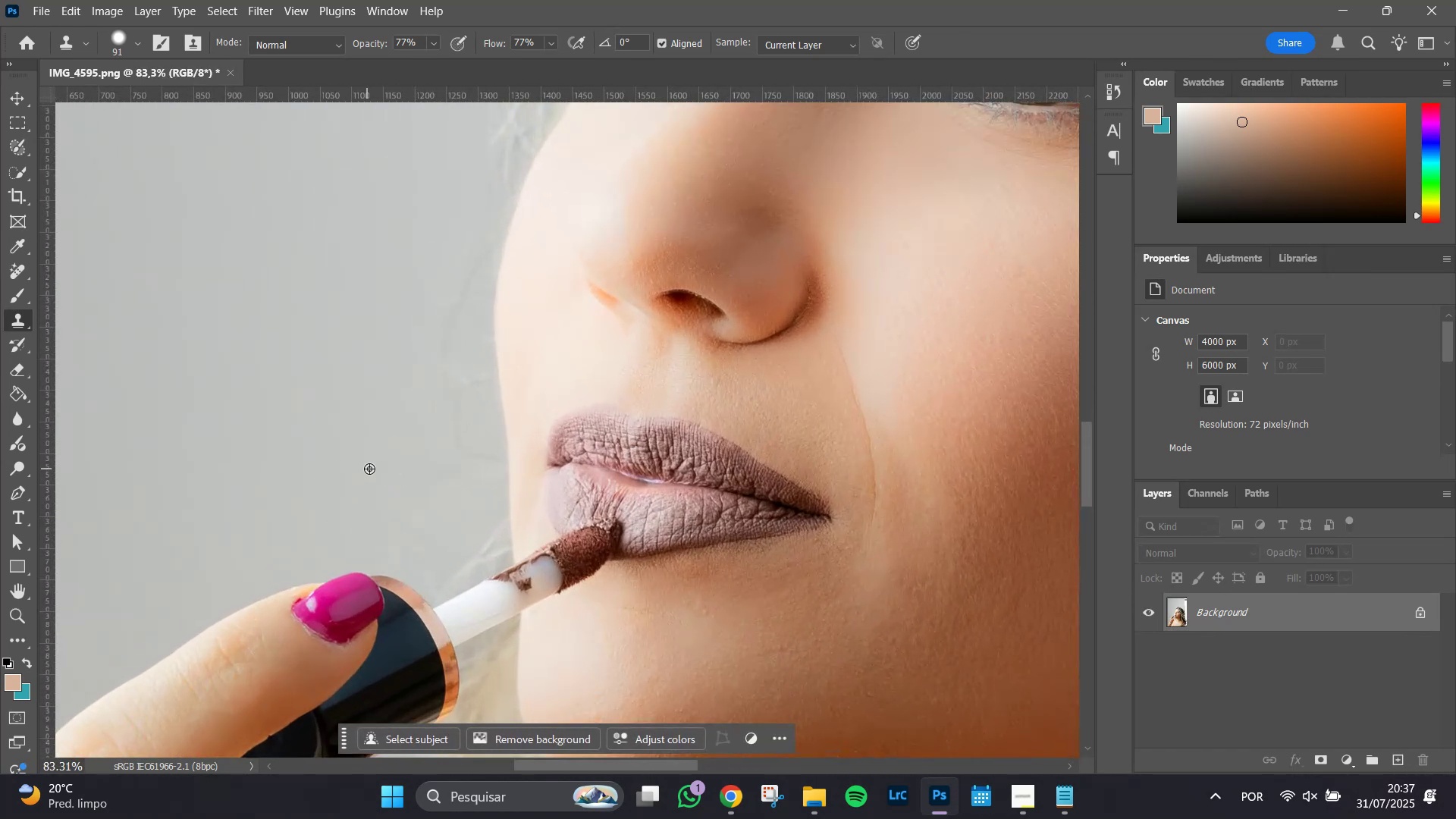 
hold_key(key=AltLeft, duration=1.51)
left_click([390, 466])
 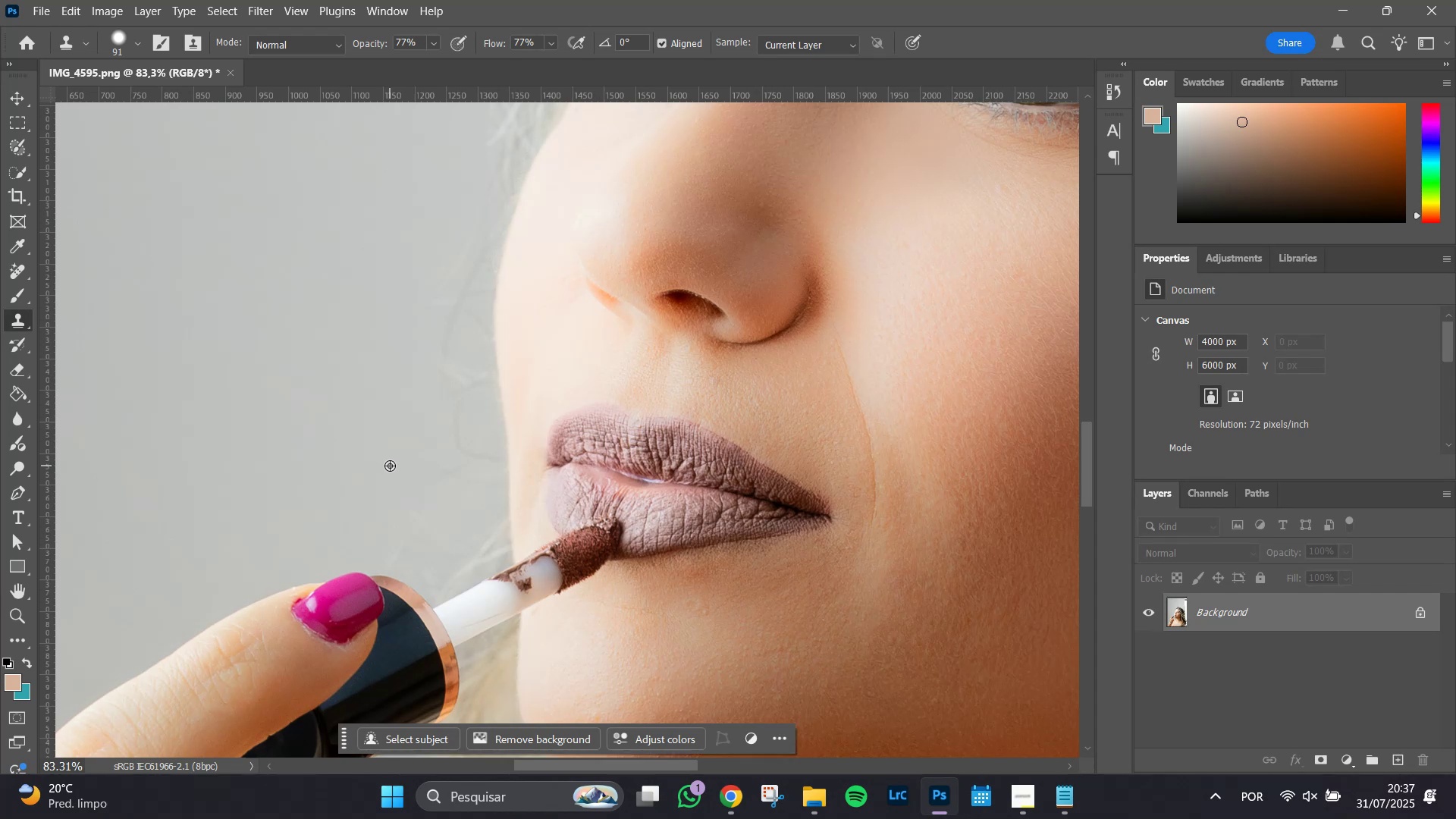 
key(Alt+AltLeft)
 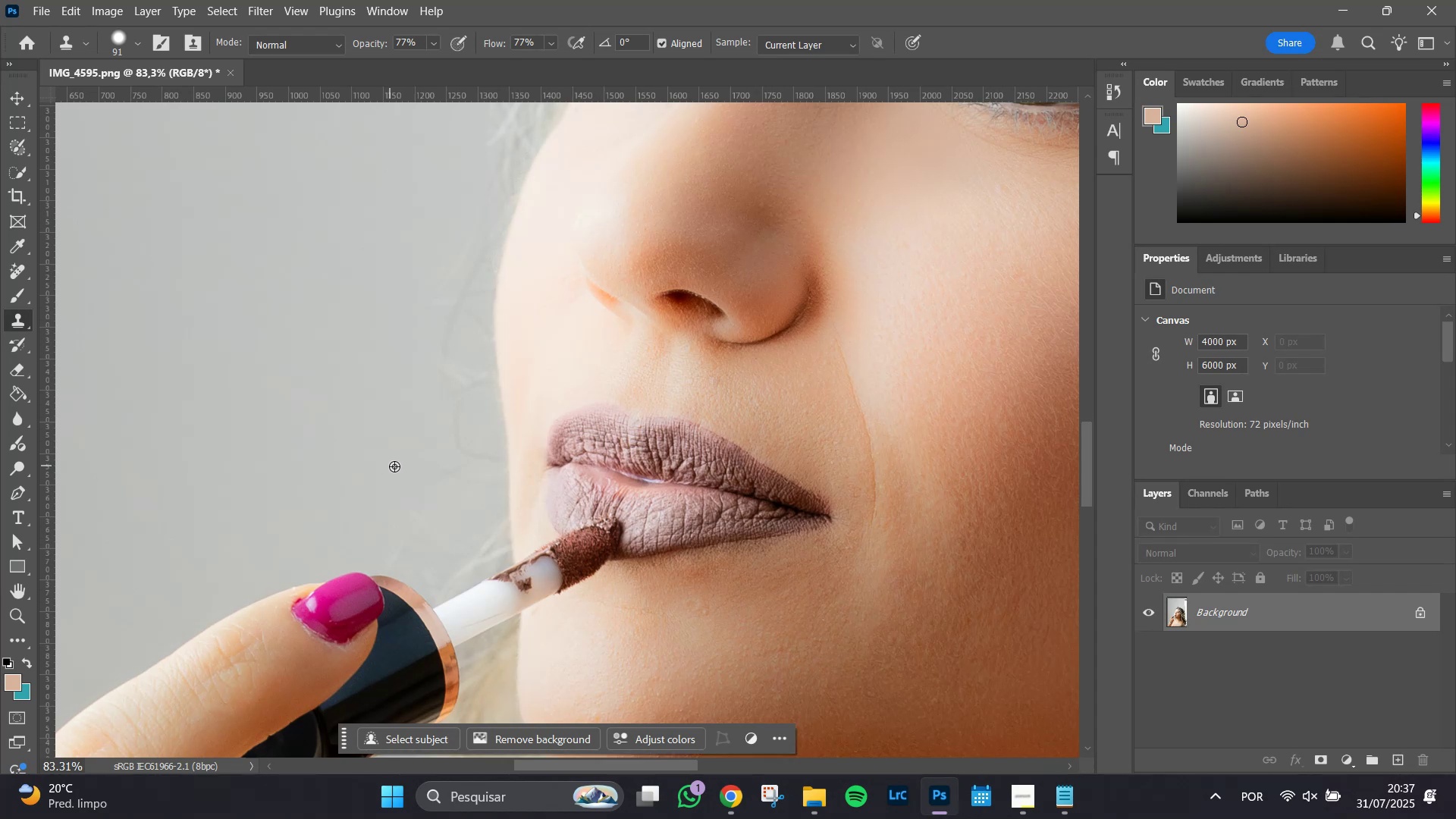 
key(Alt+AltLeft)
 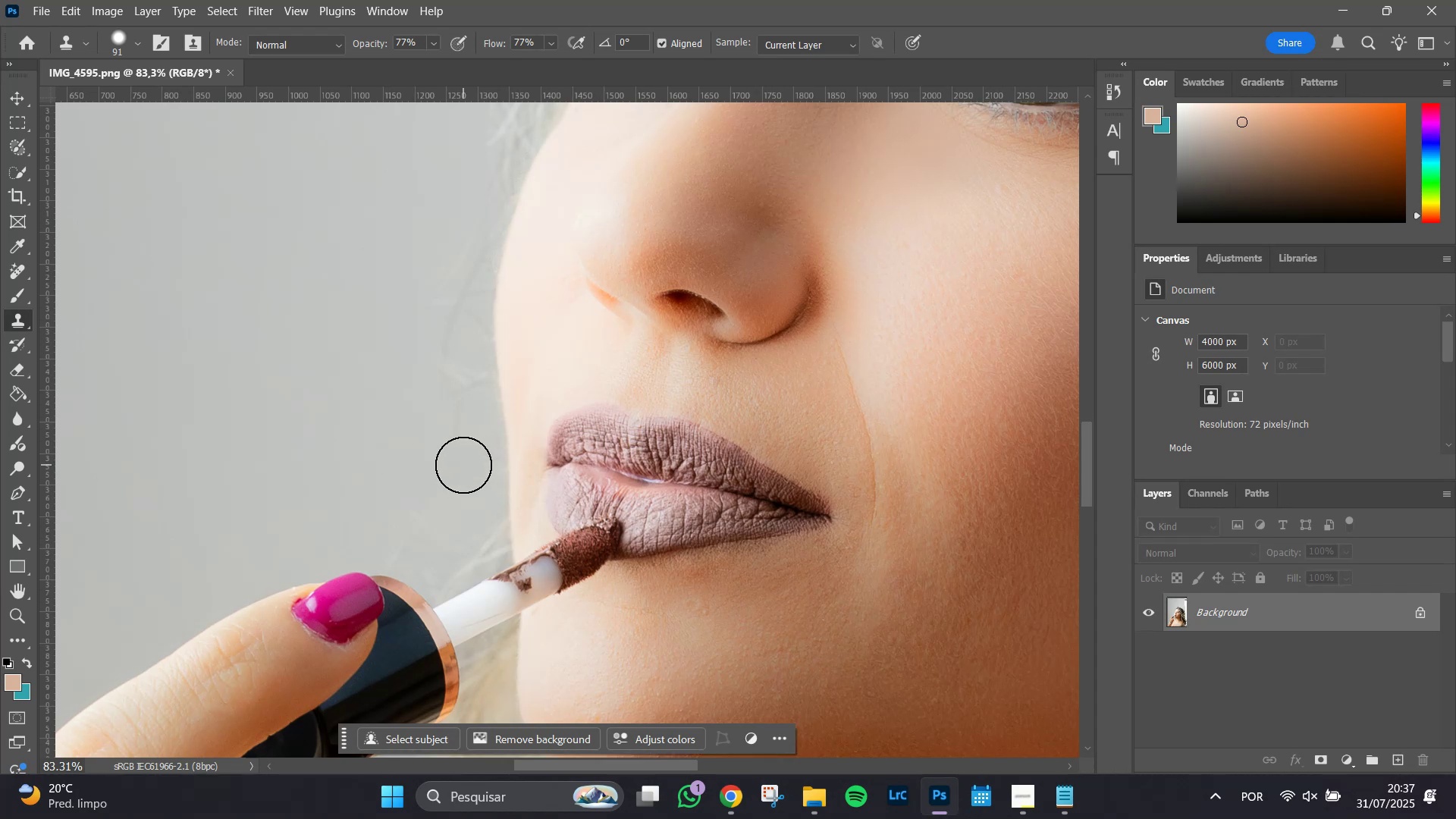 
left_click([463, 465])
 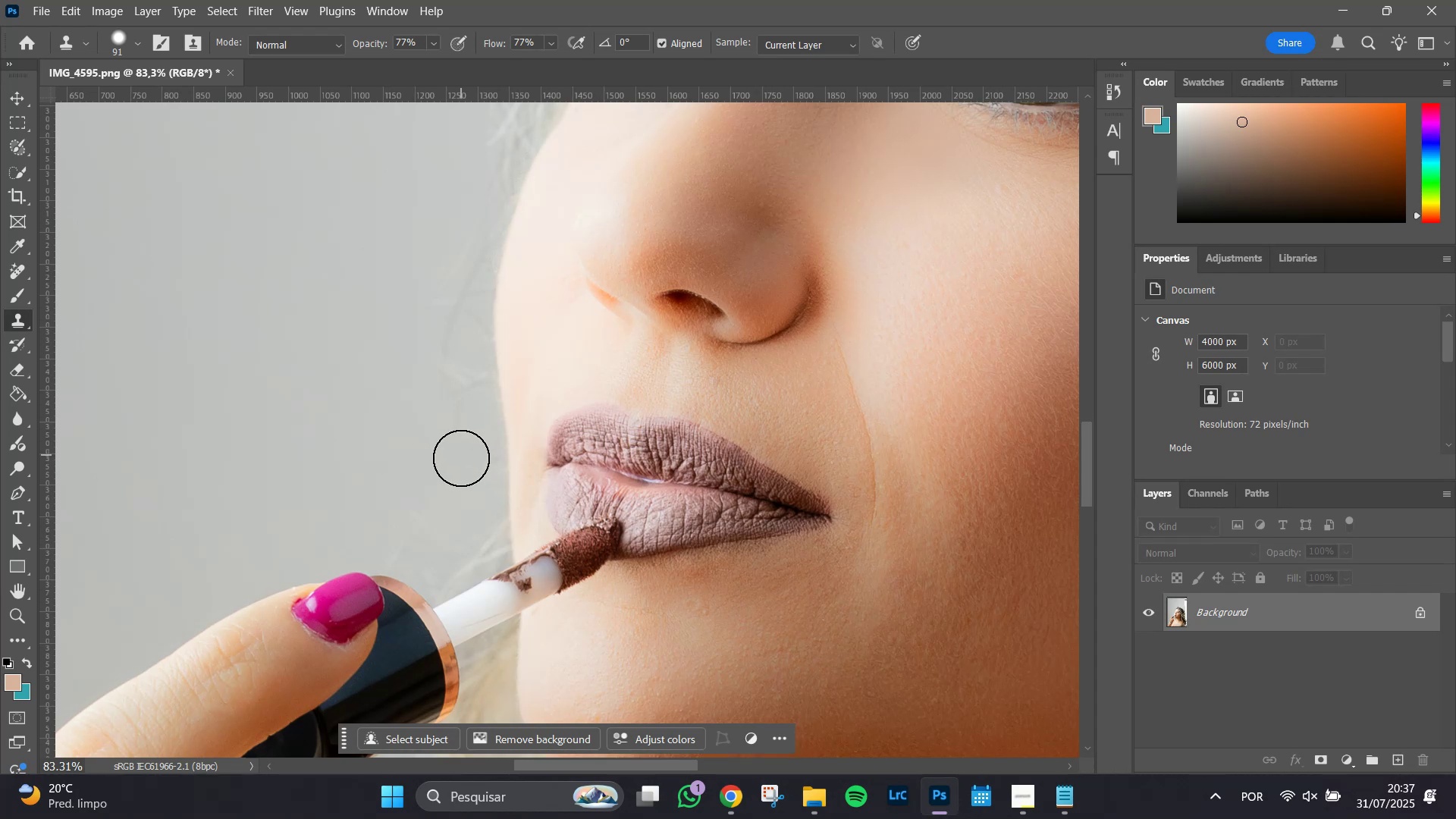 
hold_key(key=AltLeft, duration=0.47)
 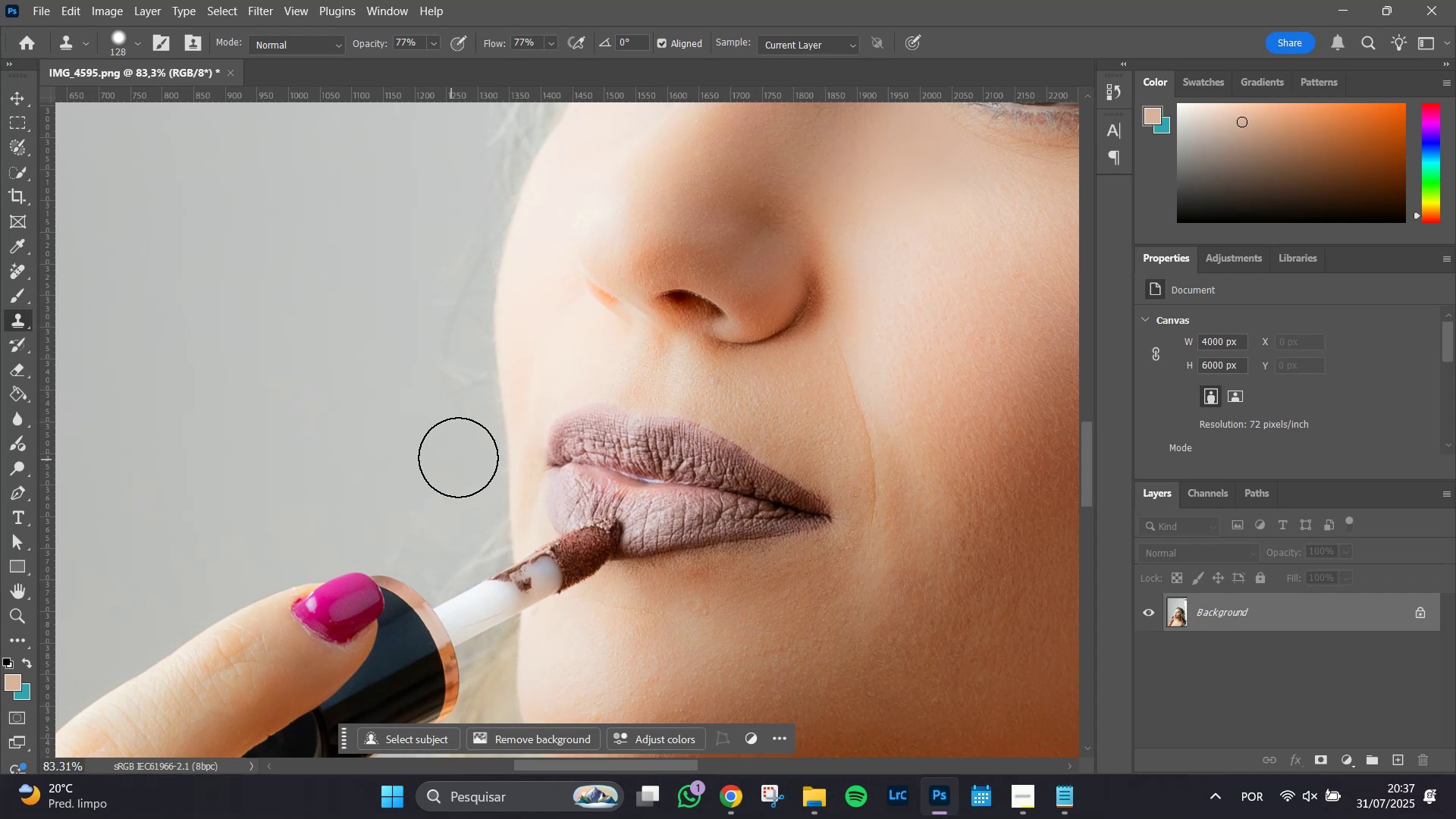 
left_click([459, 457])
 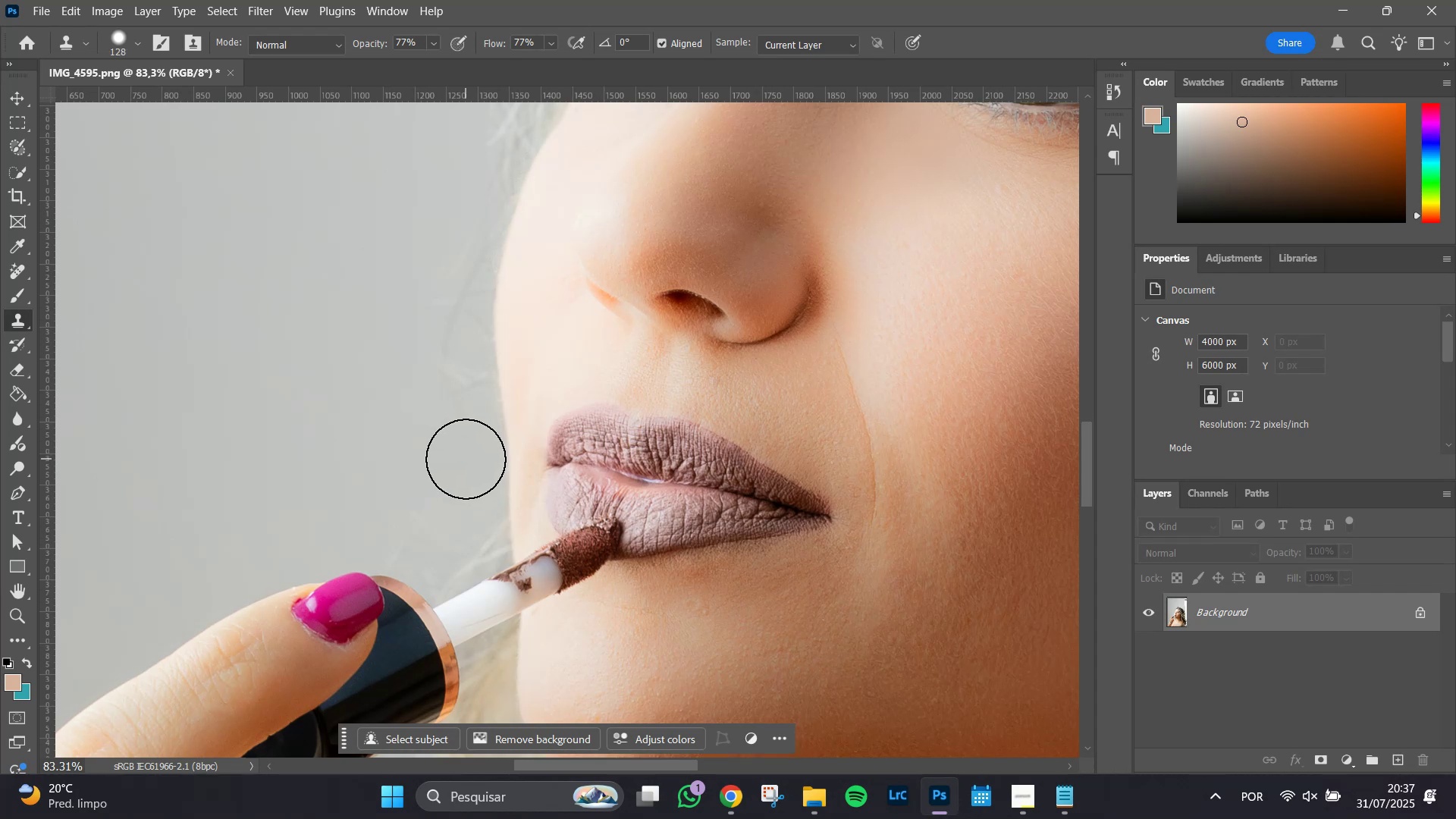 
left_click_drag(start_coordinate=[462, 440], to_coordinate=[447, 337])
 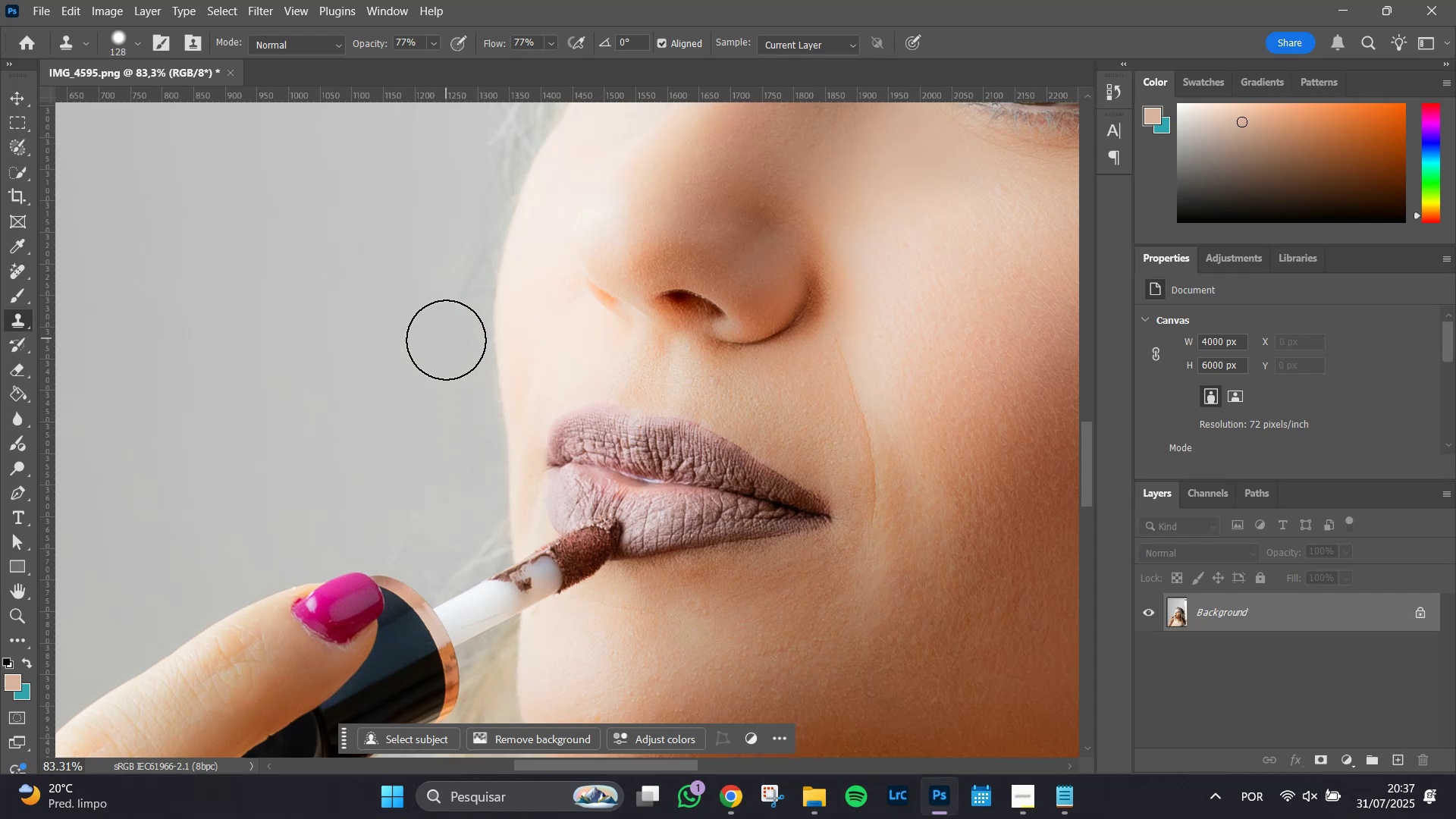 
left_click_drag(start_coordinate=[446, 343], to_coordinate=[443, 318])
 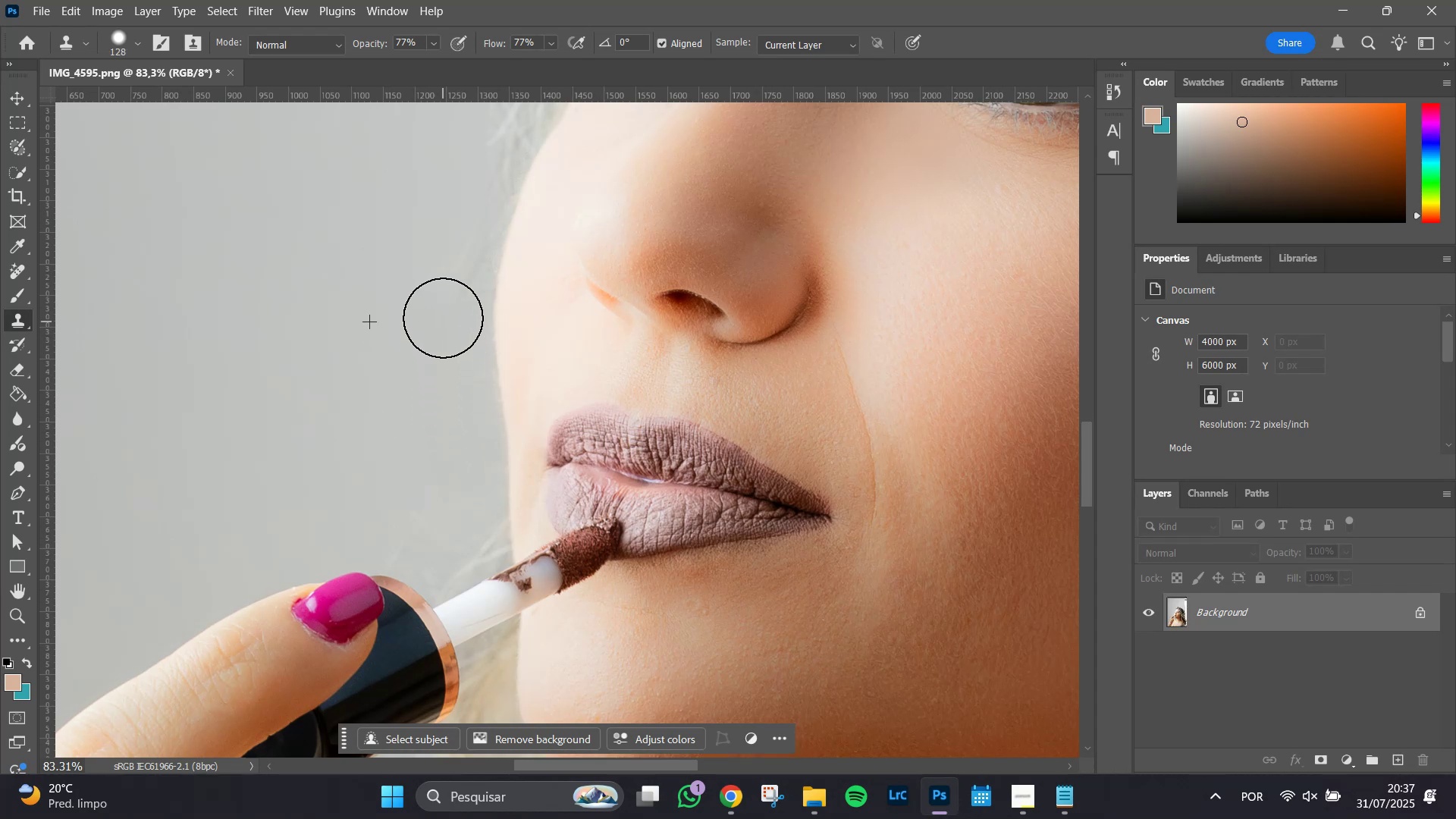 
left_click_drag(start_coordinate=[443, 318], to_coordinate=[447, 306])
 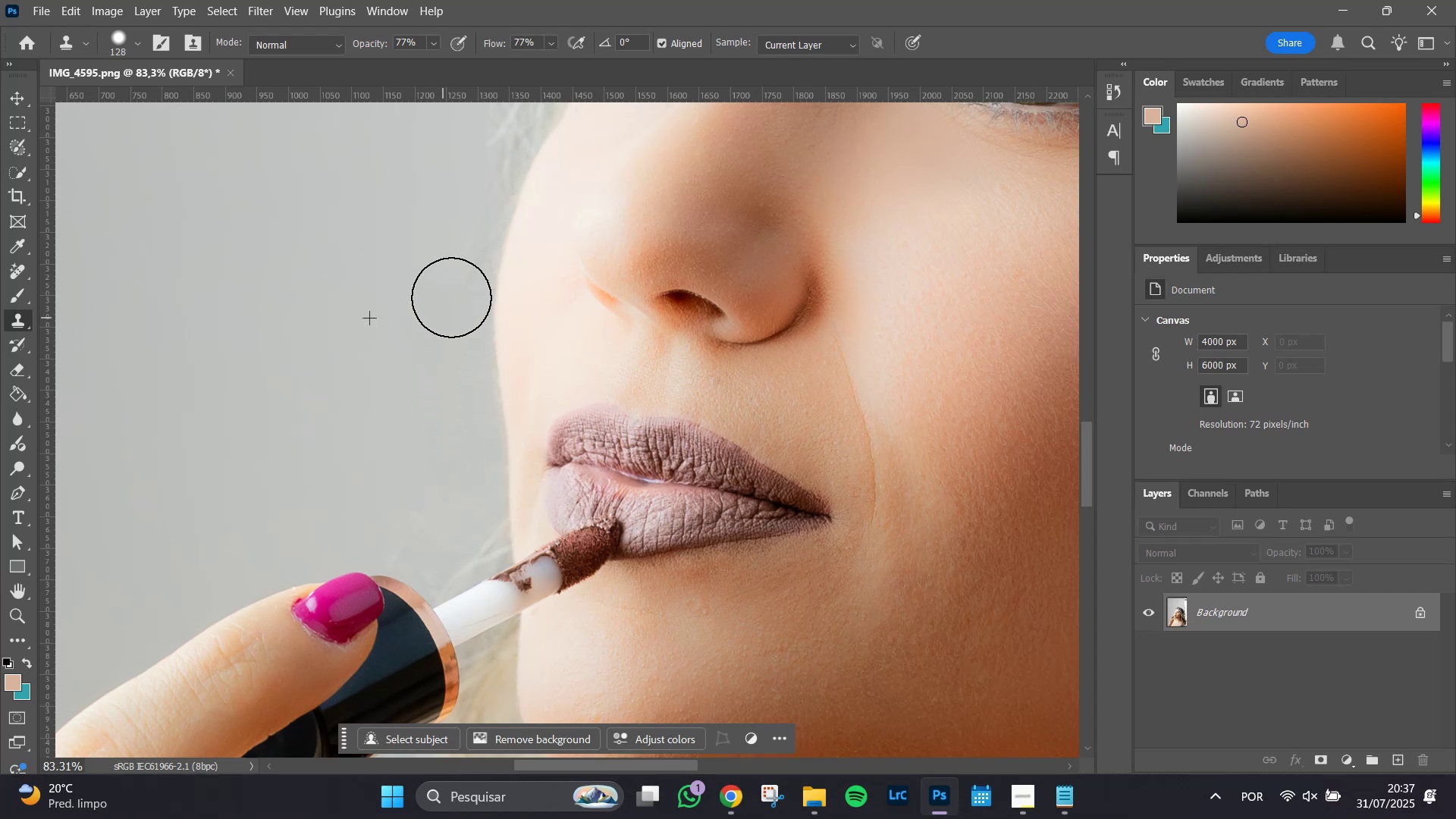 
left_click_drag(start_coordinate=[453, 289], to_coordinate=[459, 262])
 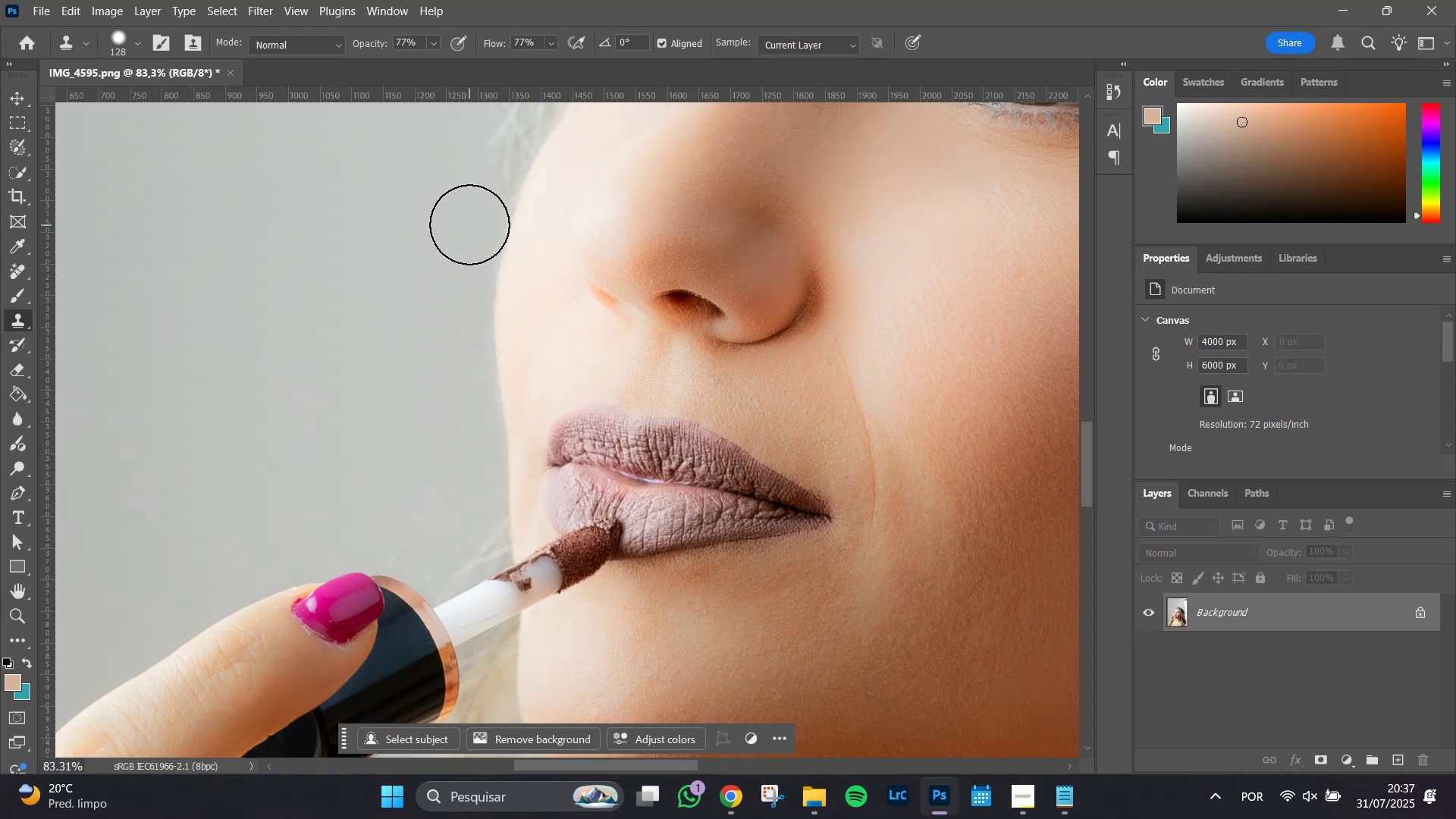 
hold_key(key=Space, duration=0.79)
 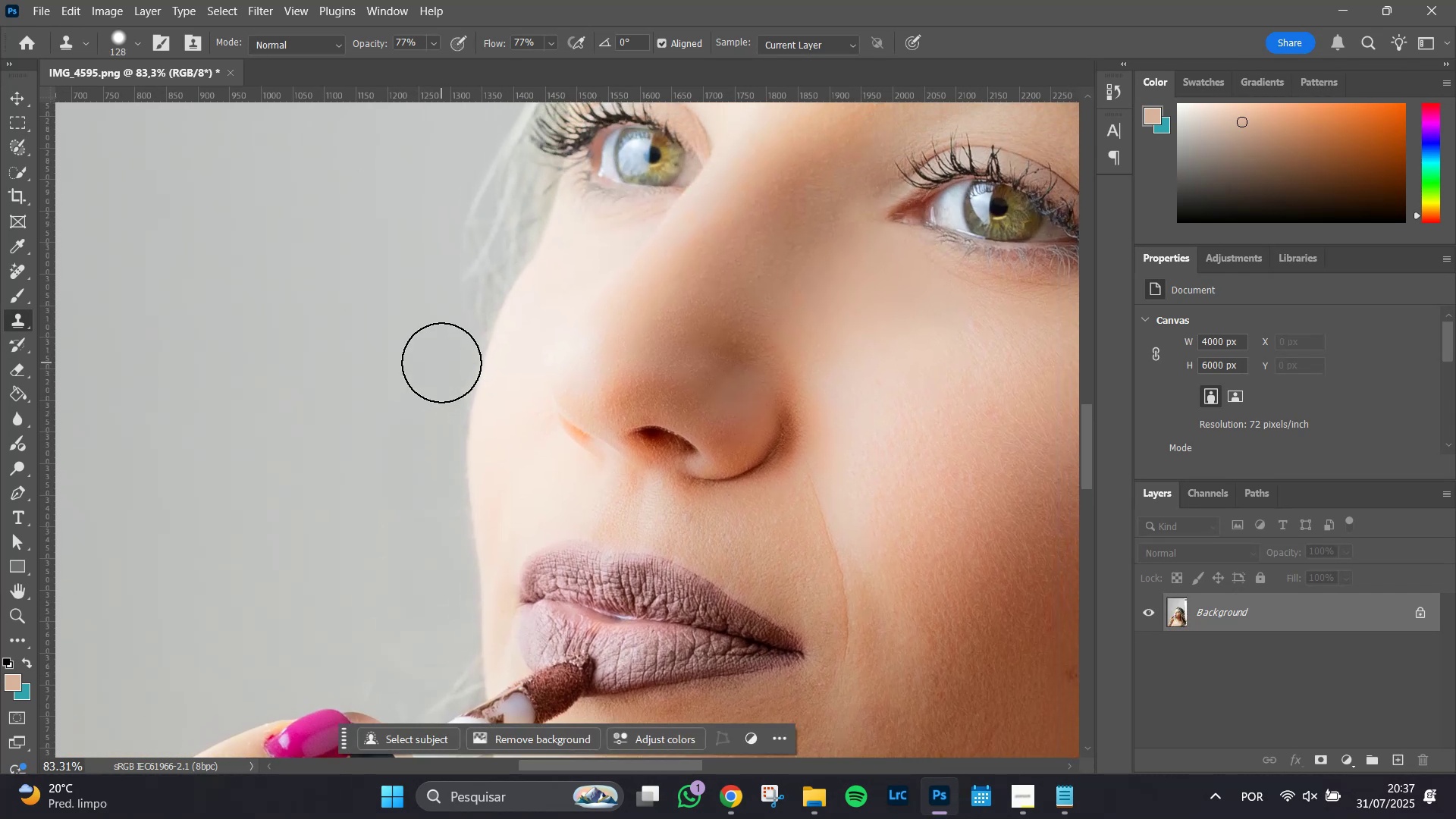 
left_click_drag(start_coordinate=[454, 232], to_coordinate=[427, 369])
 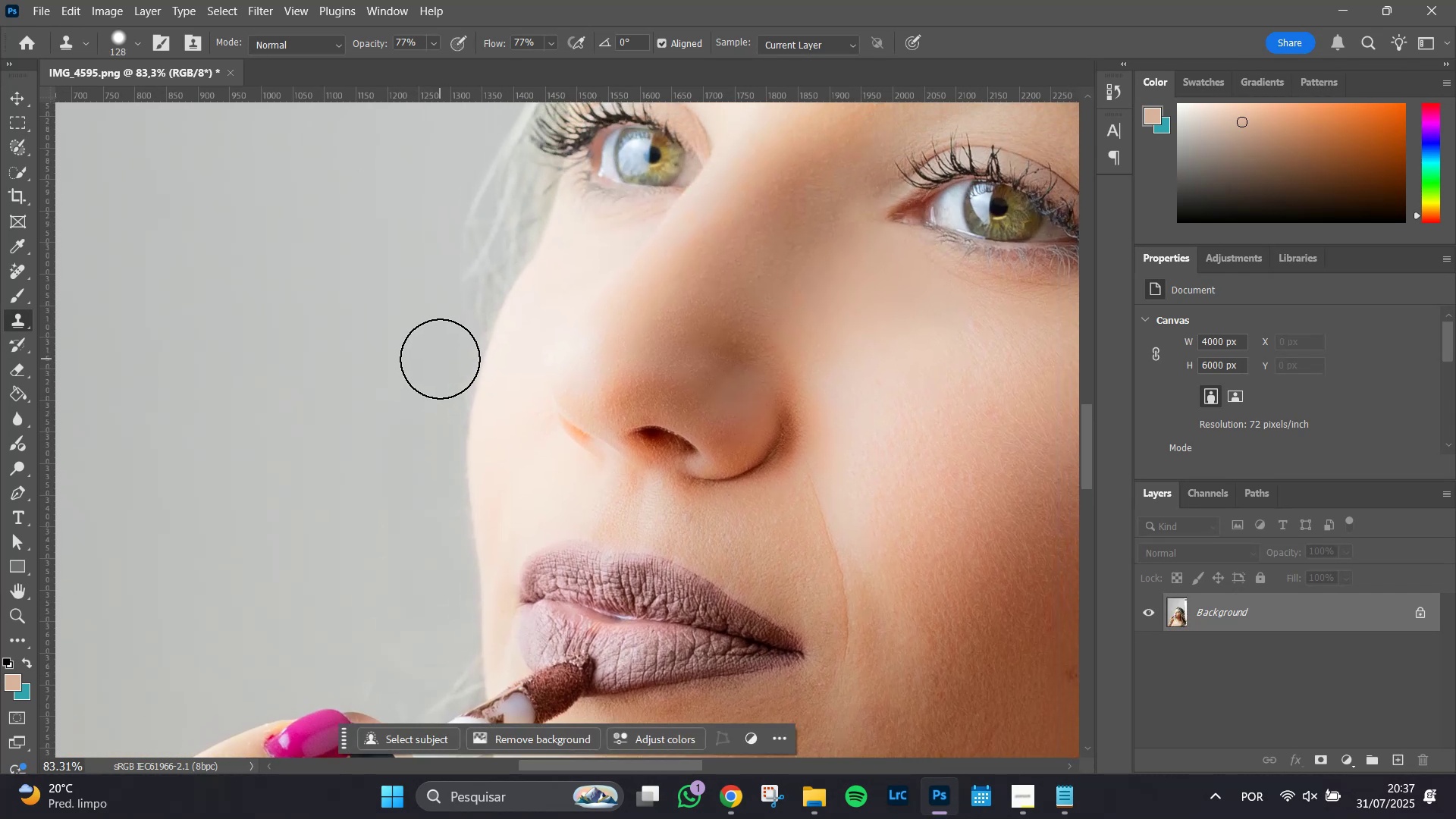 
left_click_drag(start_coordinate=[428, 383], to_coordinate=[435, 432])
 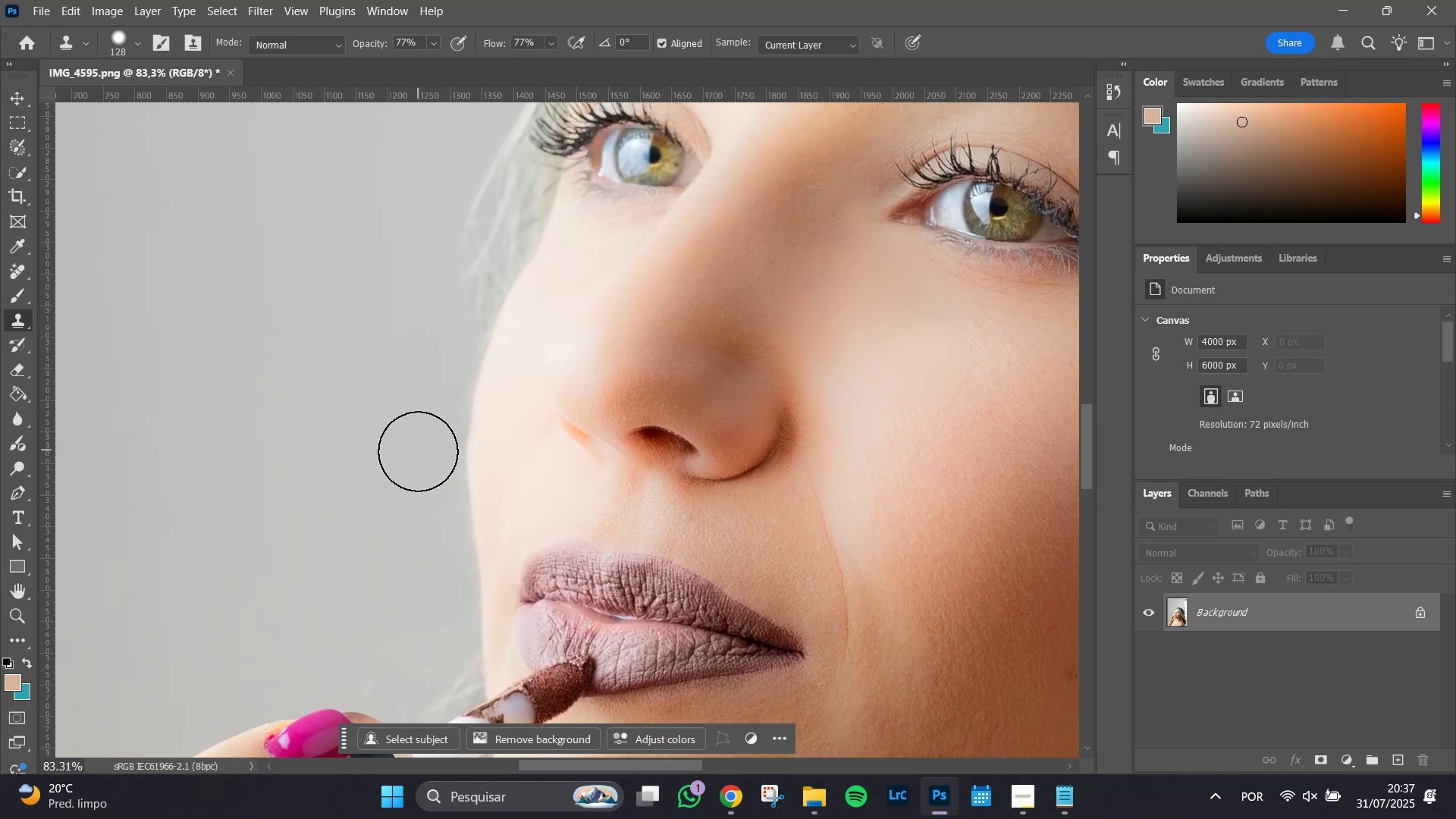 
left_click_drag(start_coordinate=[428, 460], to_coordinate=[433, 480])
 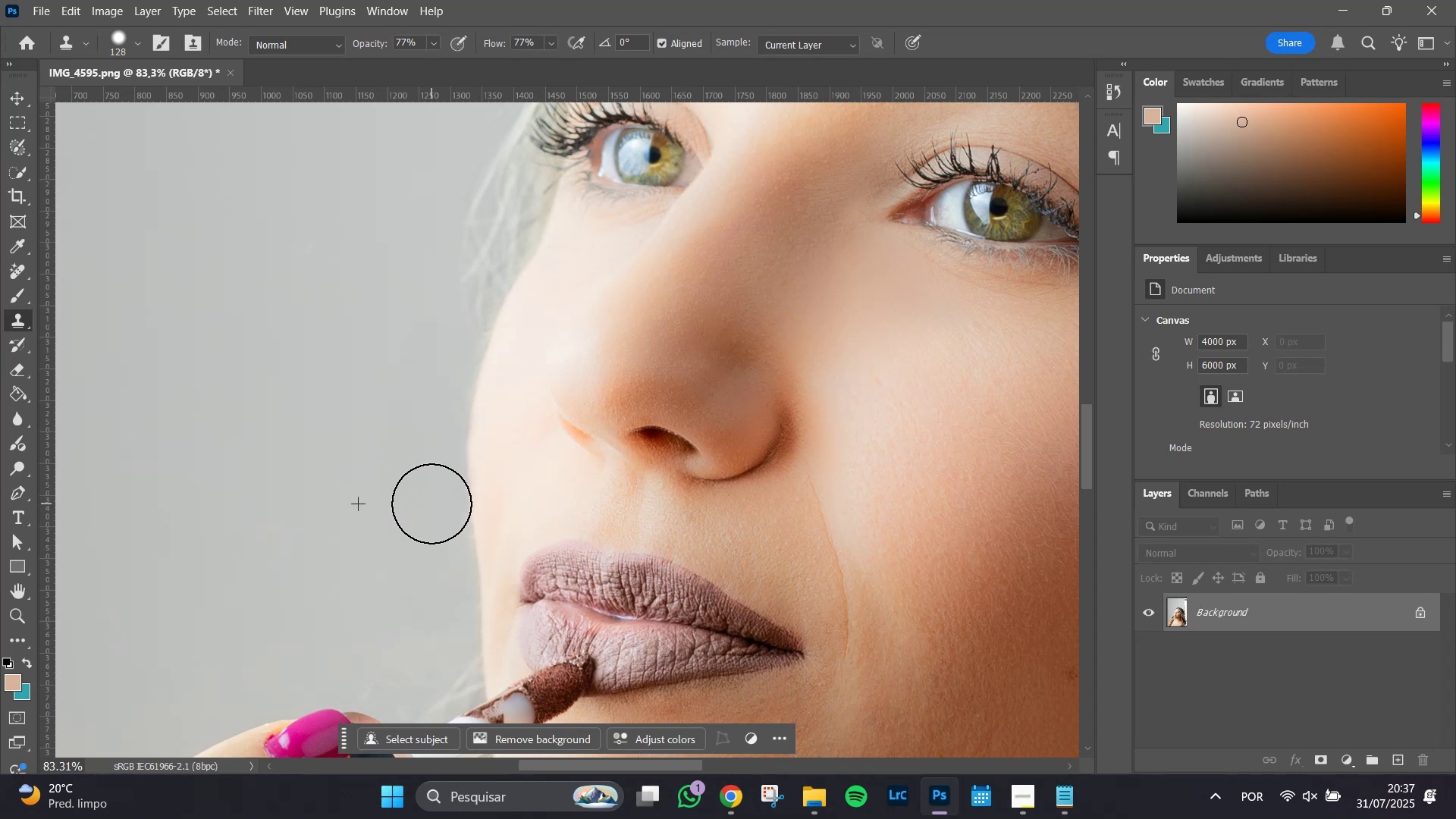 
left_click_drag(start_coordinate=[431, 510], to_coordinate=[431, 529])
 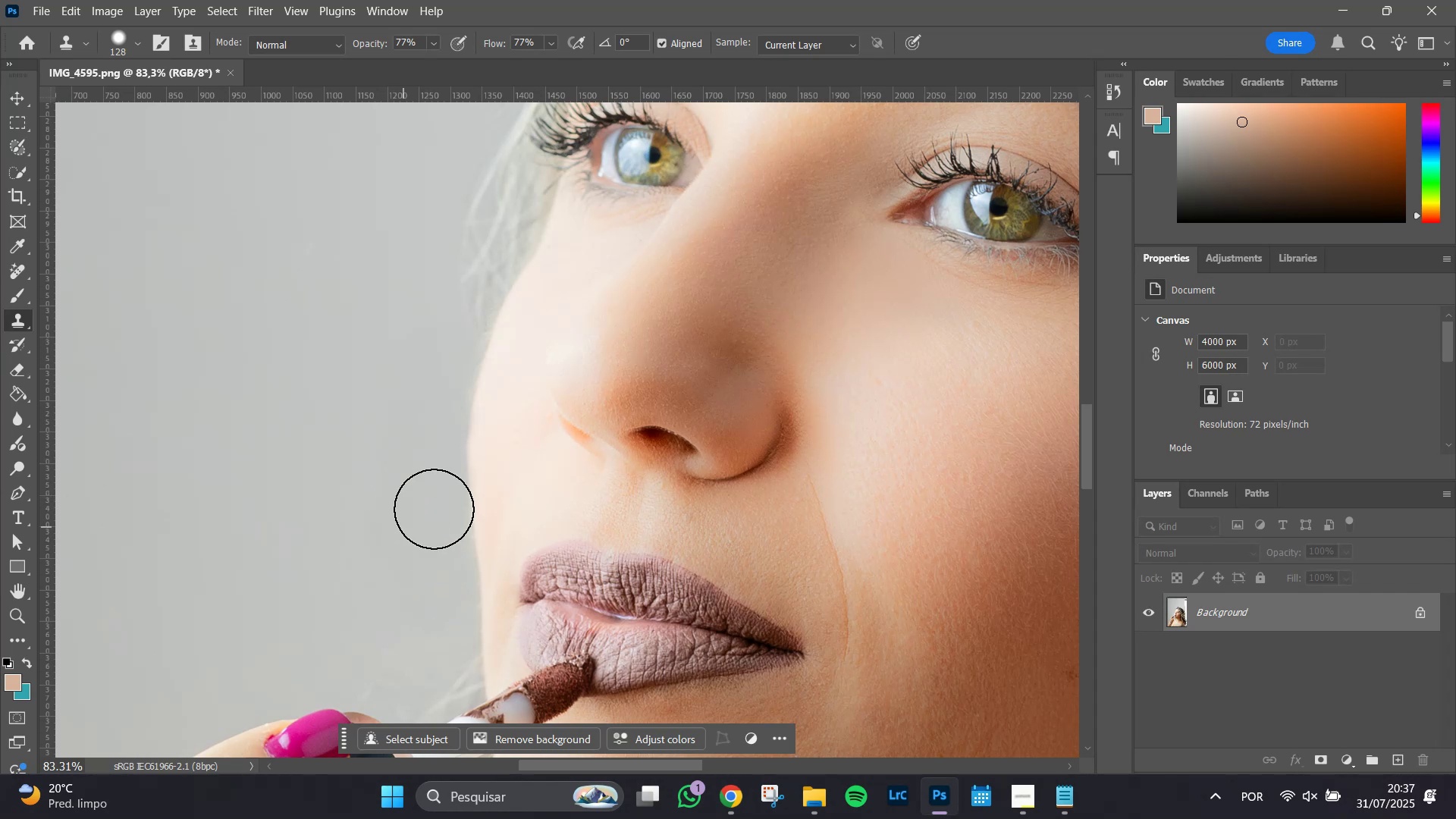 
key(Control+Z)
 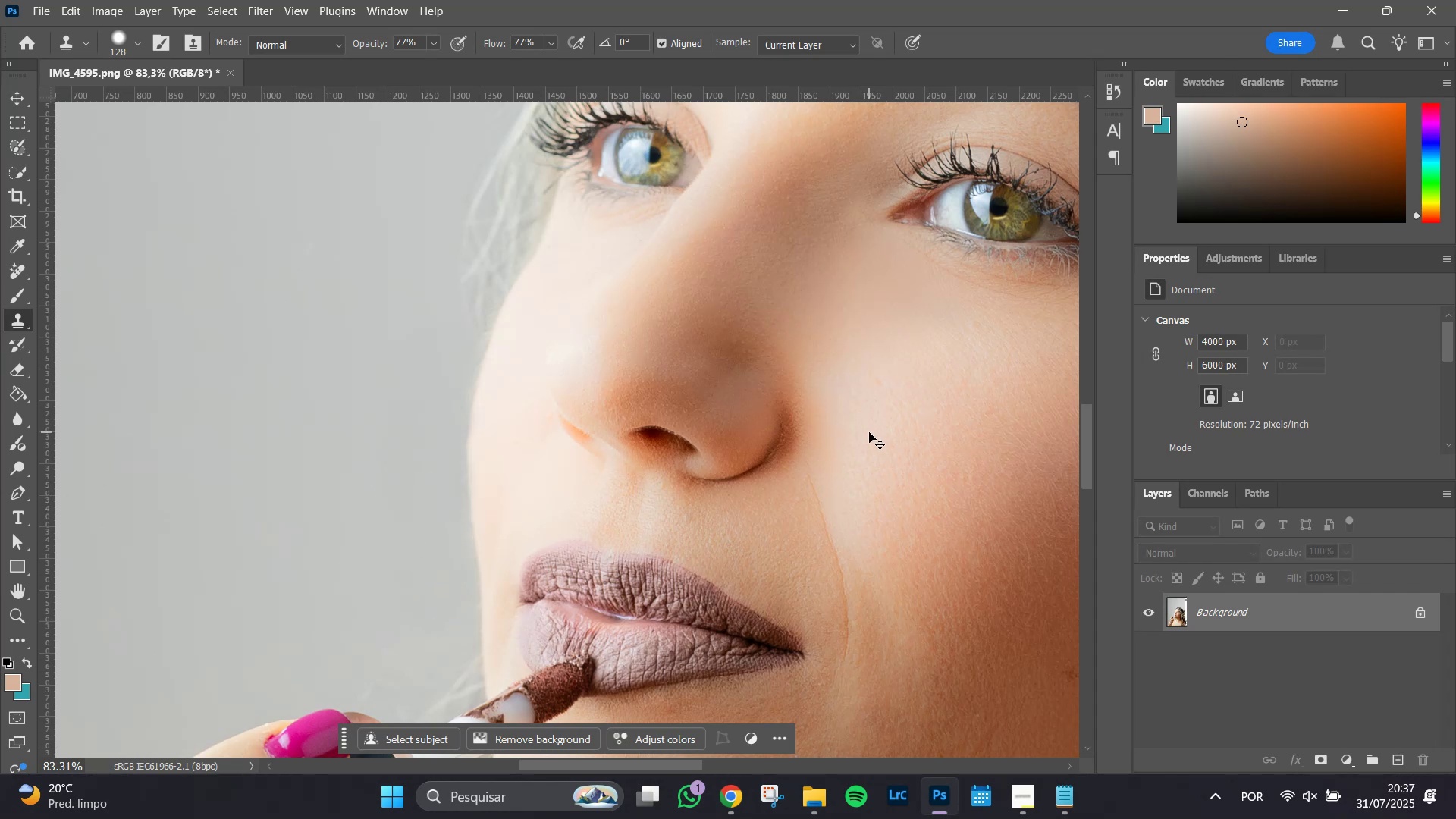 
key(Control+Z)
 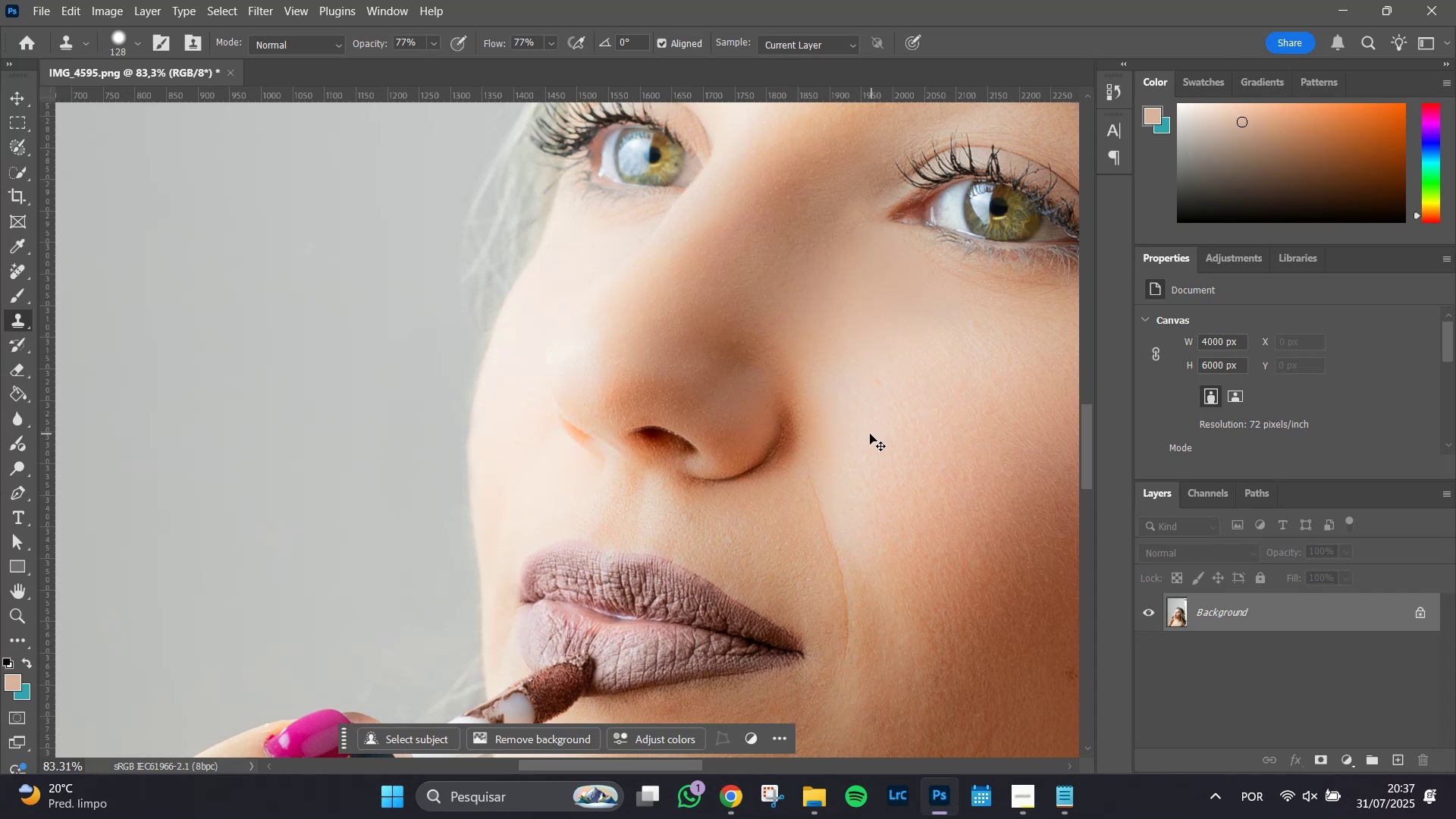 
key(Control+Z)
 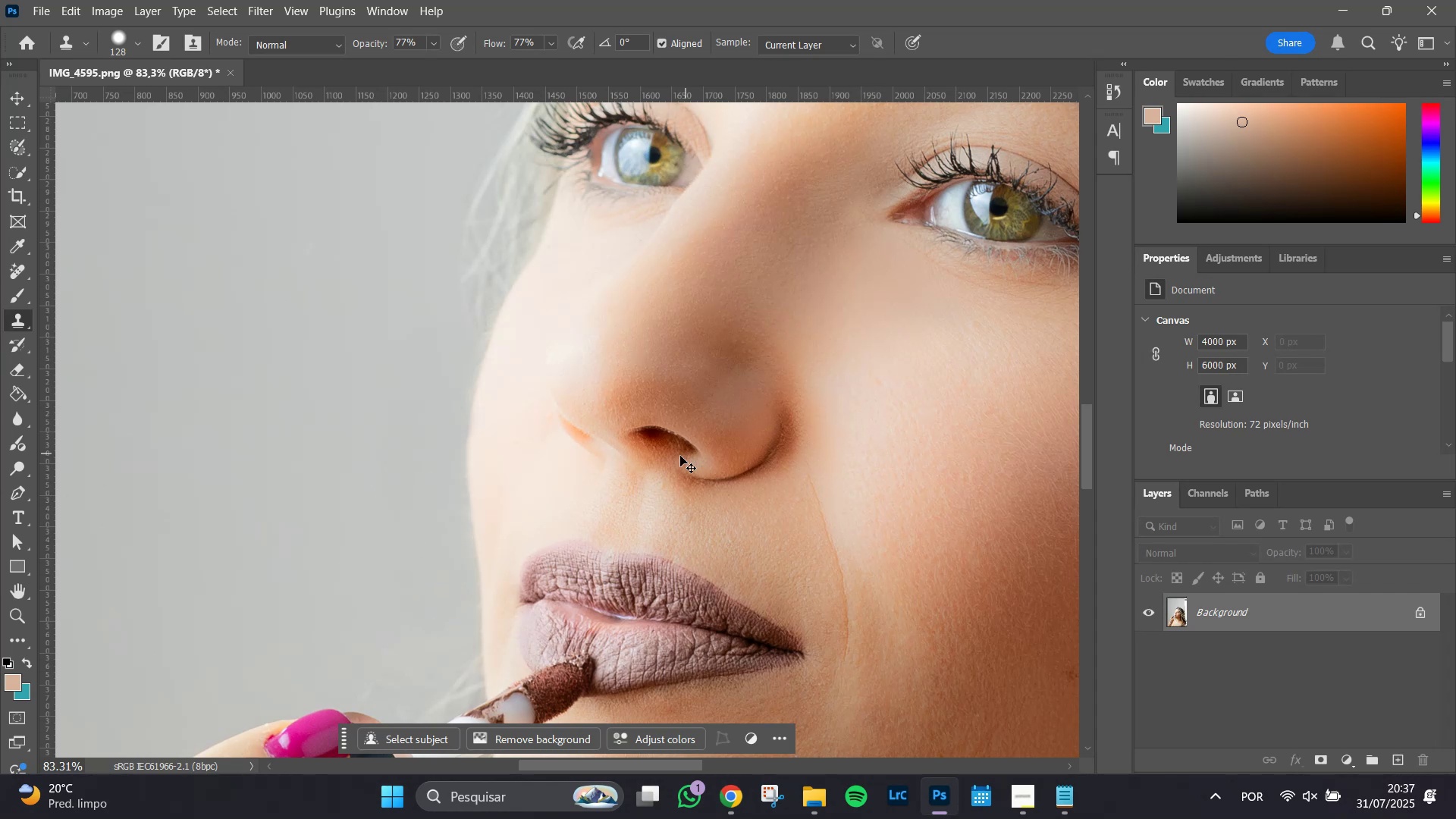 
key(Control+Z)
 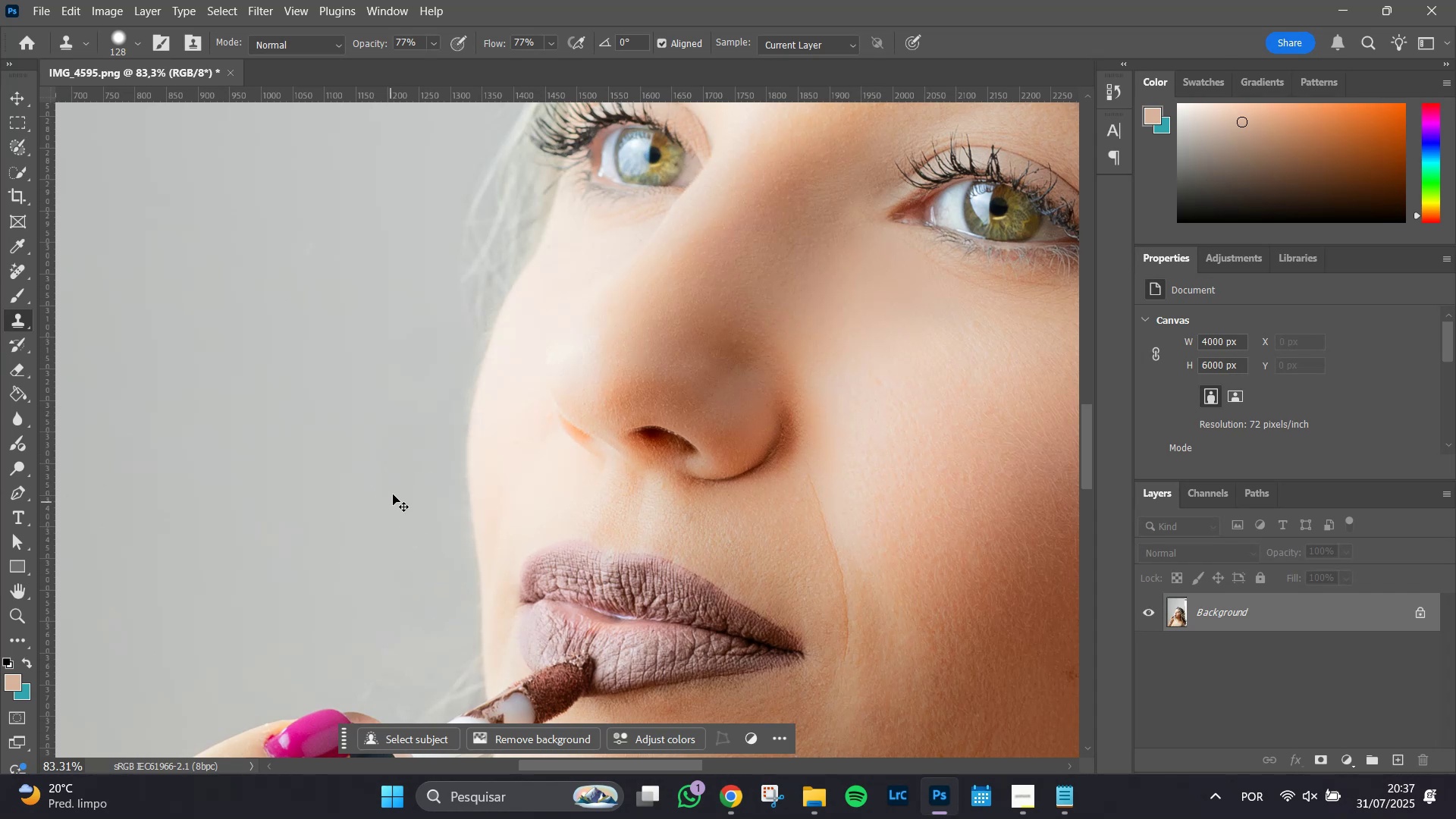 
key(Control+Z)
 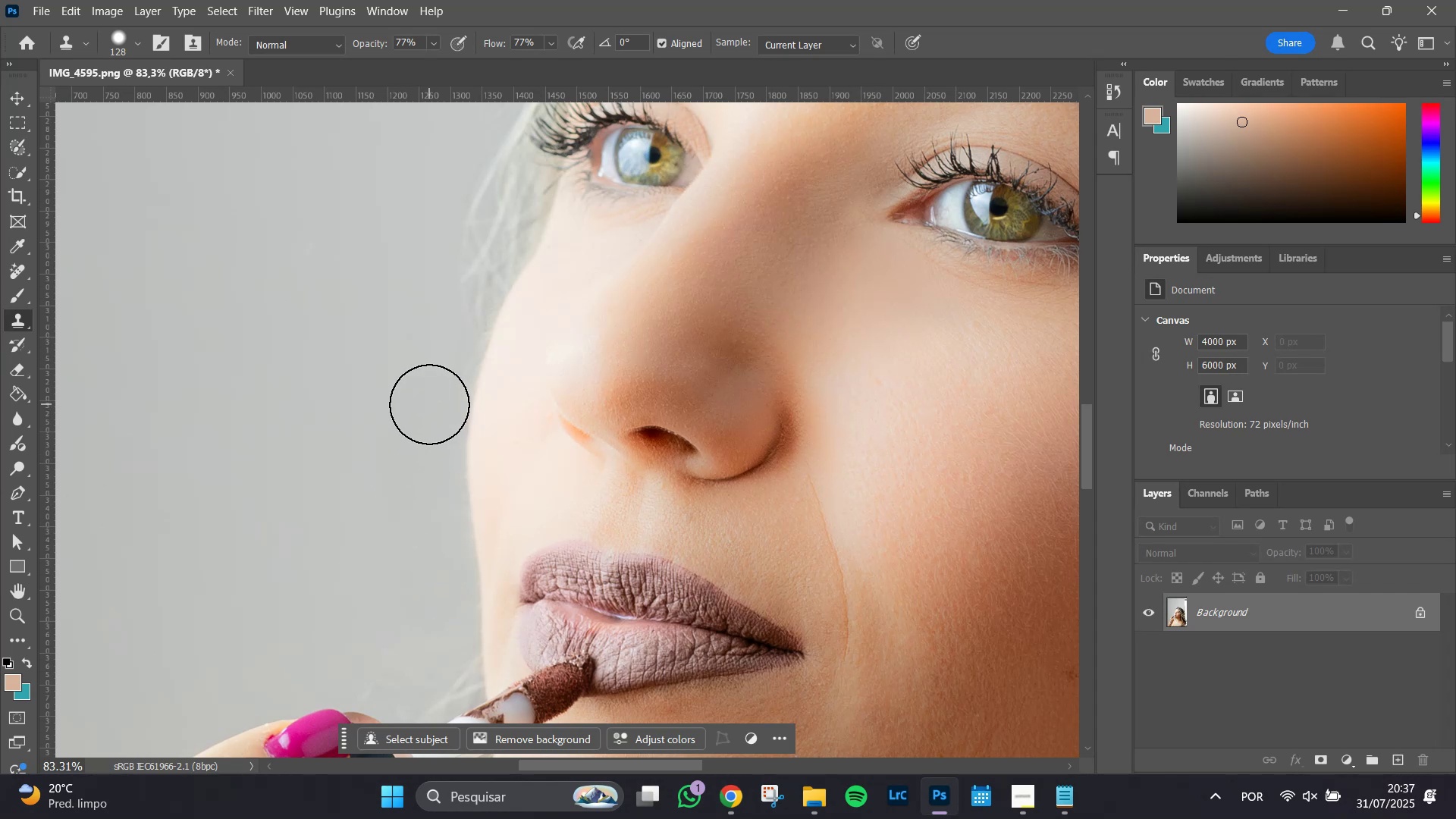 
left_click([428, 405])
 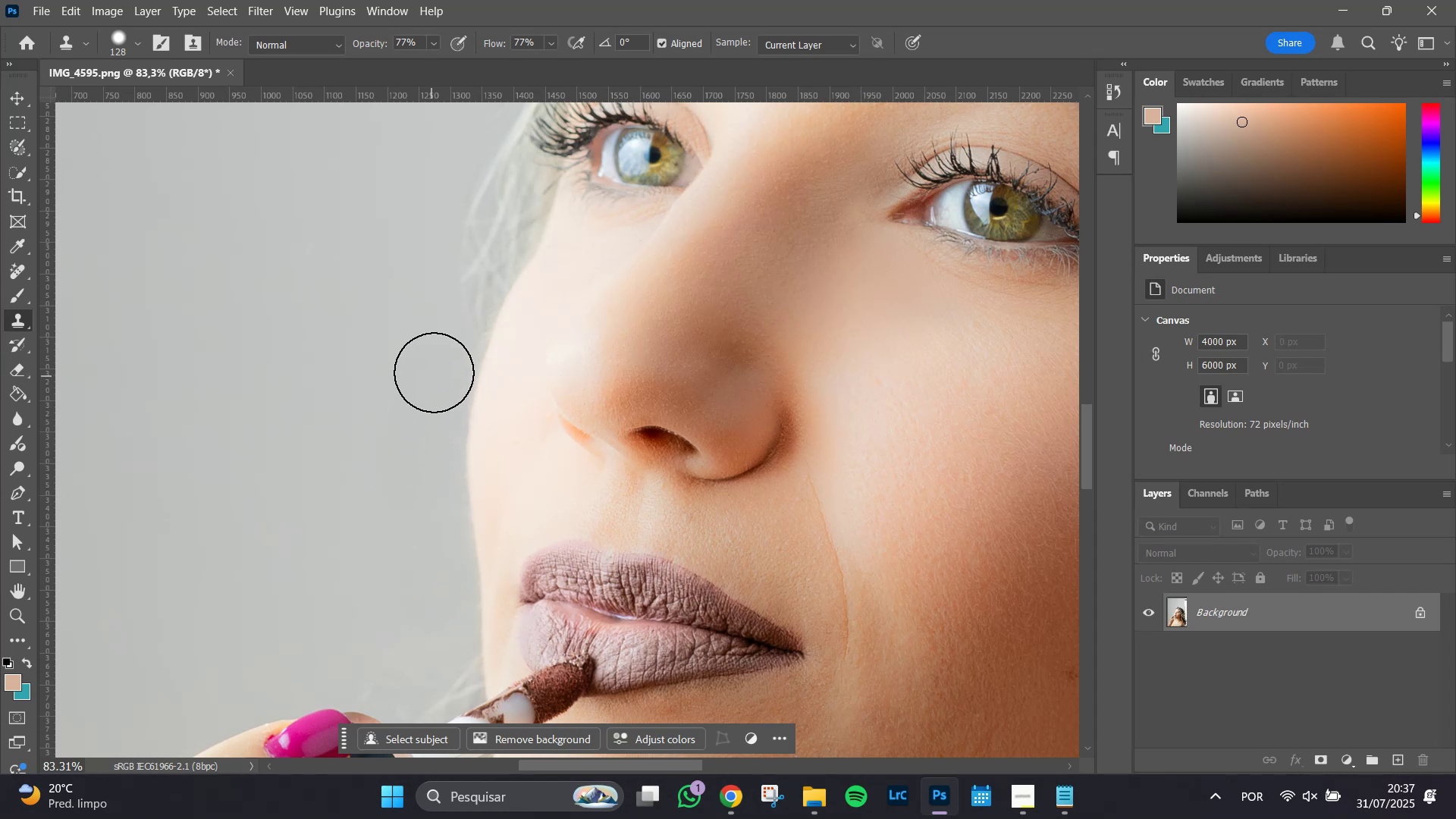 
double_click([436, 367])
 